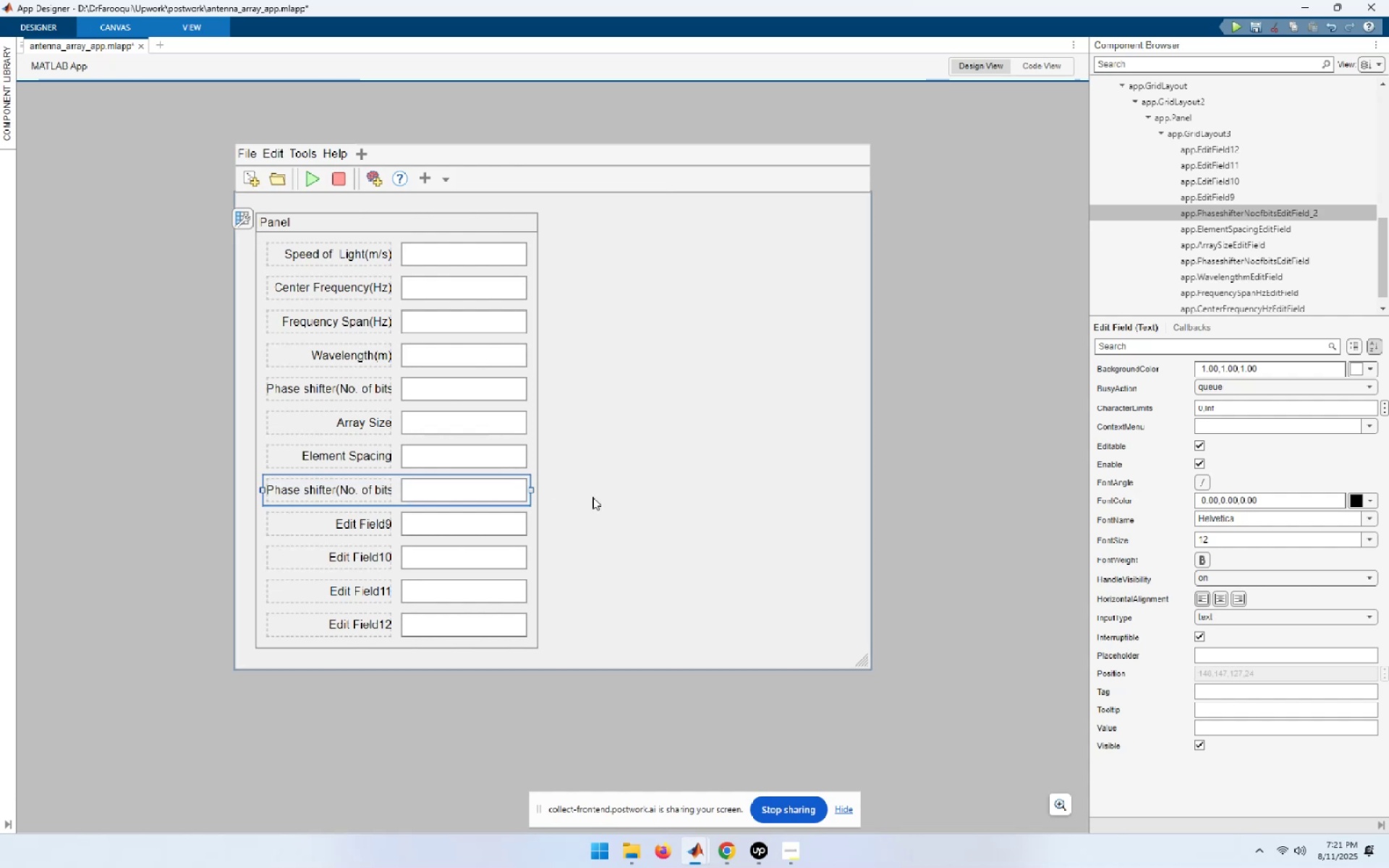 
left_click([625, 486])
 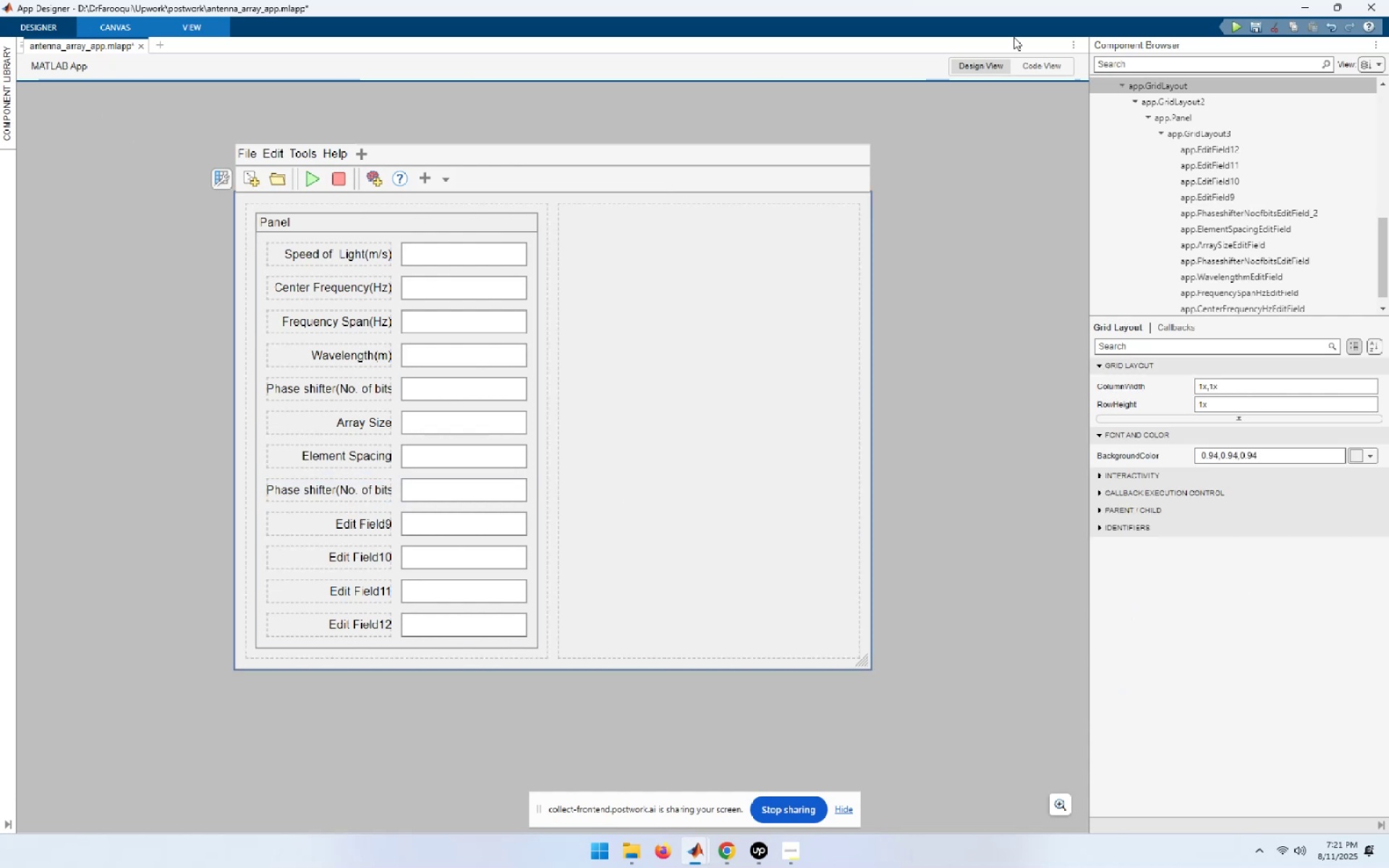 
left_click([1232, 30])
 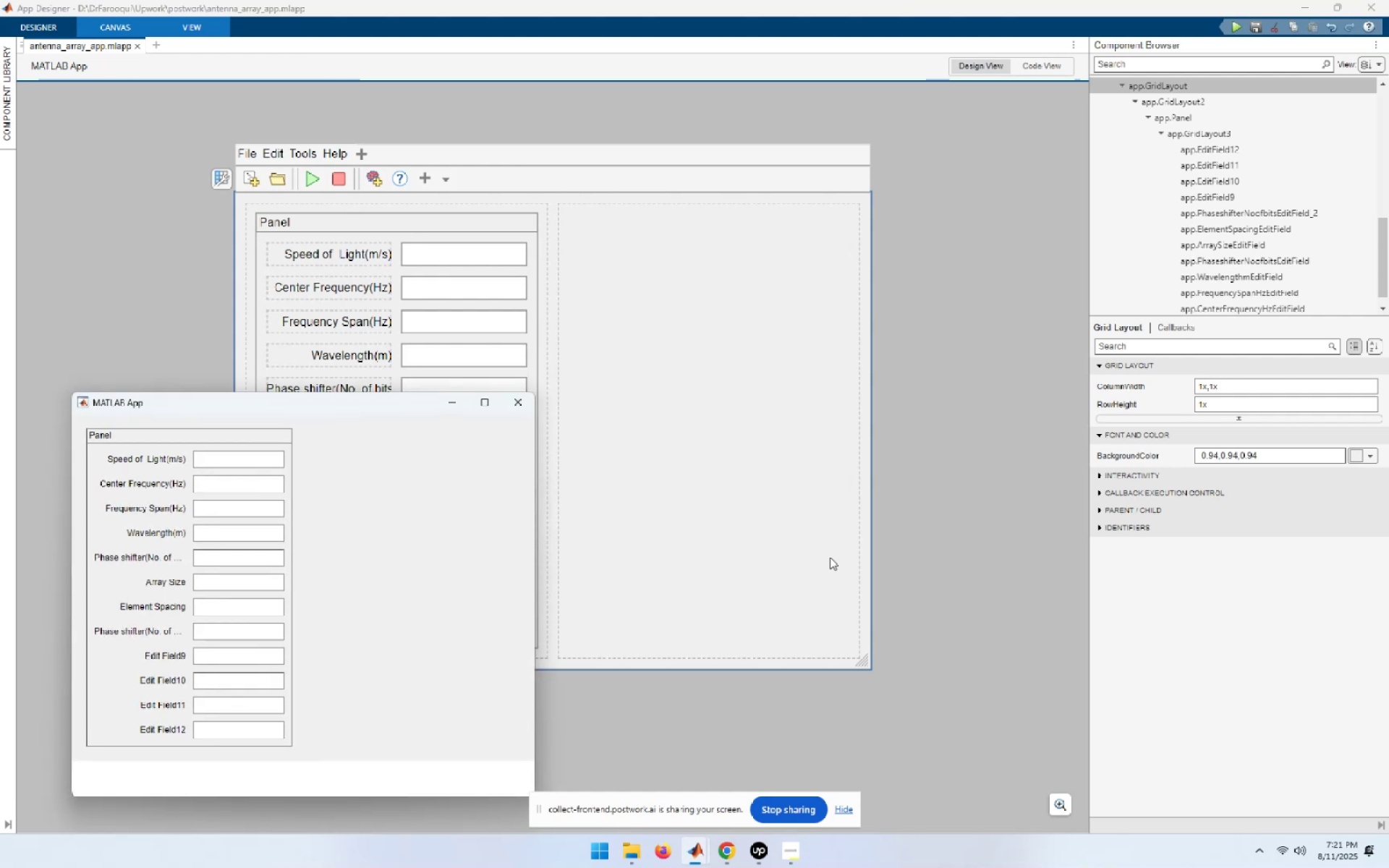 
wait(6.12)
 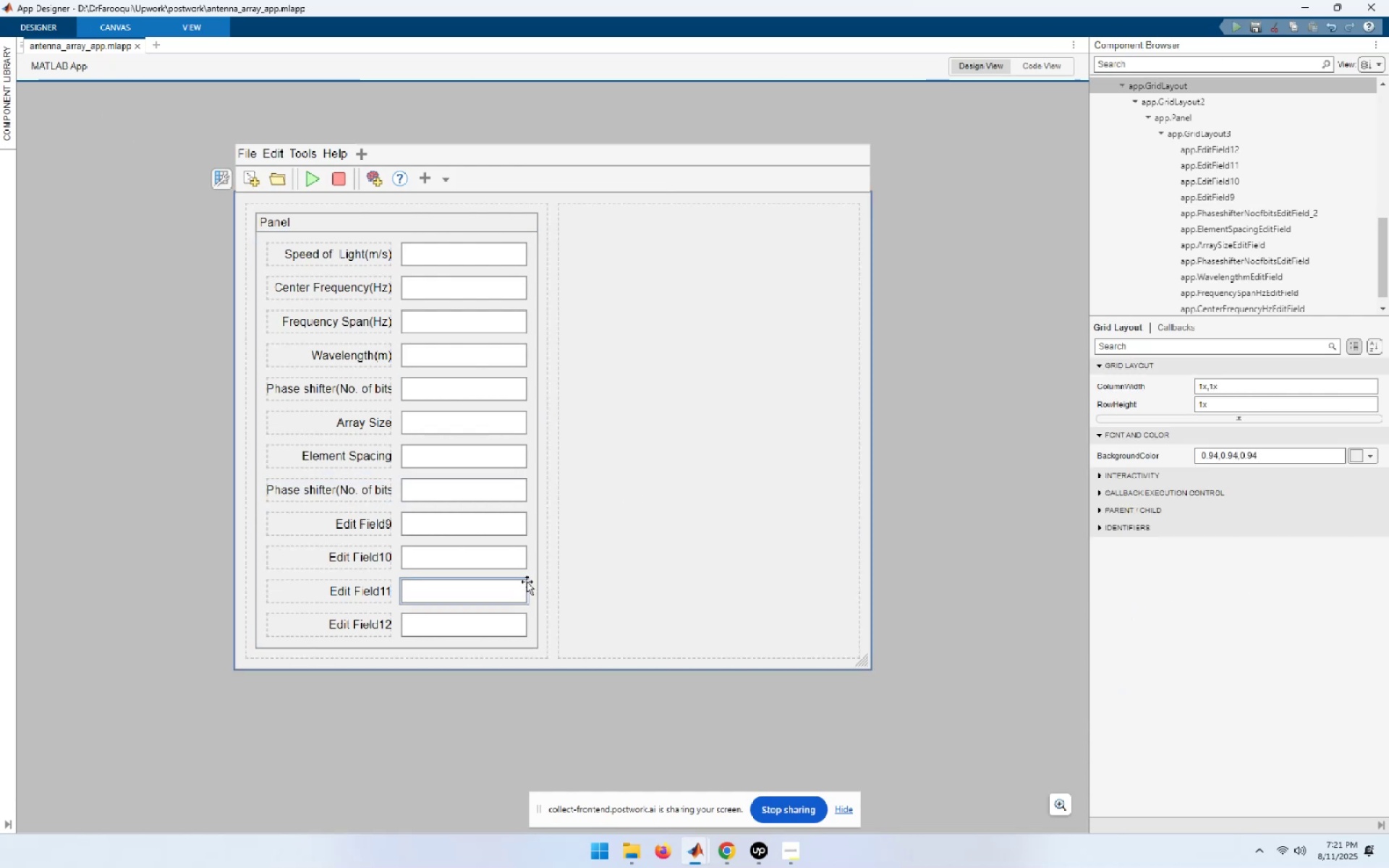 
left_click_drag(start_coordinate=[317, 400], to_coordinate=[615, 169])
 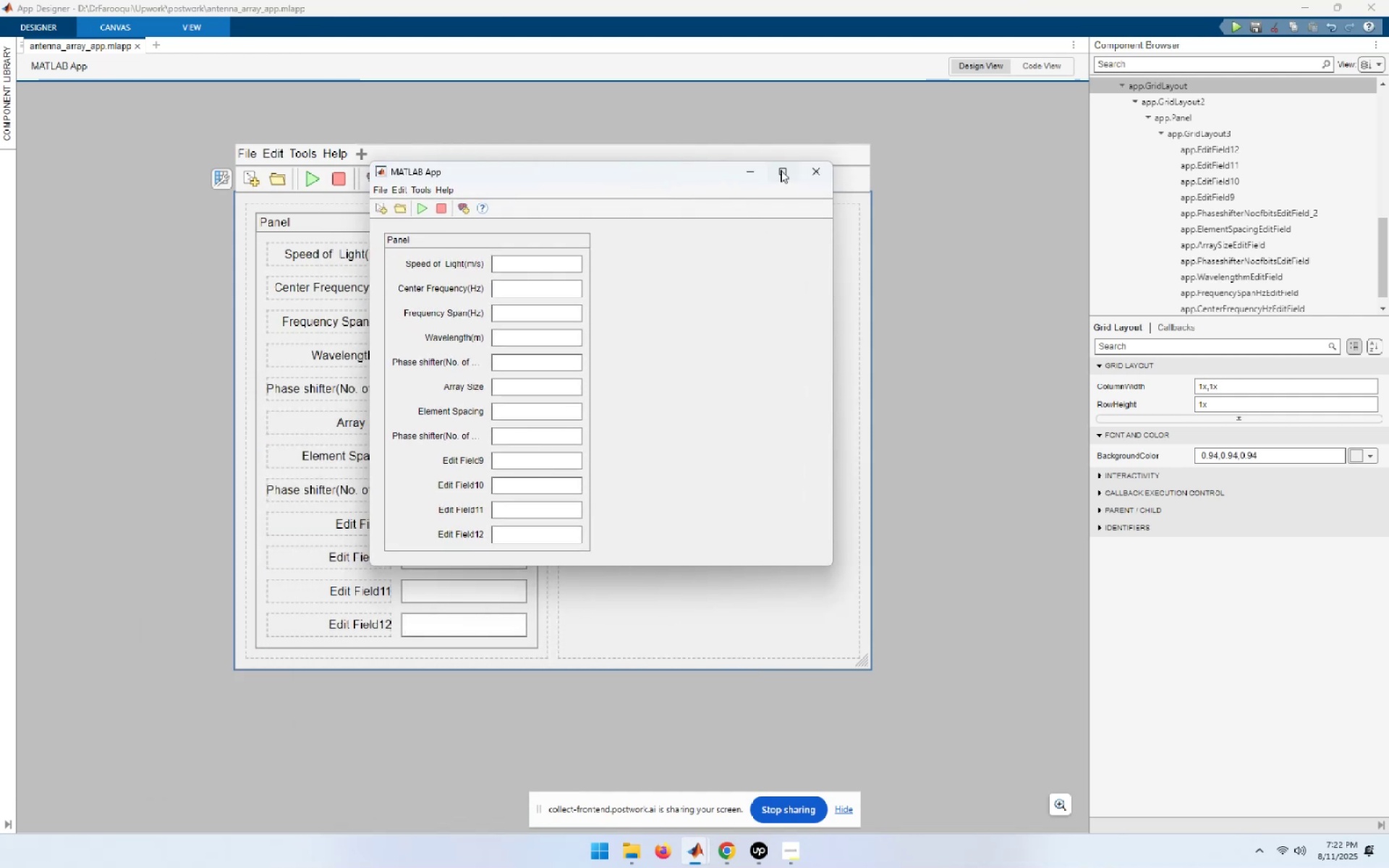 
left_click([782, 170])
 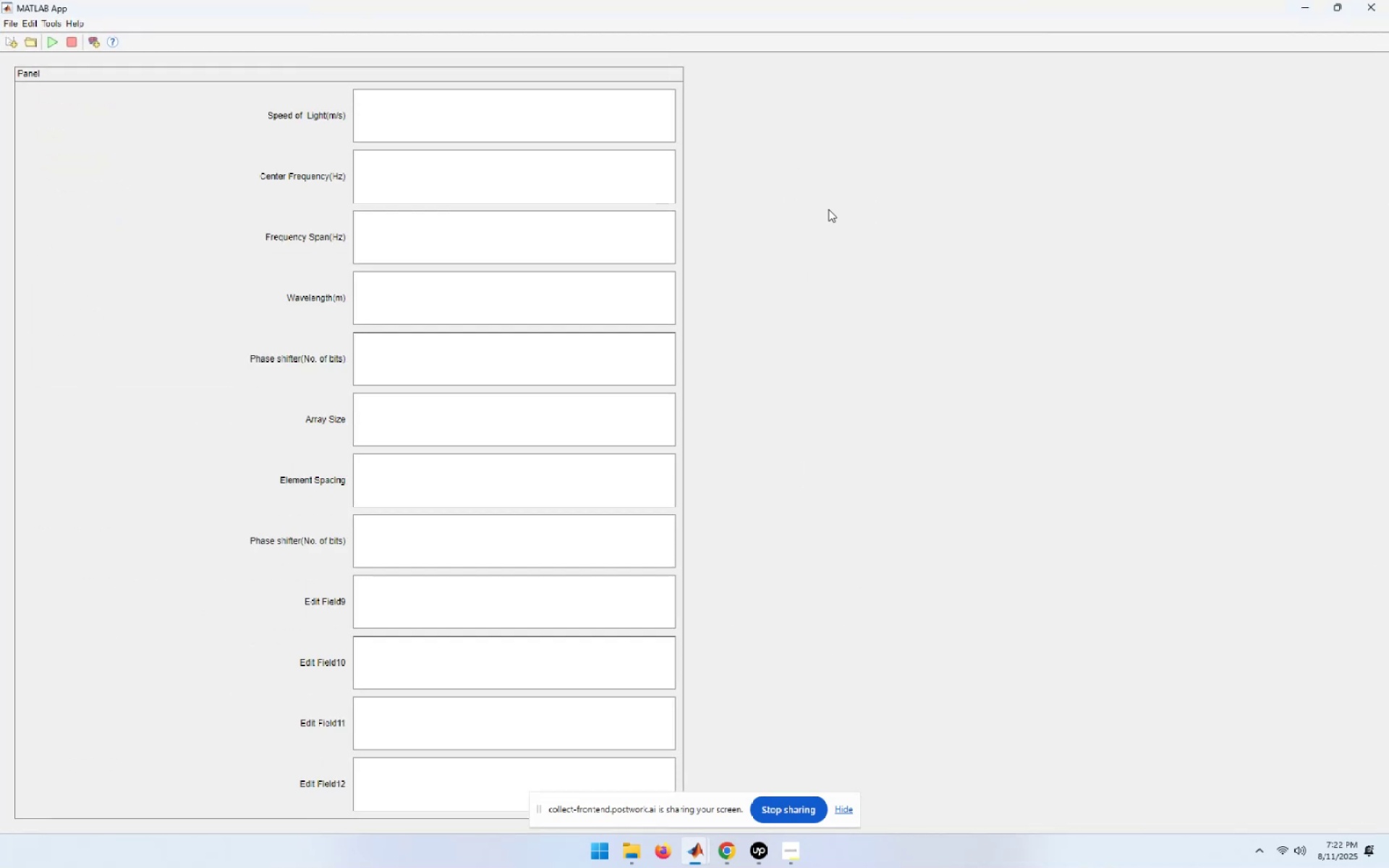 
left_click([1383, 0])
 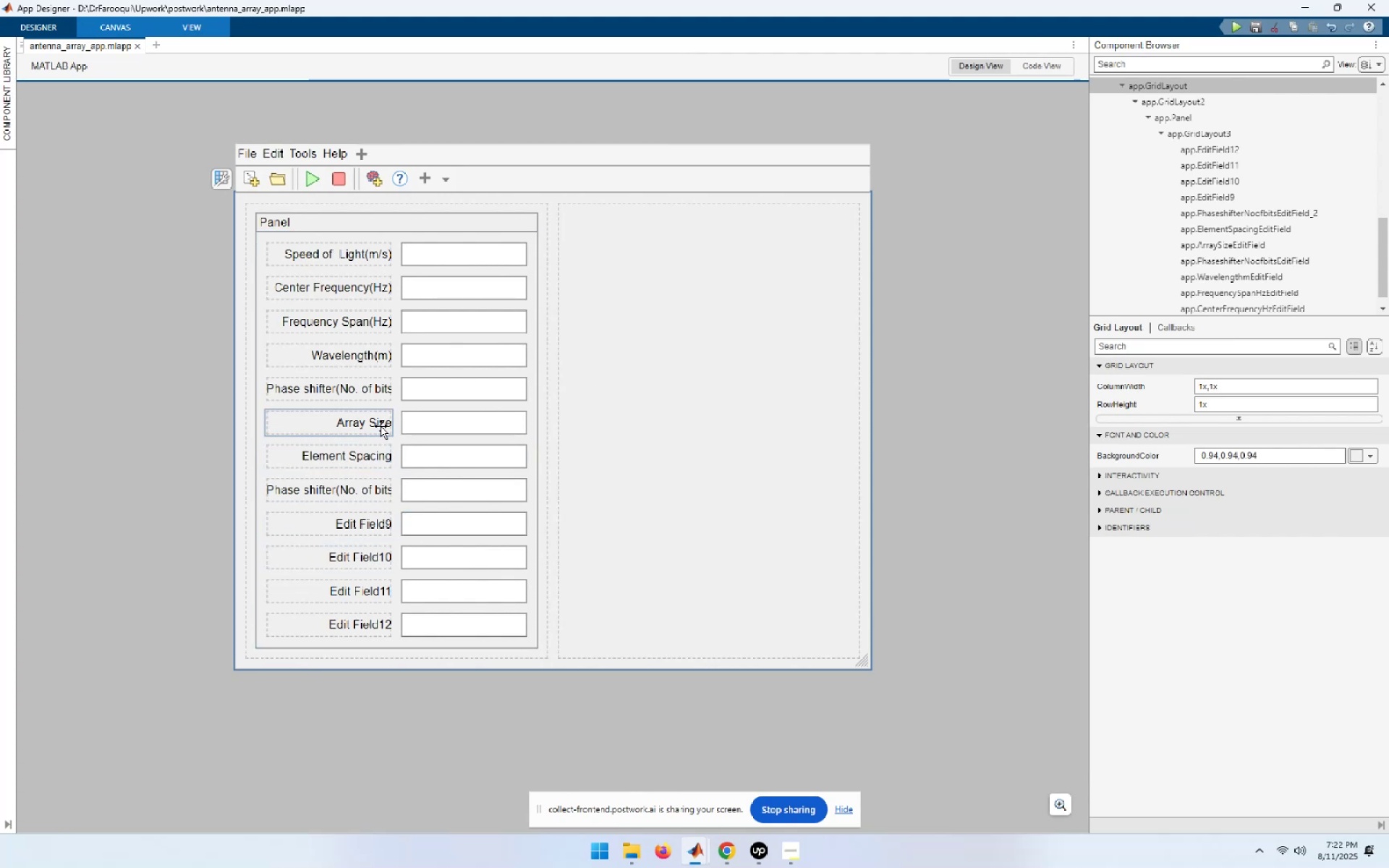 
wait(10.66)
 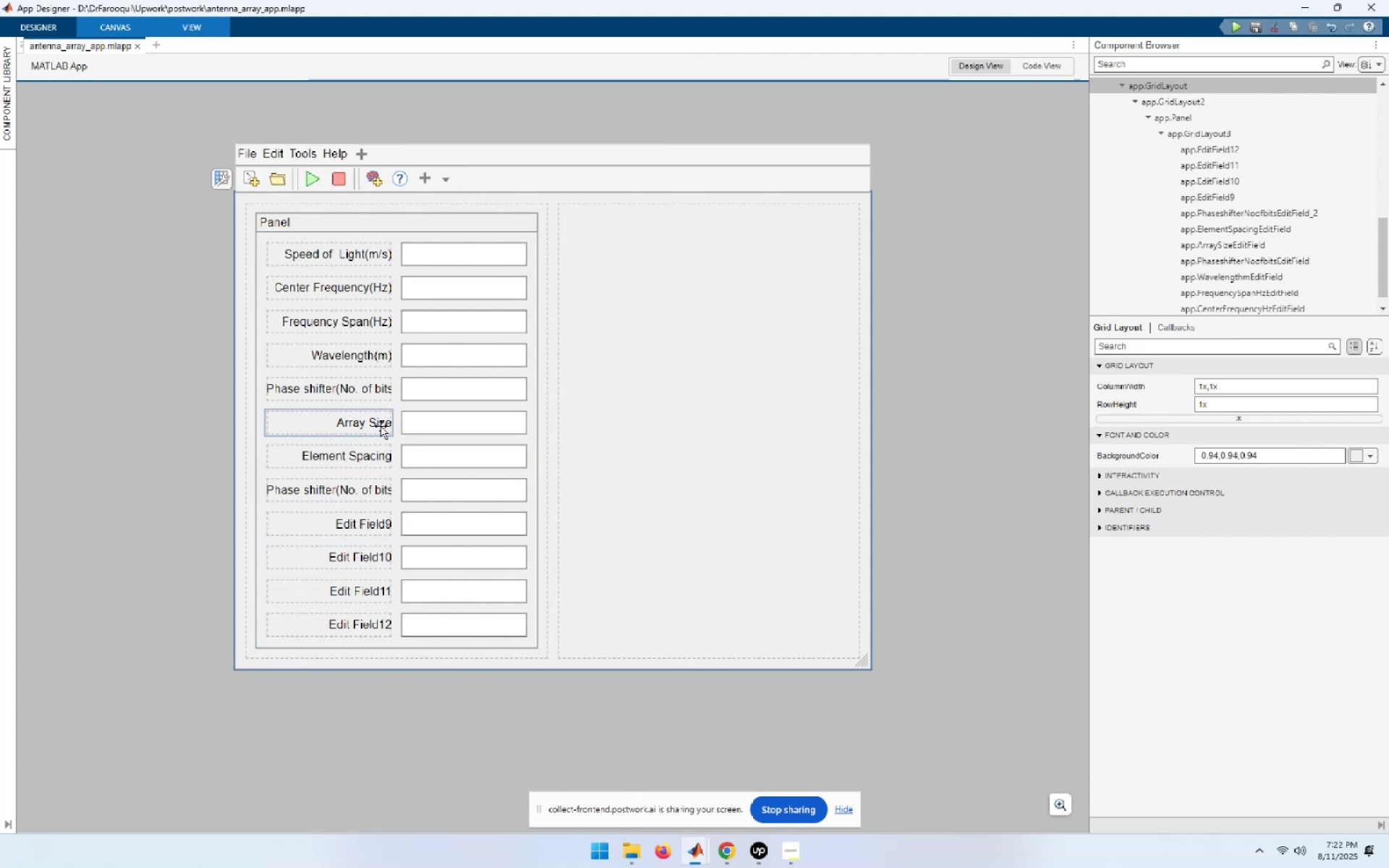 
left_click([358, 388])
 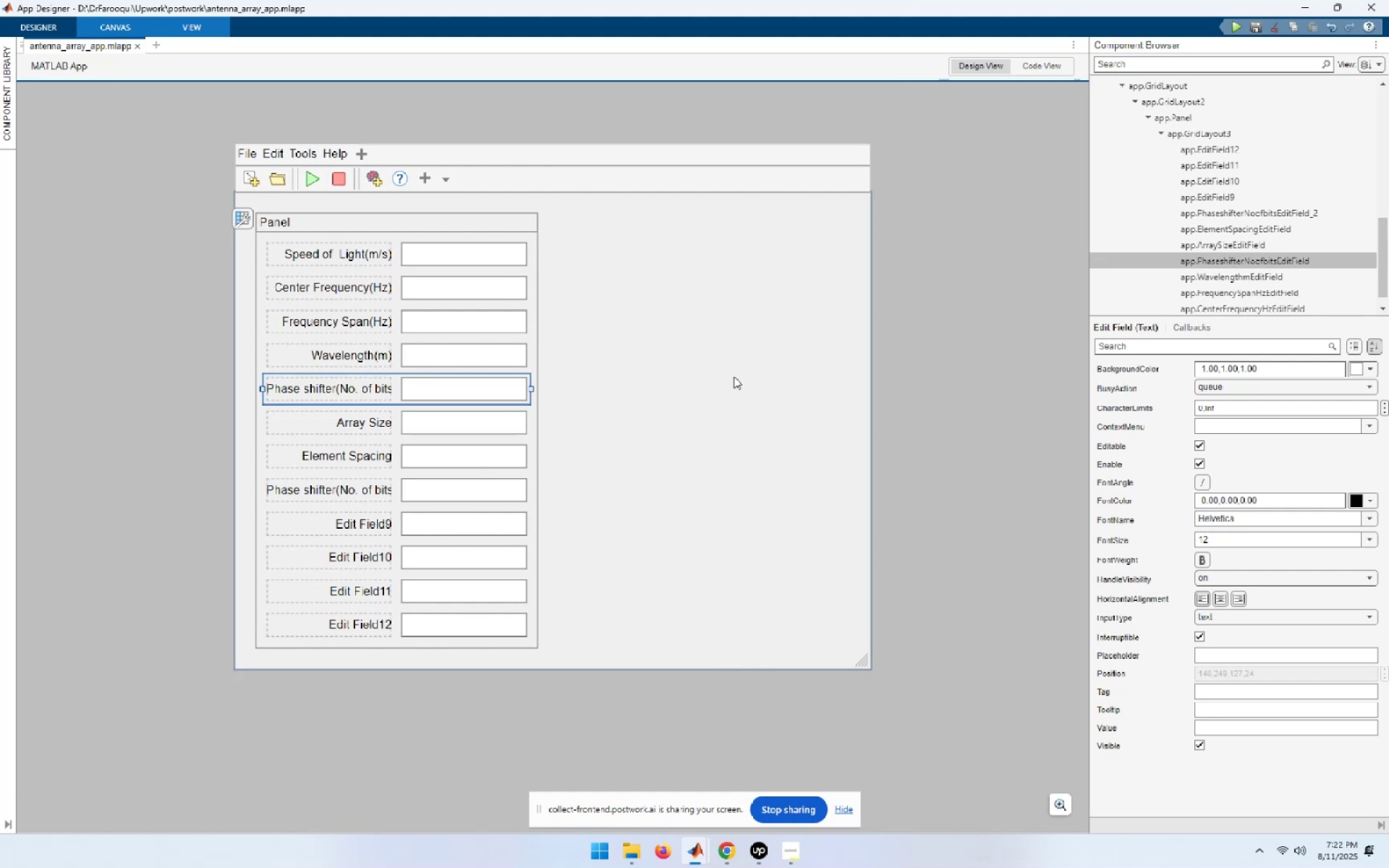 
left_click([1283, 278])
 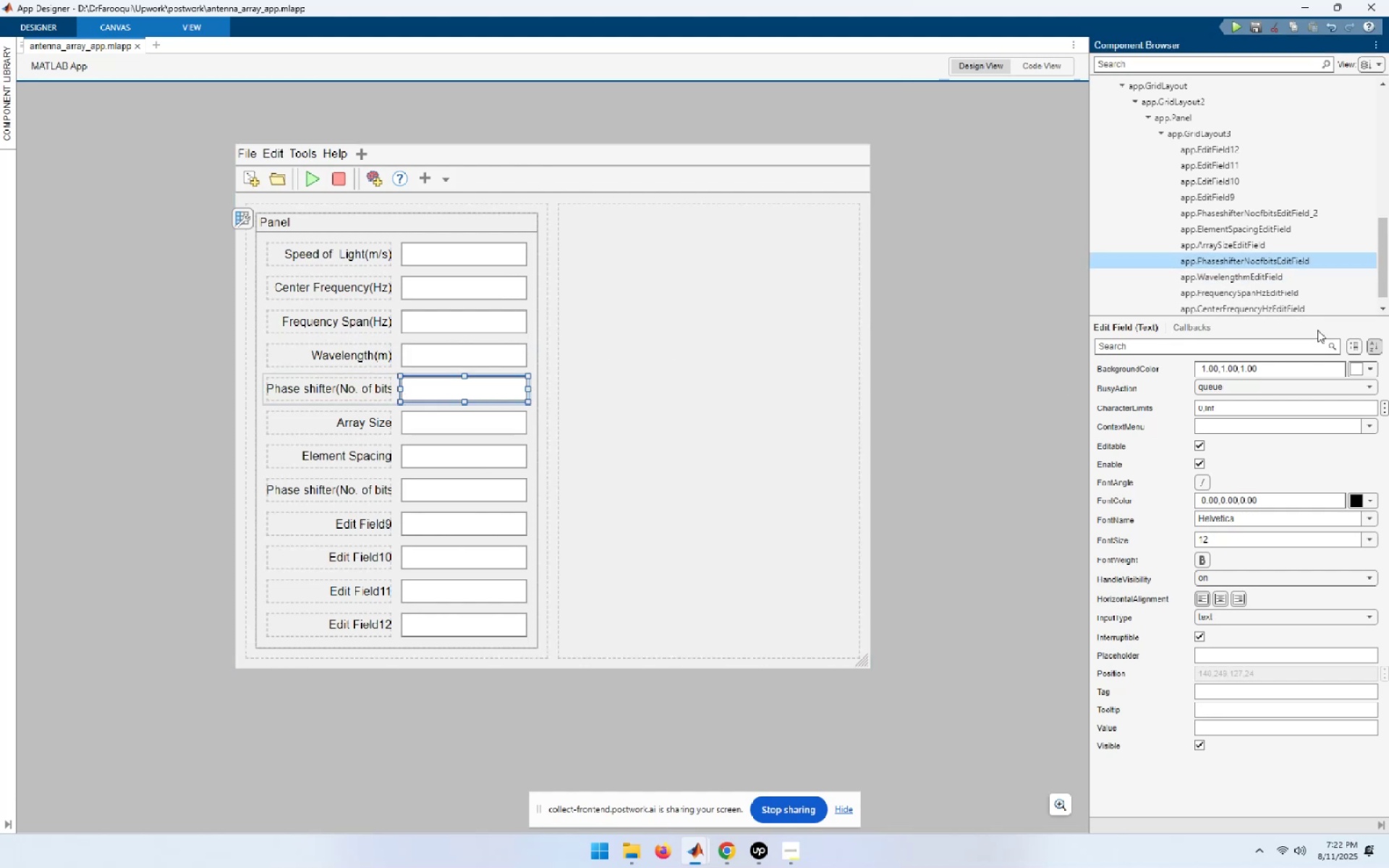 
left_click([1379, 344])
 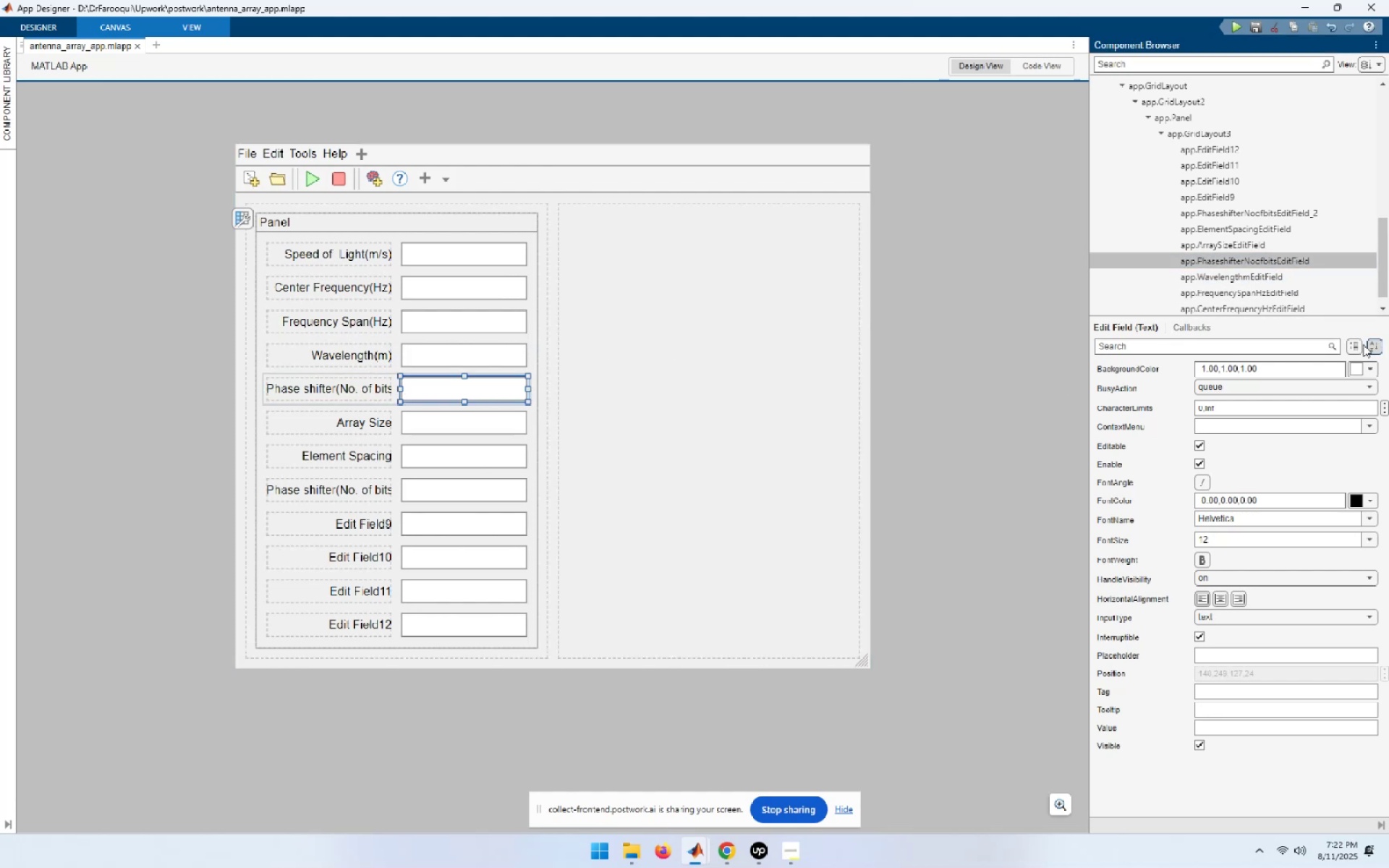 
left_click([1353, 346])
 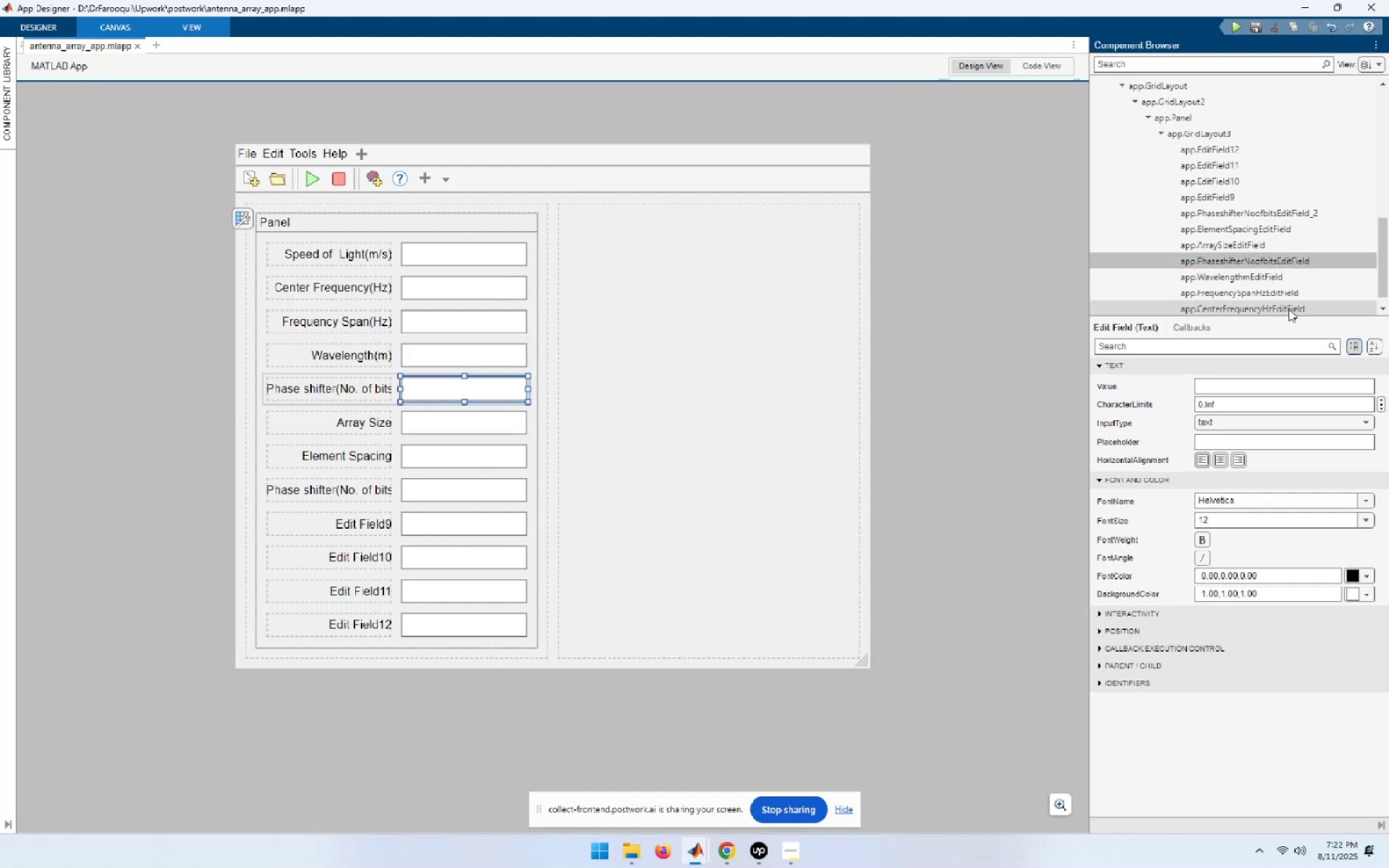 
left_click([1253, 281])
 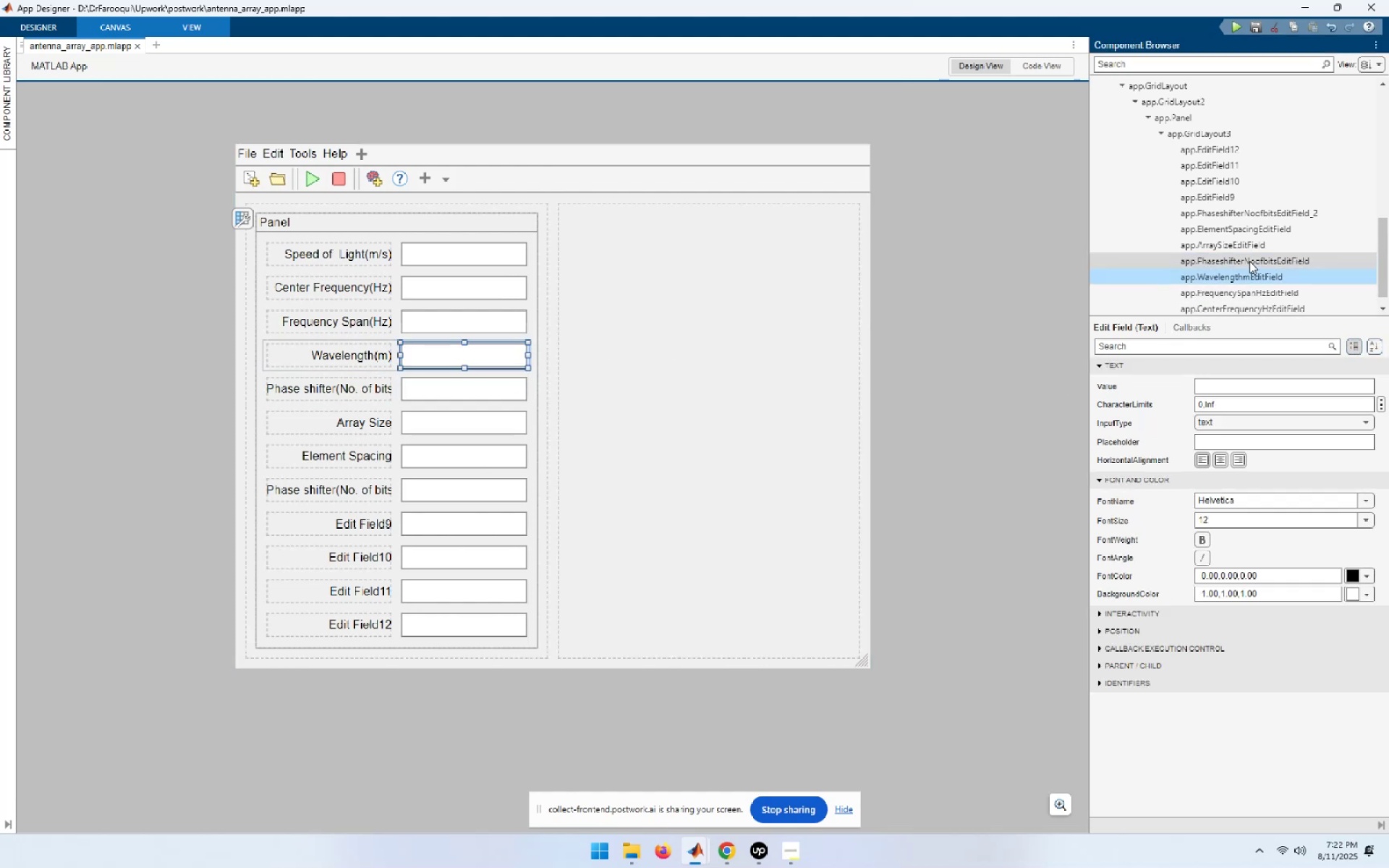 
left_click([1249, 261])
 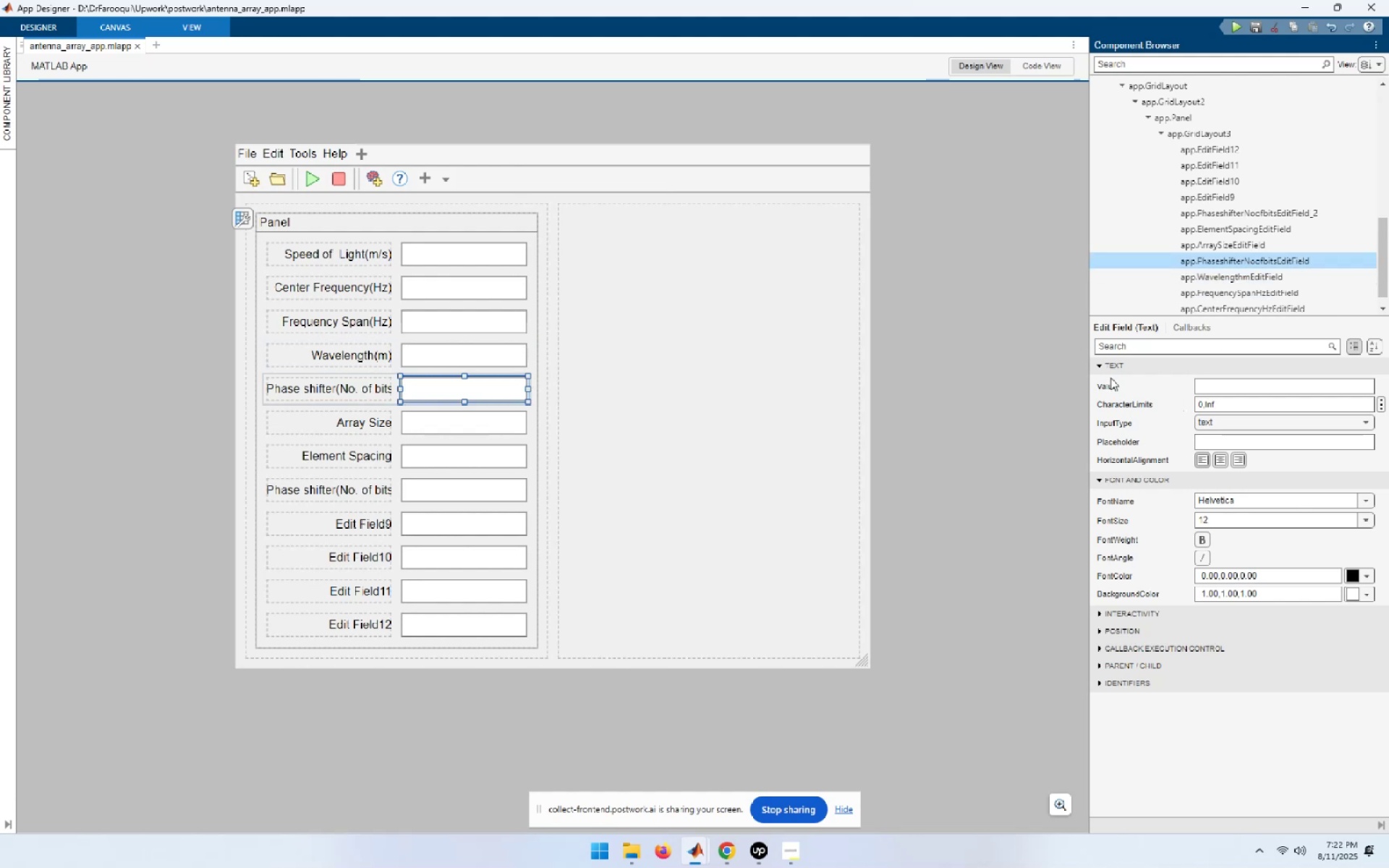 
left_click([1098, 367])
 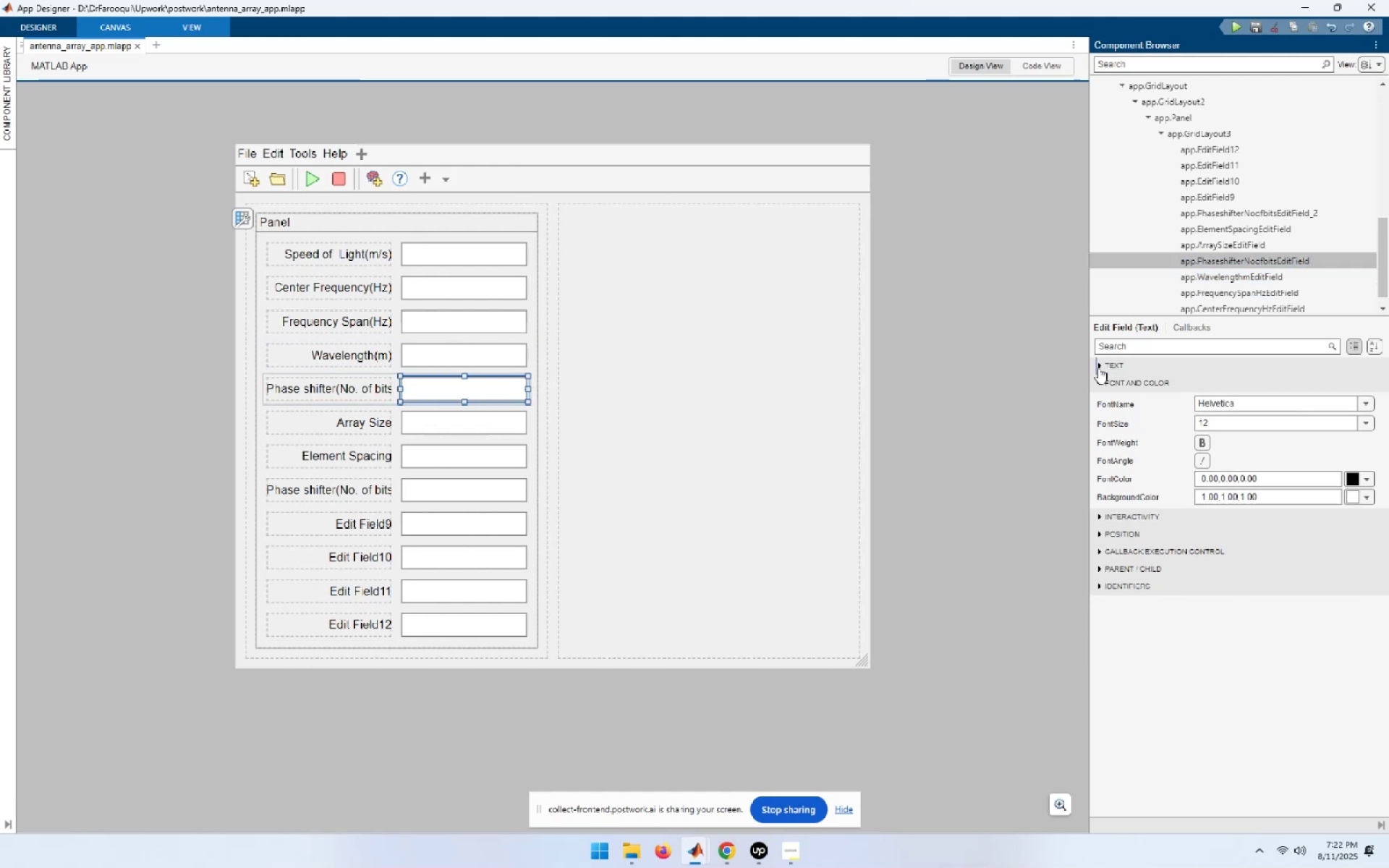 
left_click([1098, 367])
 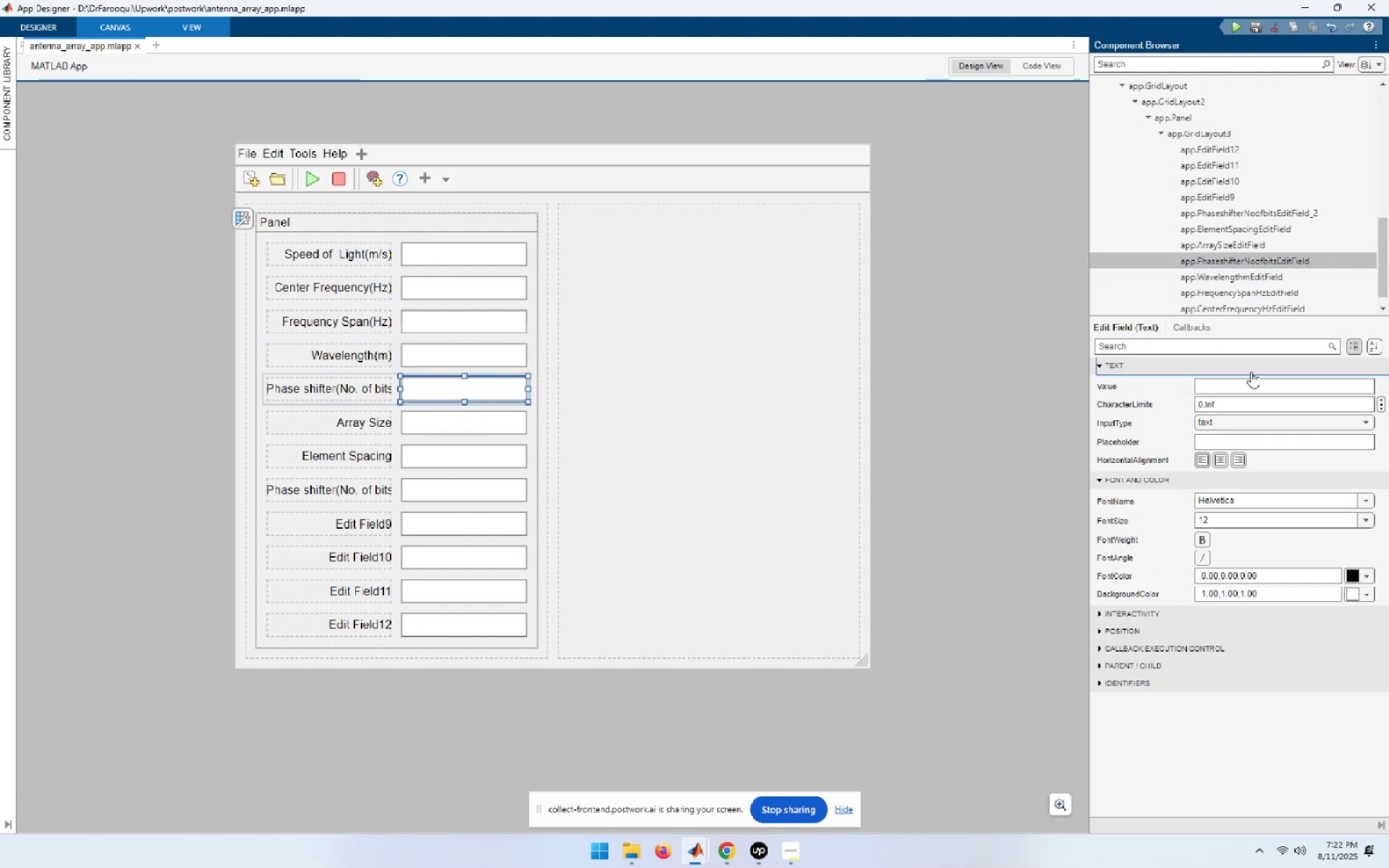 
left_click([1255, 369])
 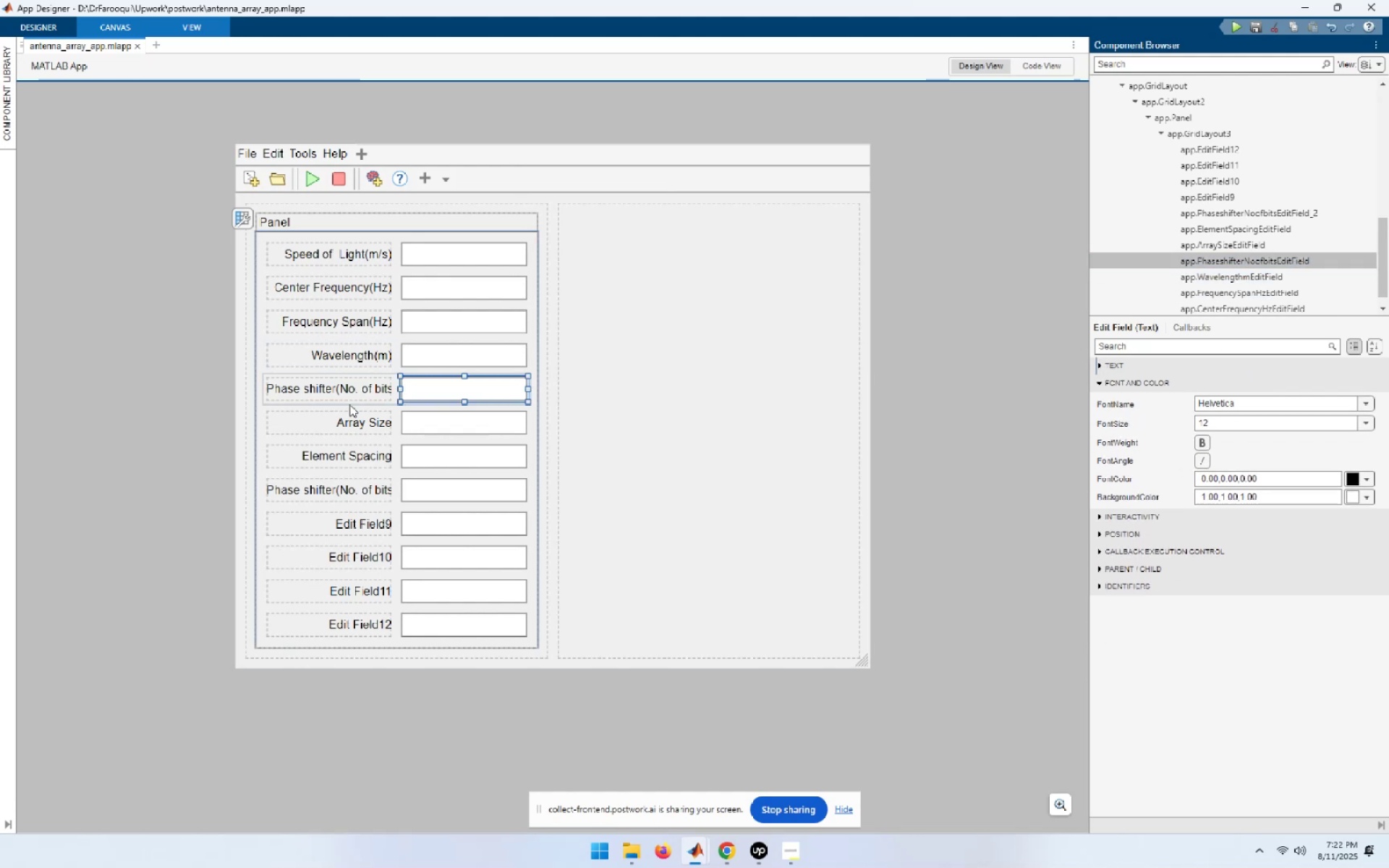 
left_click([347, 392])
 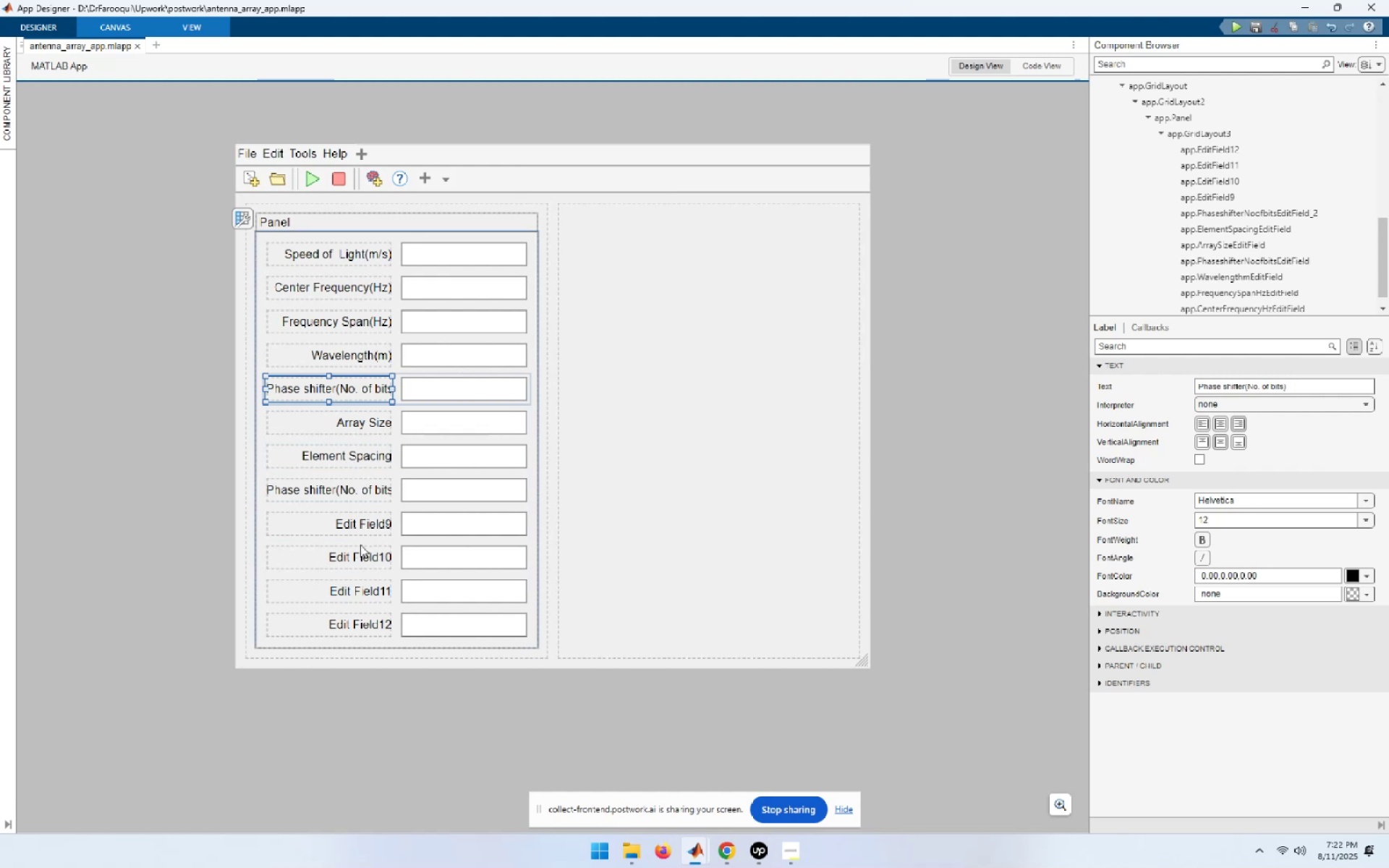 
wait(16.58)
 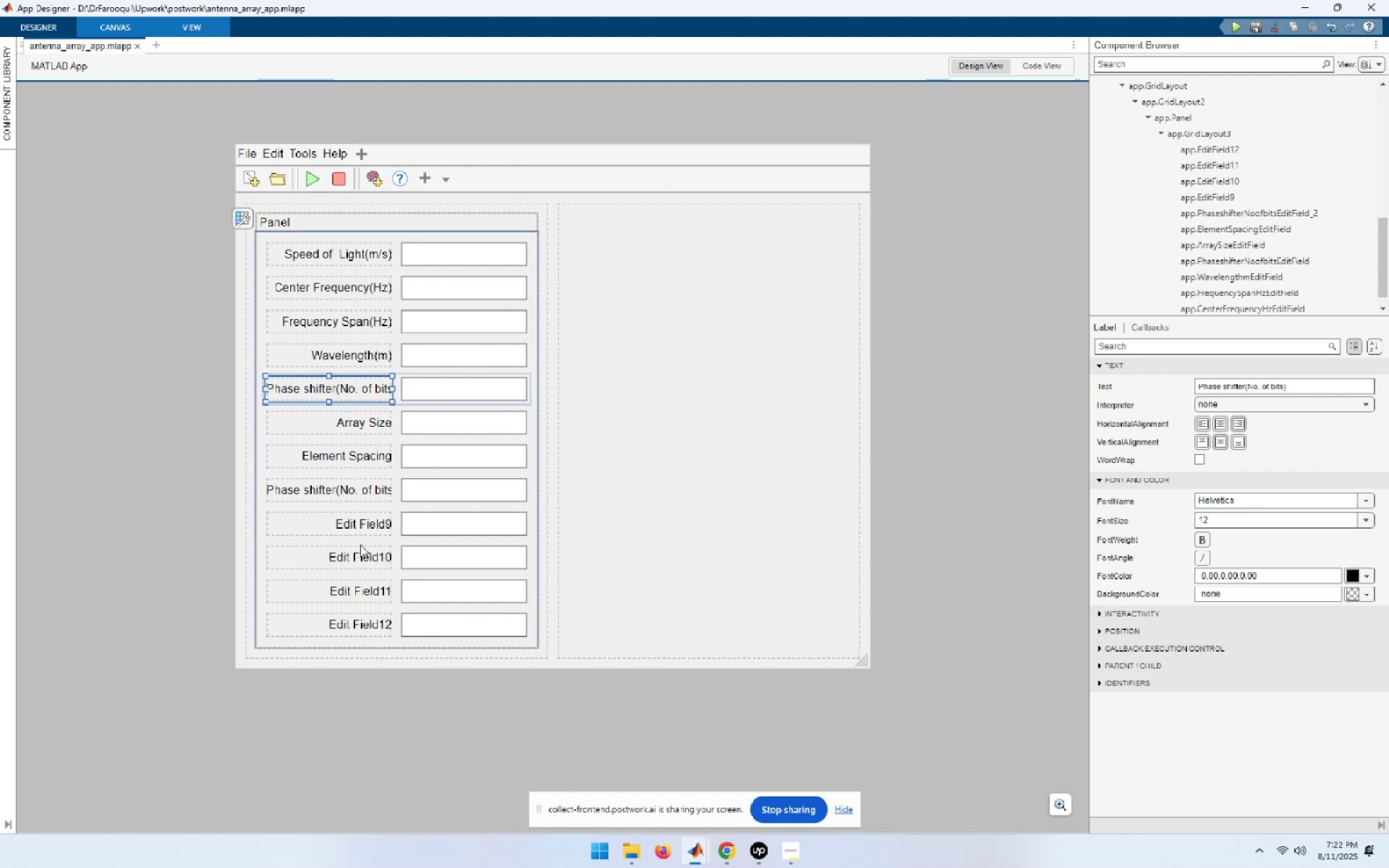 
left_click([9, 825])
 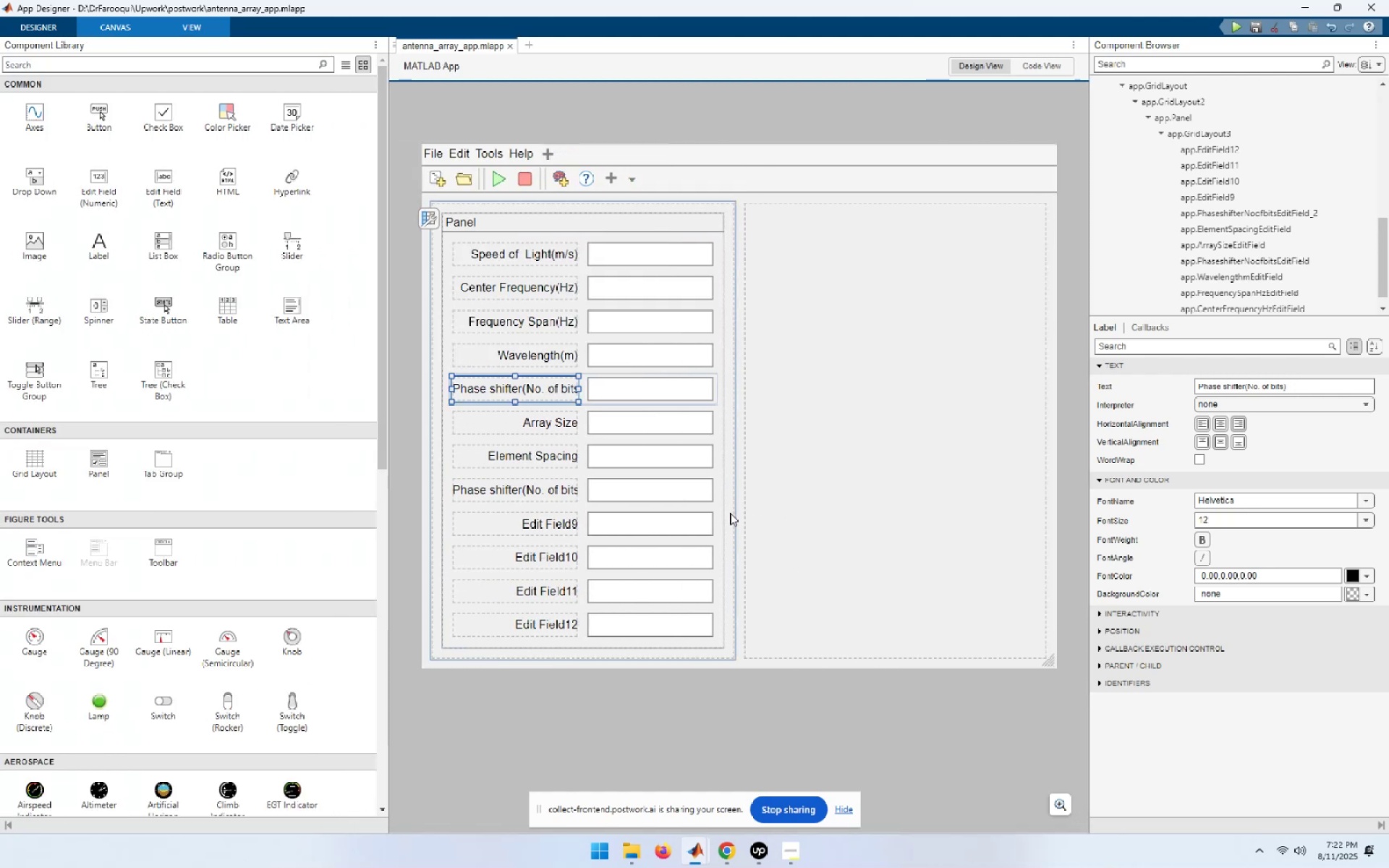 
wait(5.02)
 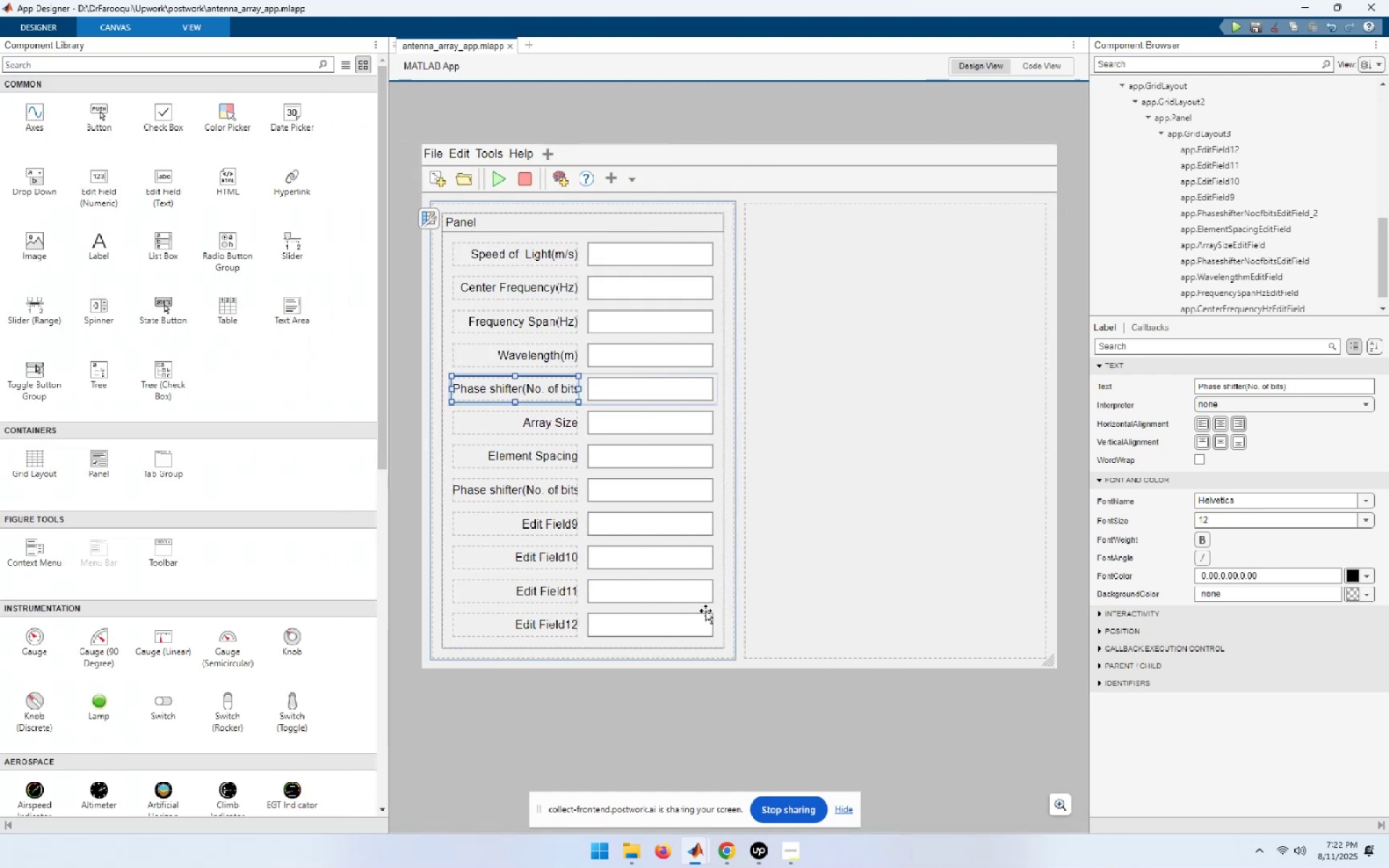 
left_click([556, 493])
 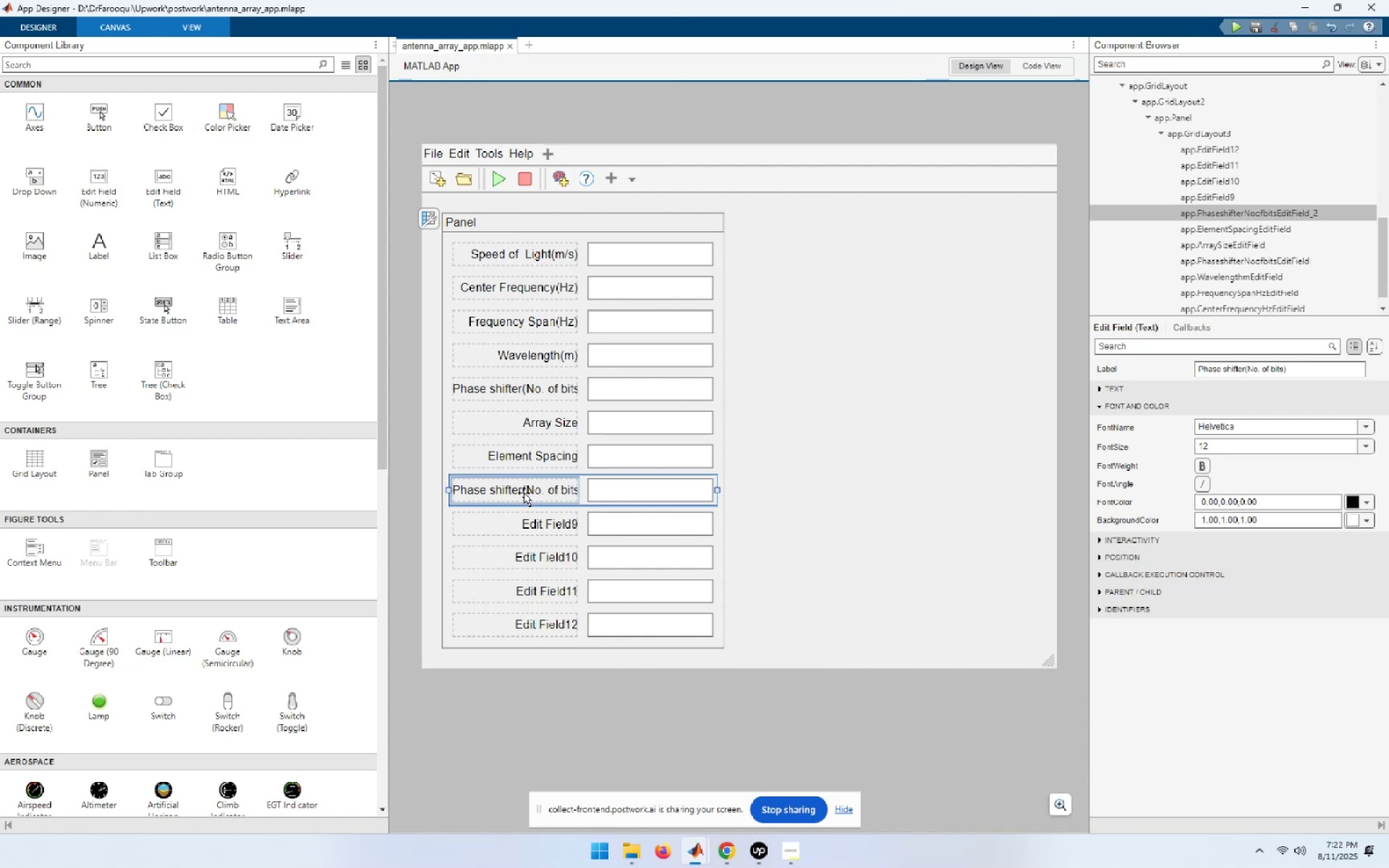 
type([F2]Lattice Type)
 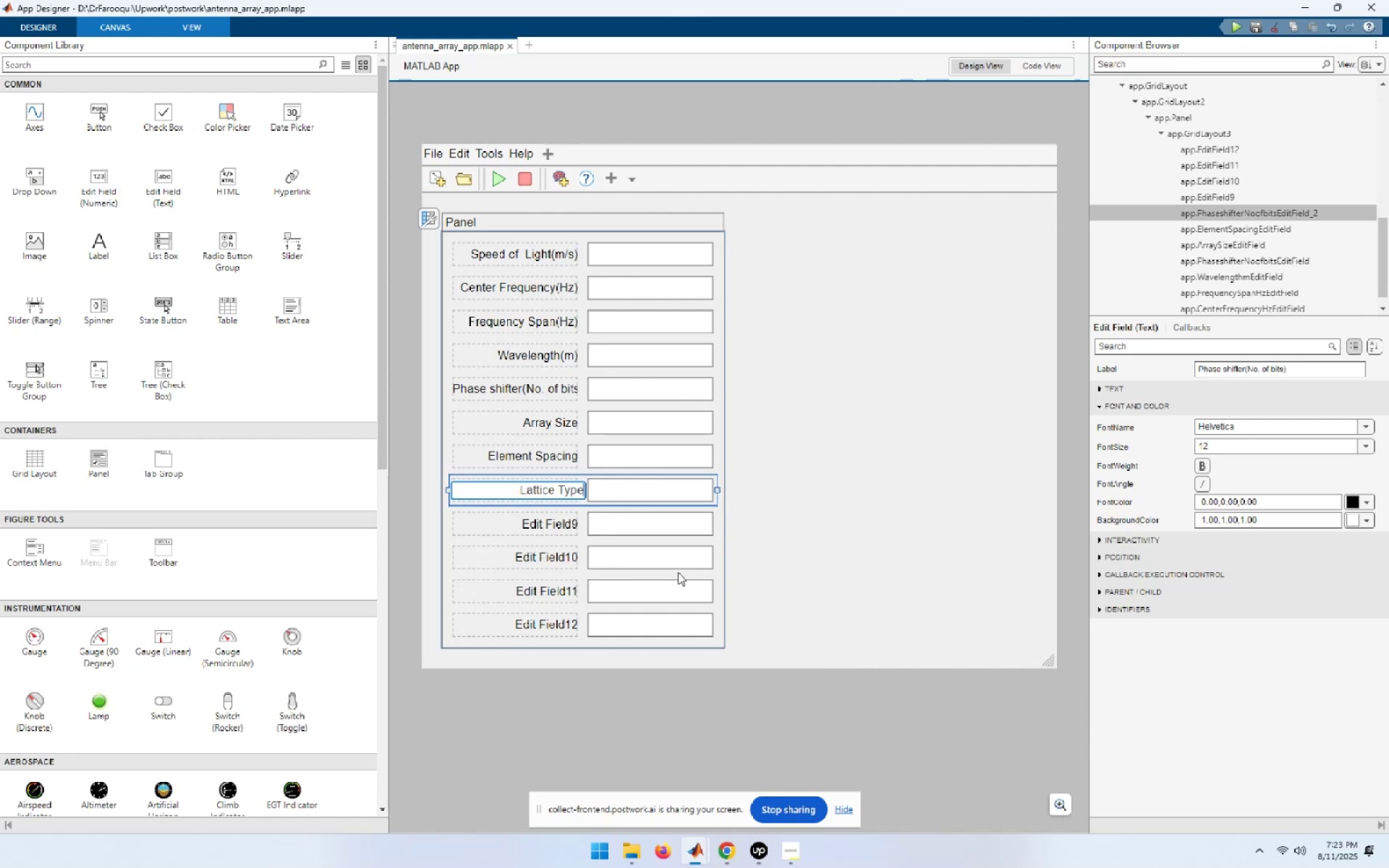 
left_click([830, 545])
 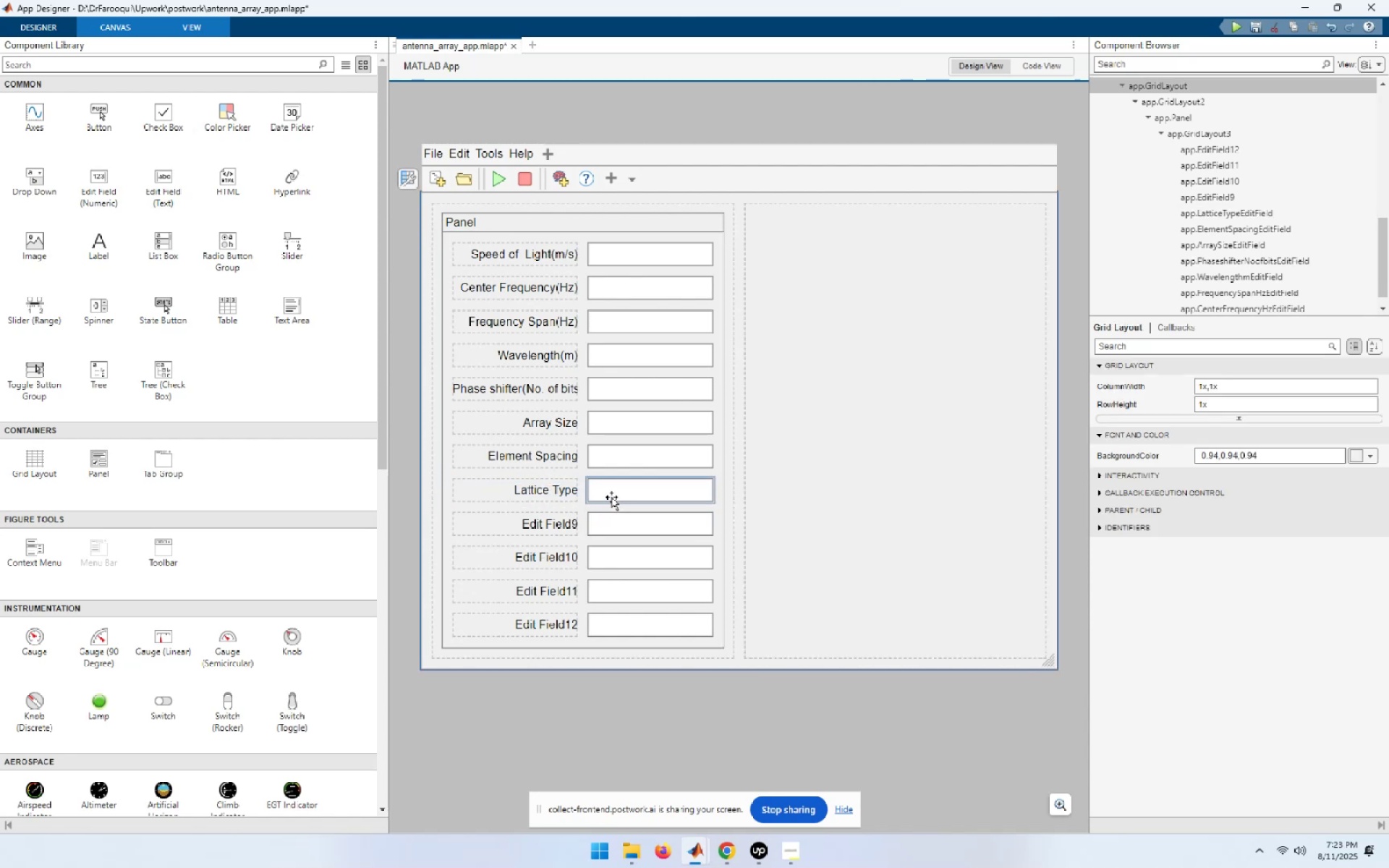 
left_click([611, 497])
 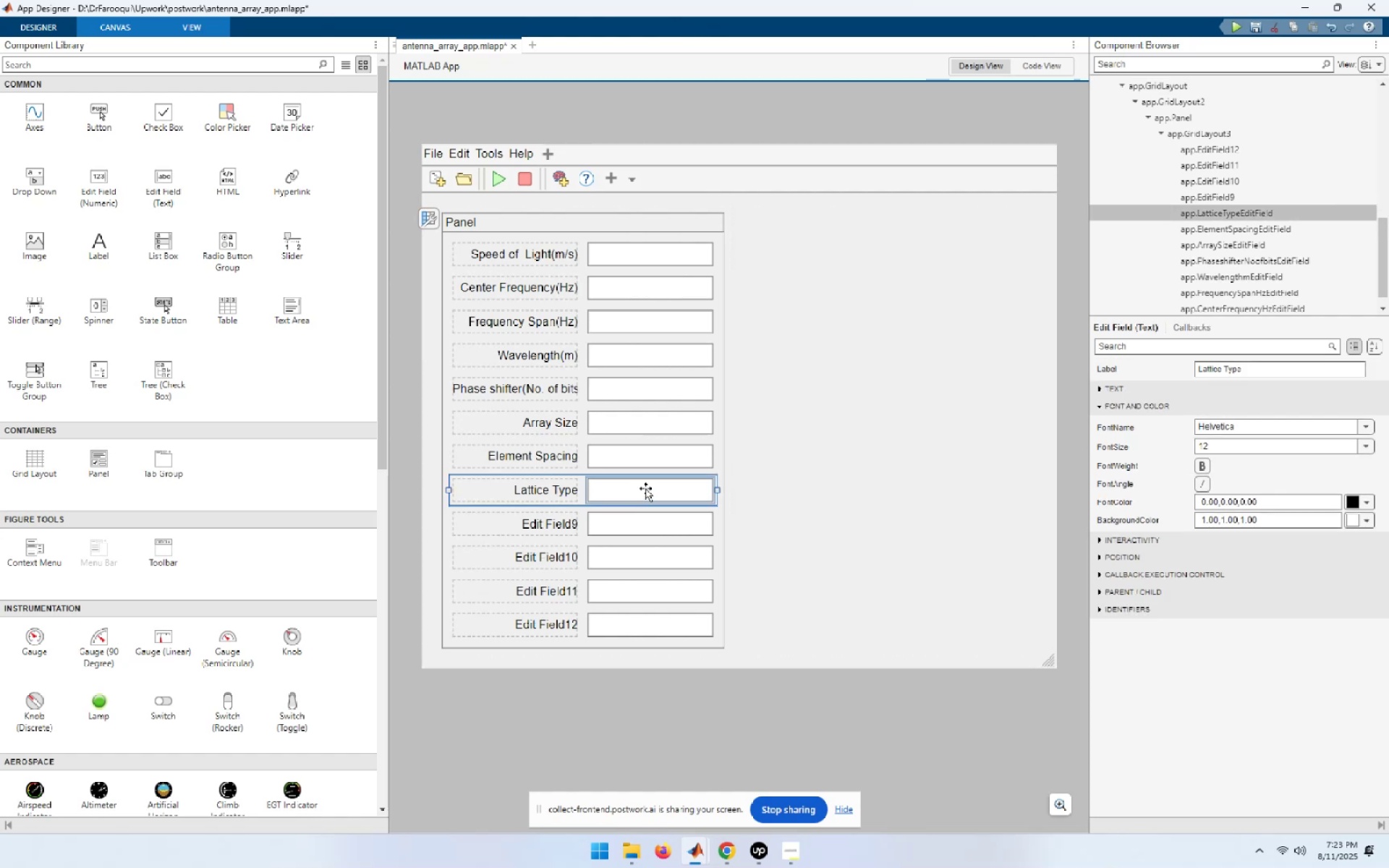 
left_click([645, 487])
 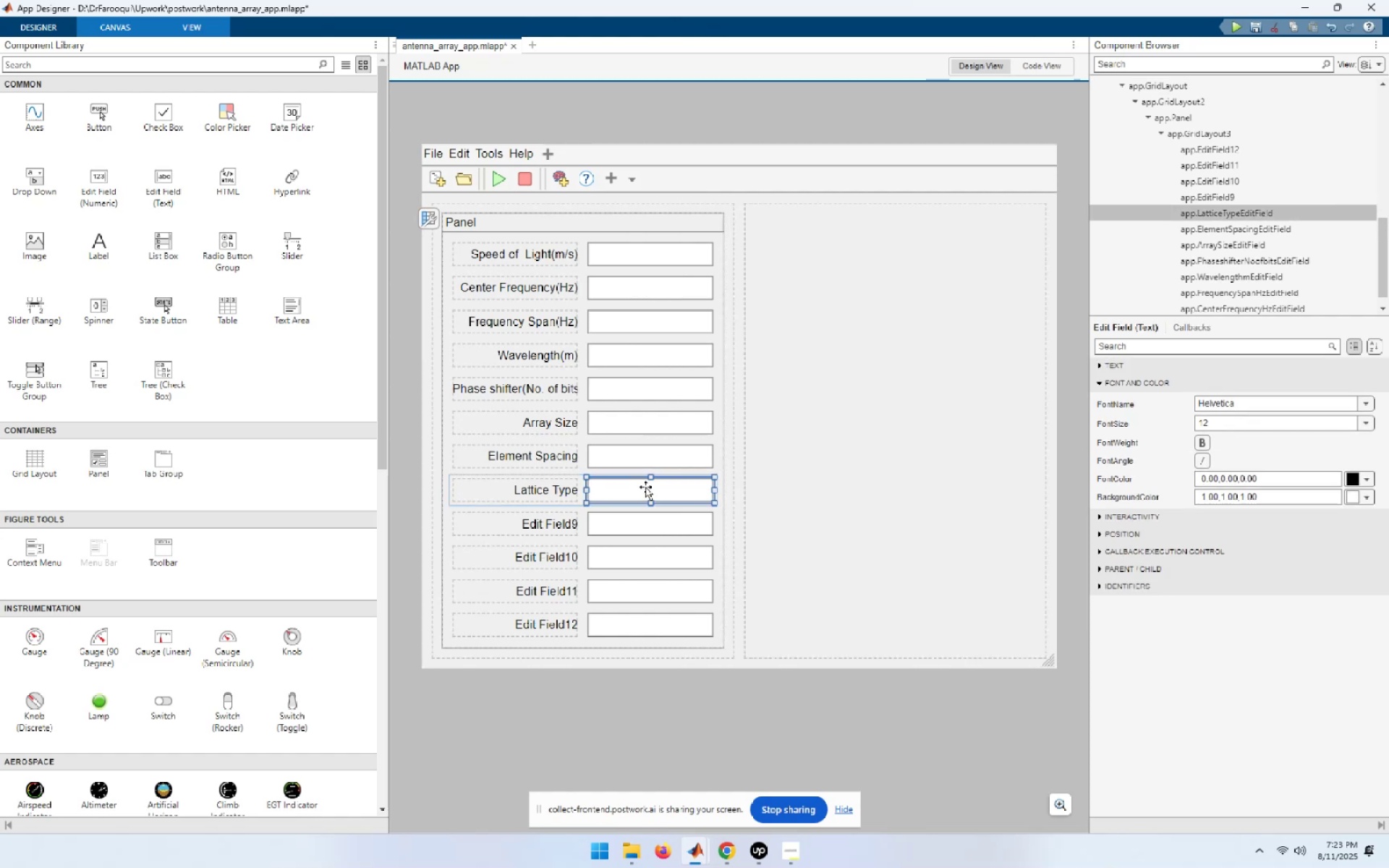 
key(Delete)
 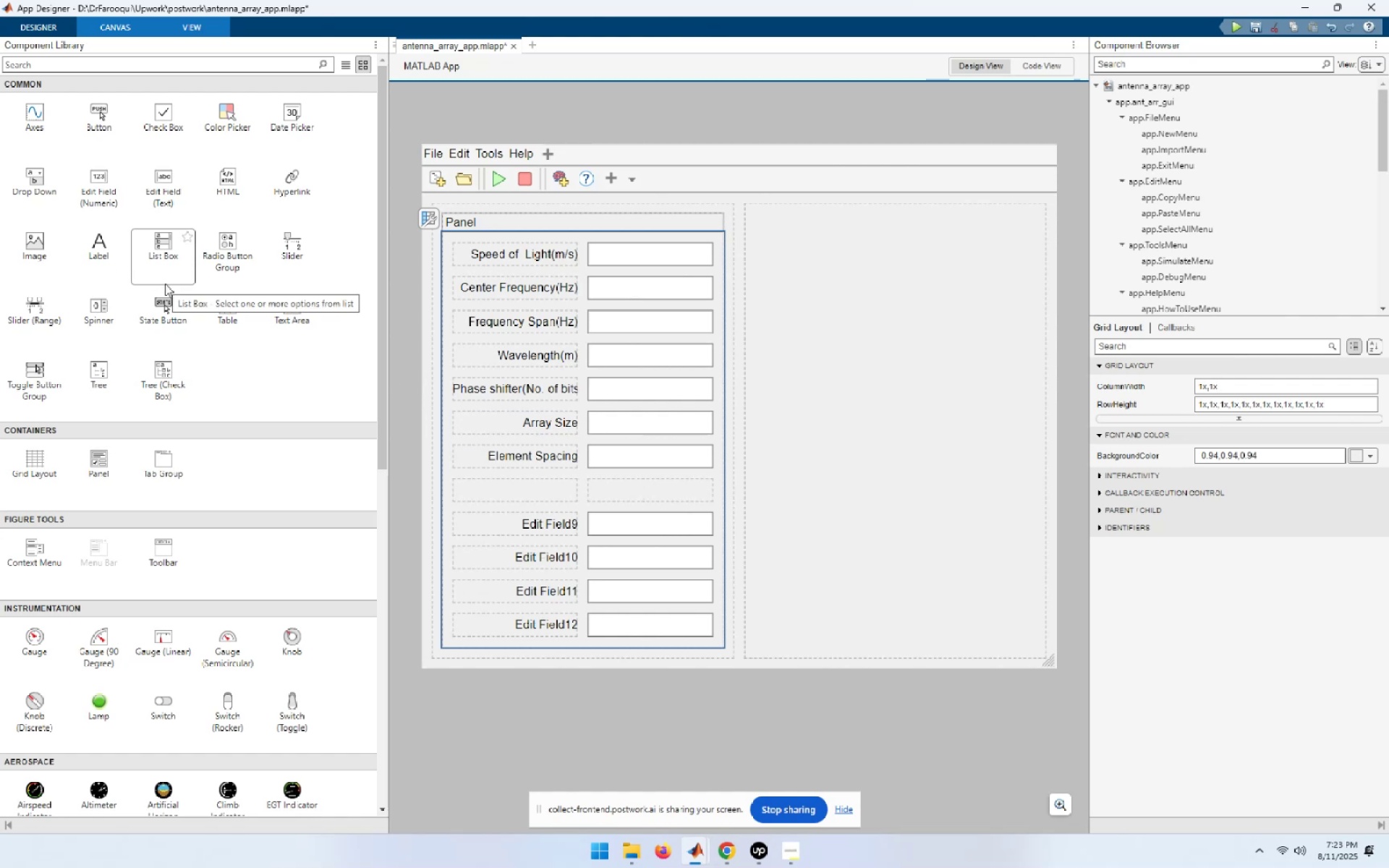 
wait(14.46)
 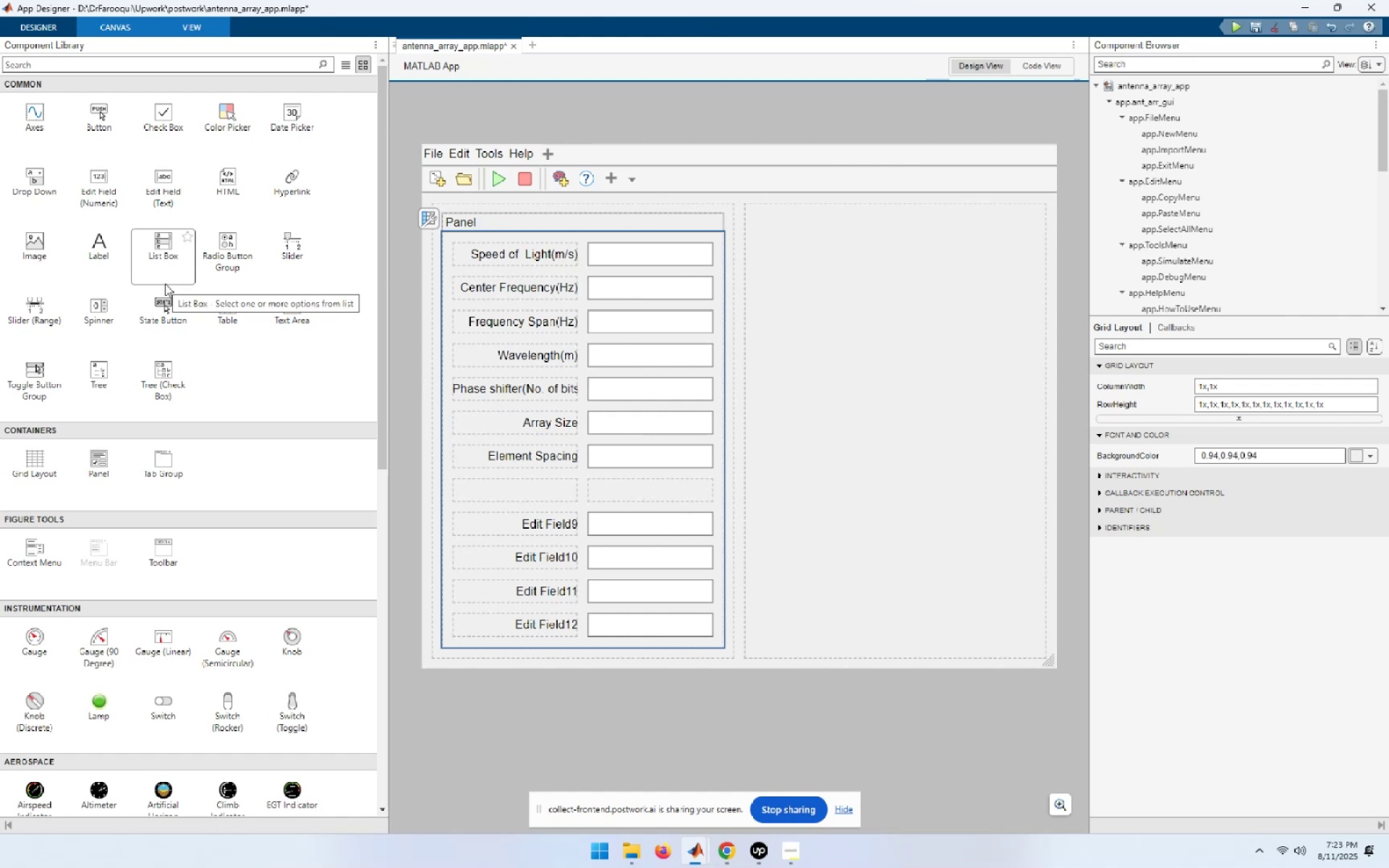 
left_click_drag(start_coordinate=[95, 247], to_coordinate=[522, 491])
 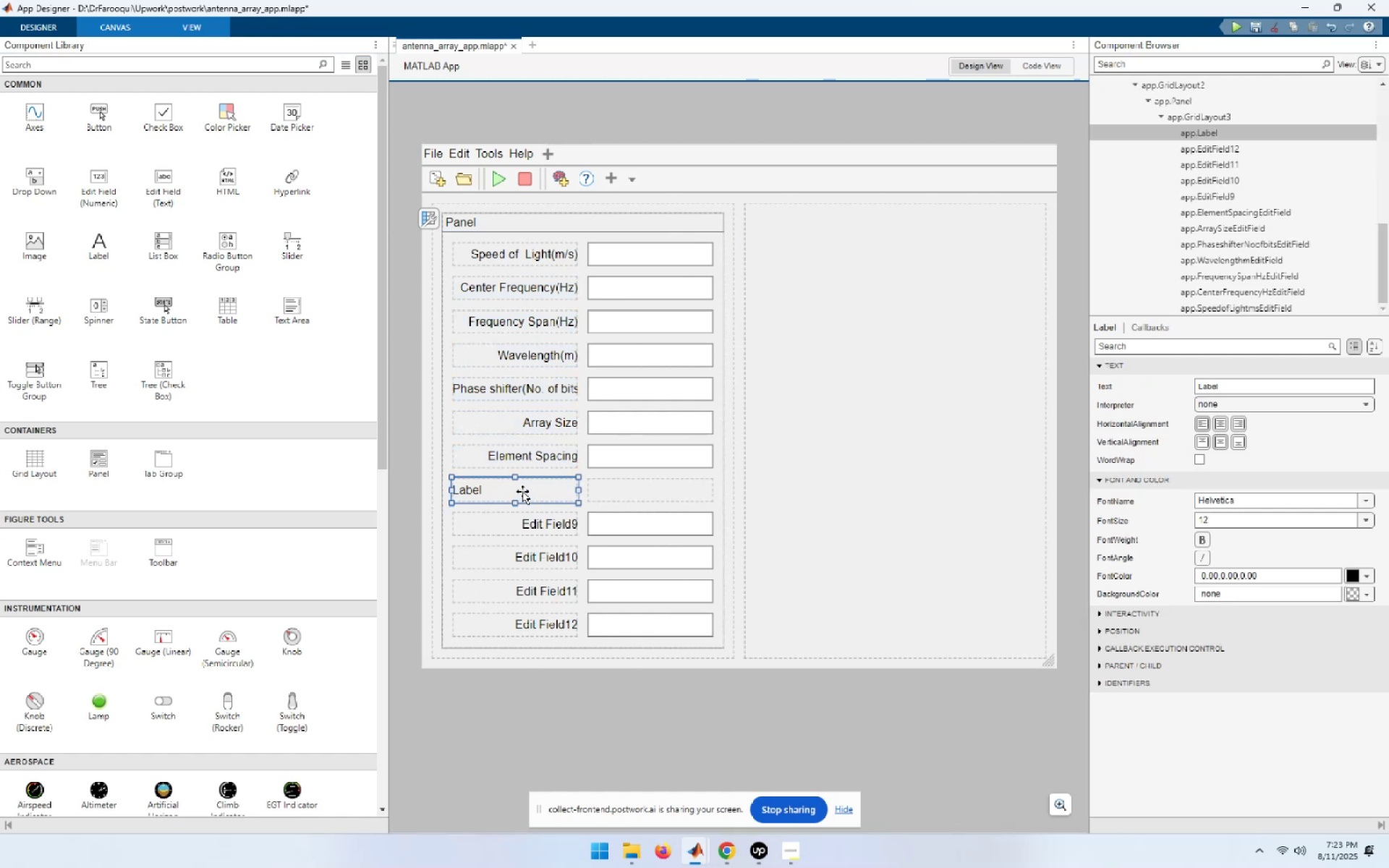 
key(F2)
 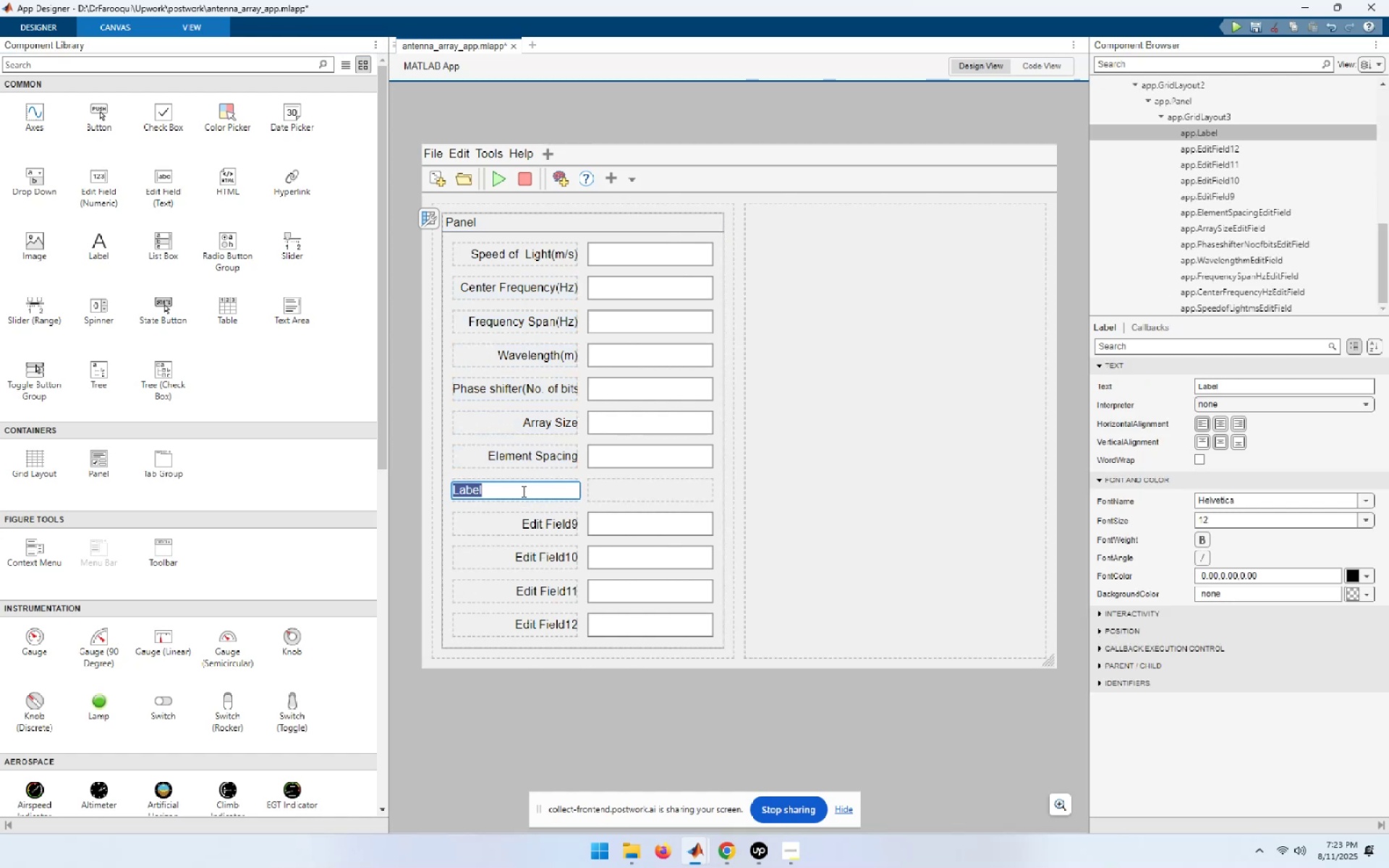 
hold_key(key=ShiftLeft, duration=0.88)
 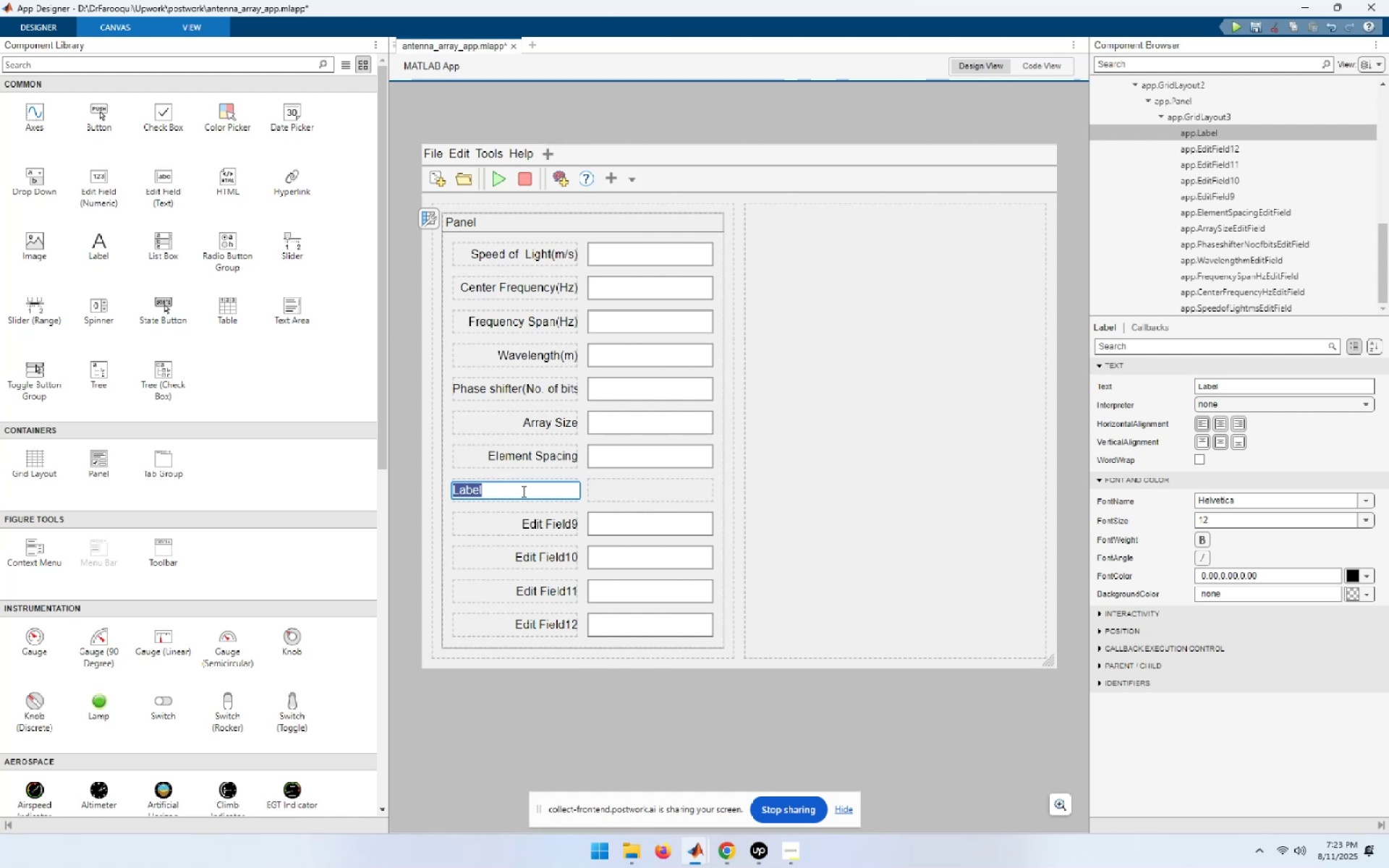 
type(Lattice Type)
 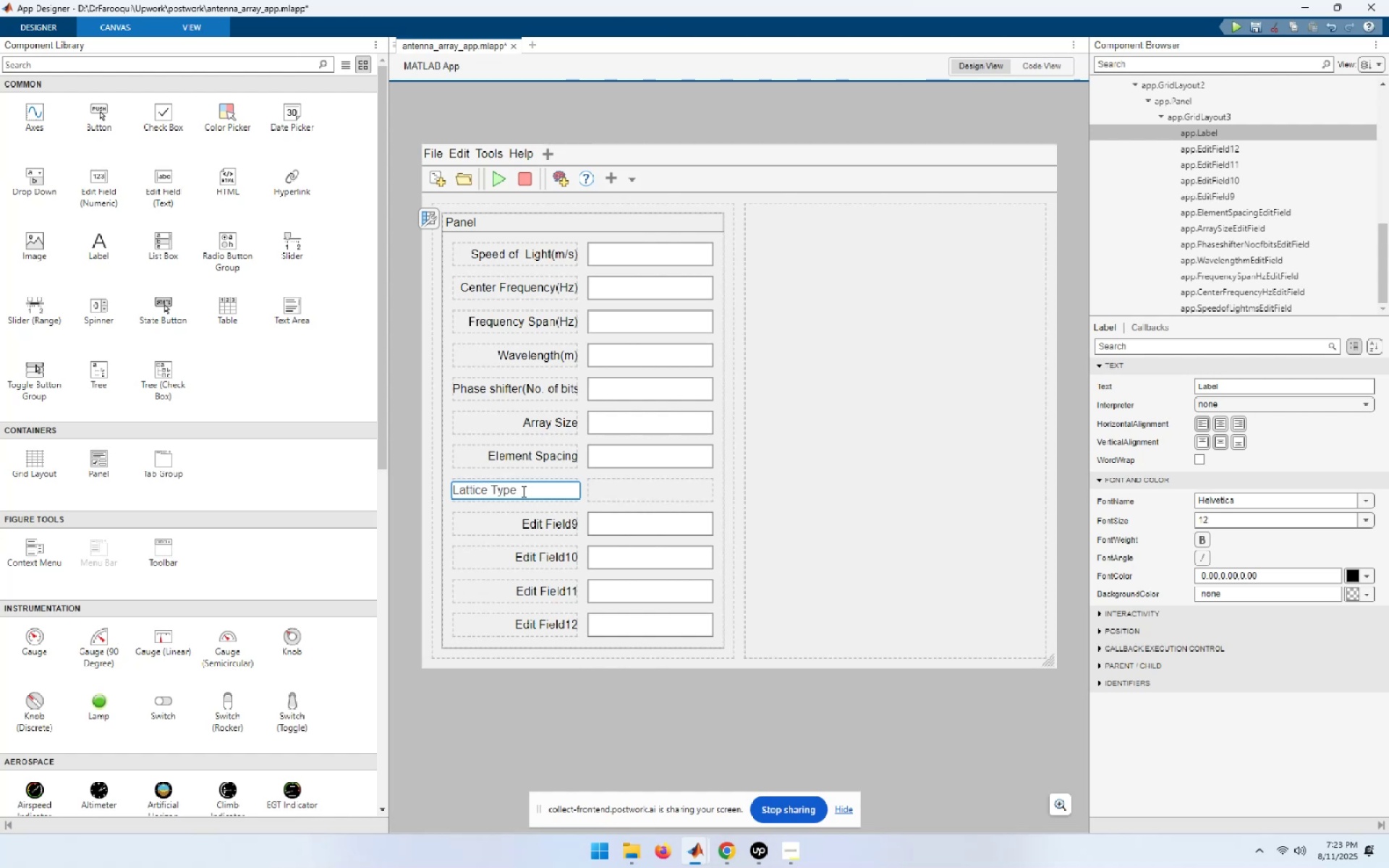 
key(Enter)
 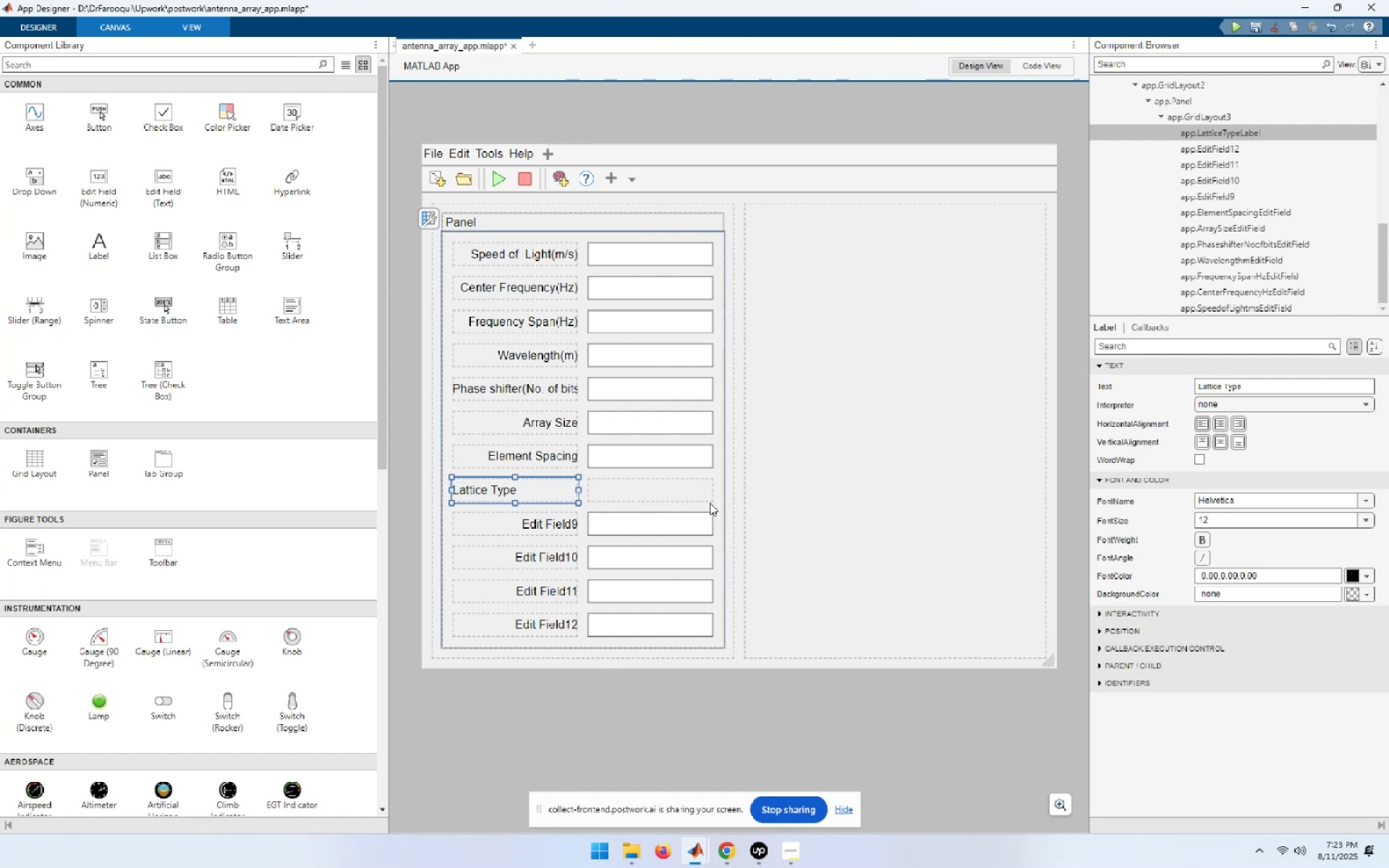 
left_click([1242, 422])
 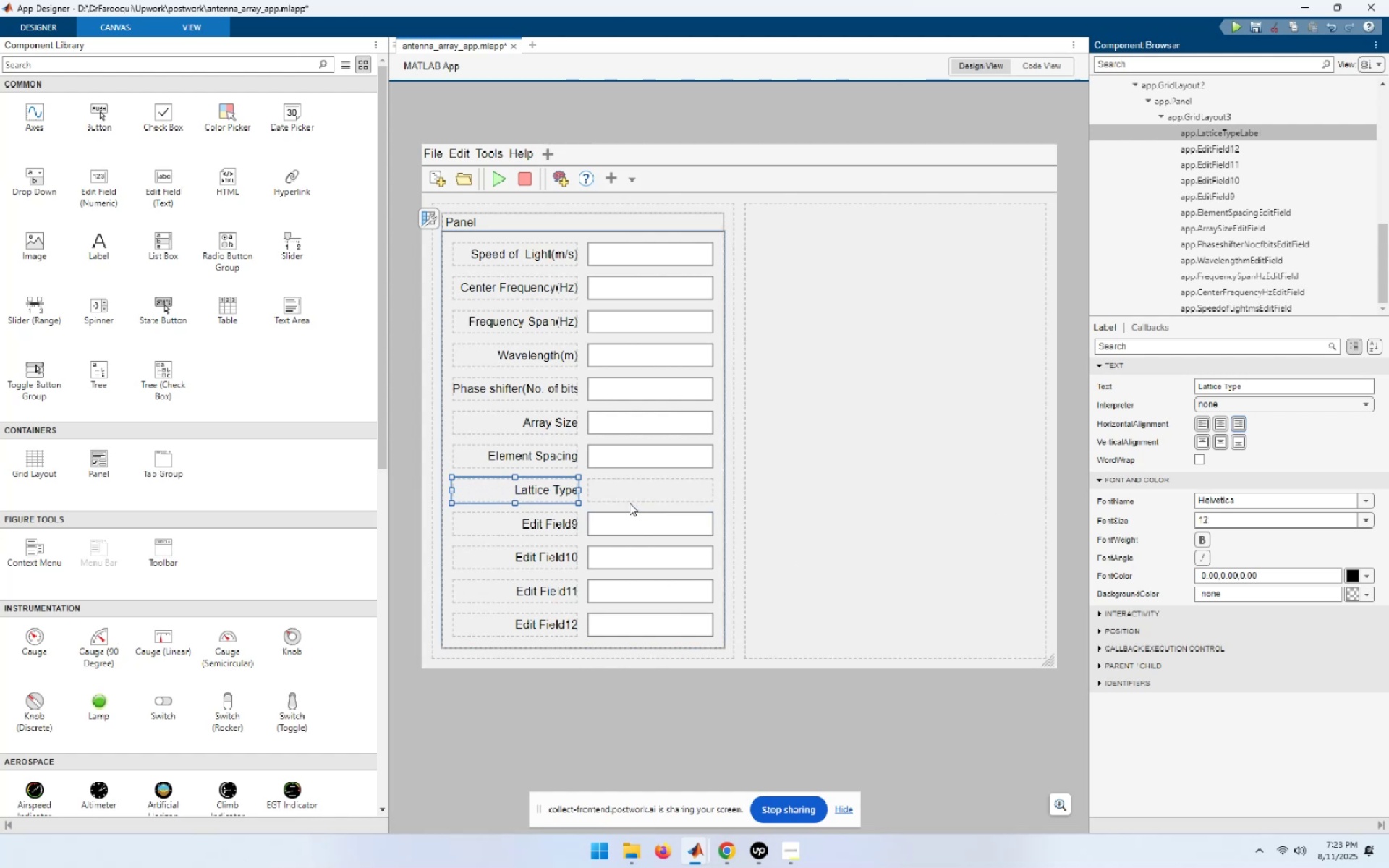 
left_click([629, 488])
 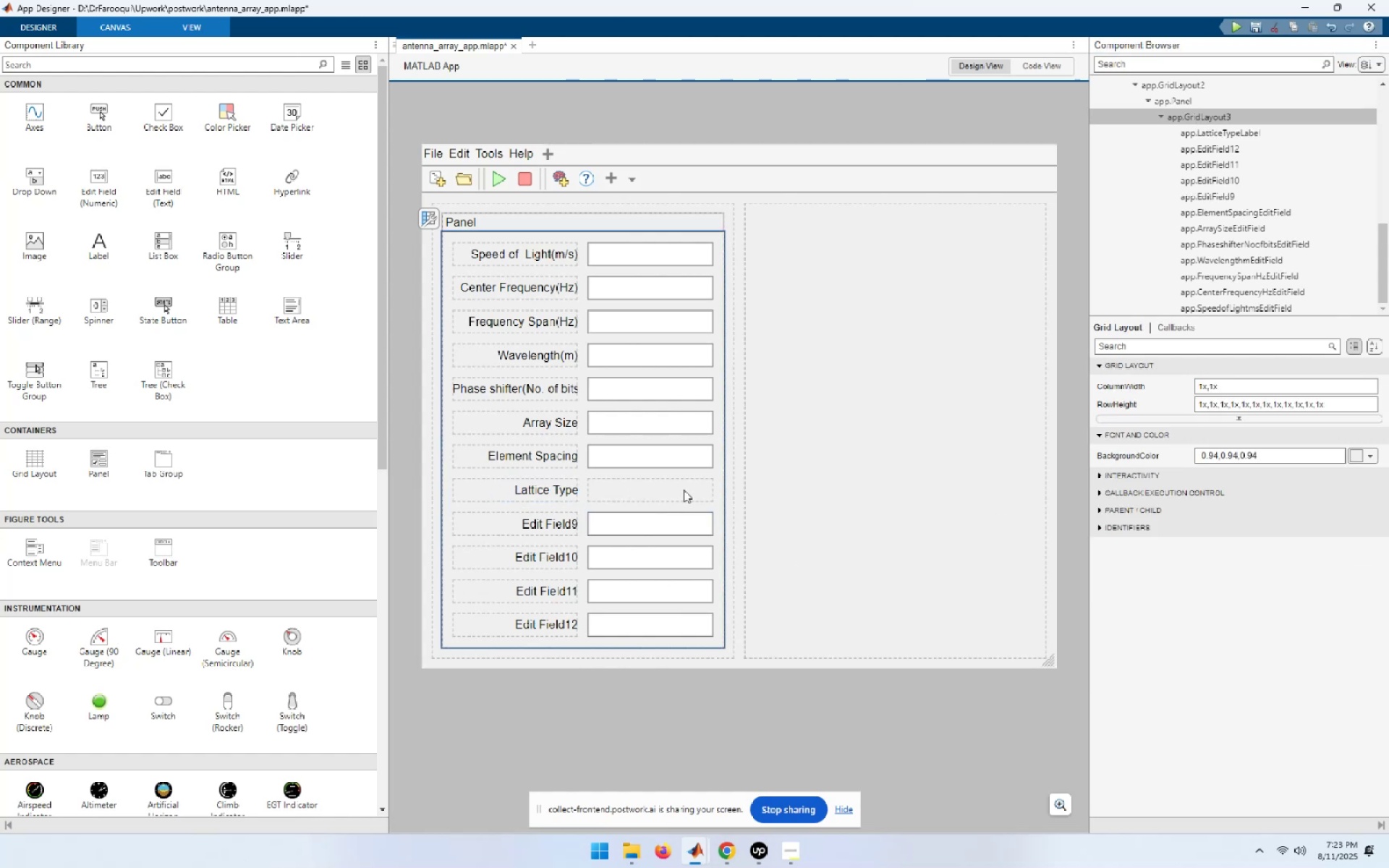 
left_click([683, 490])
 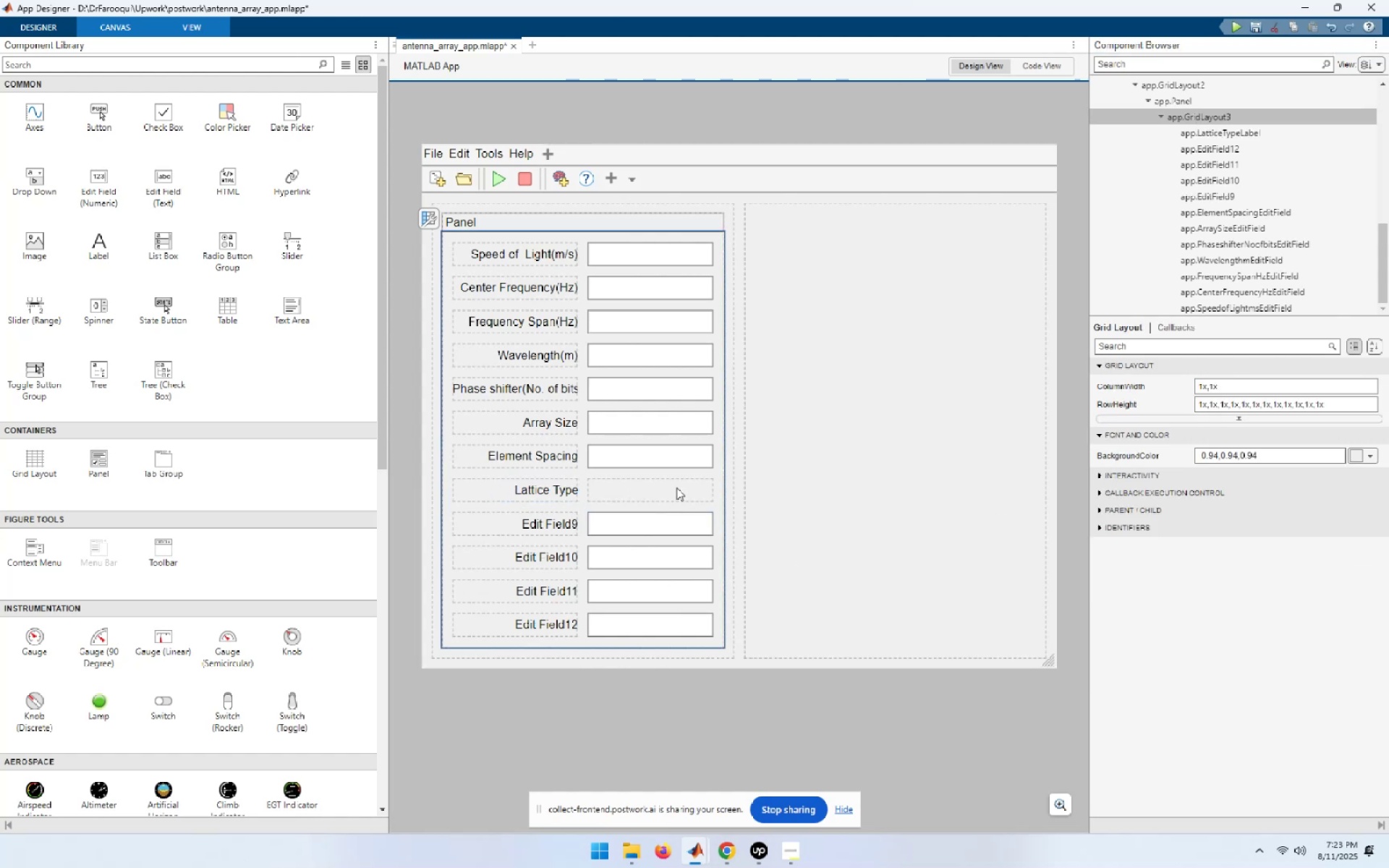 
left_click([676, 487])
 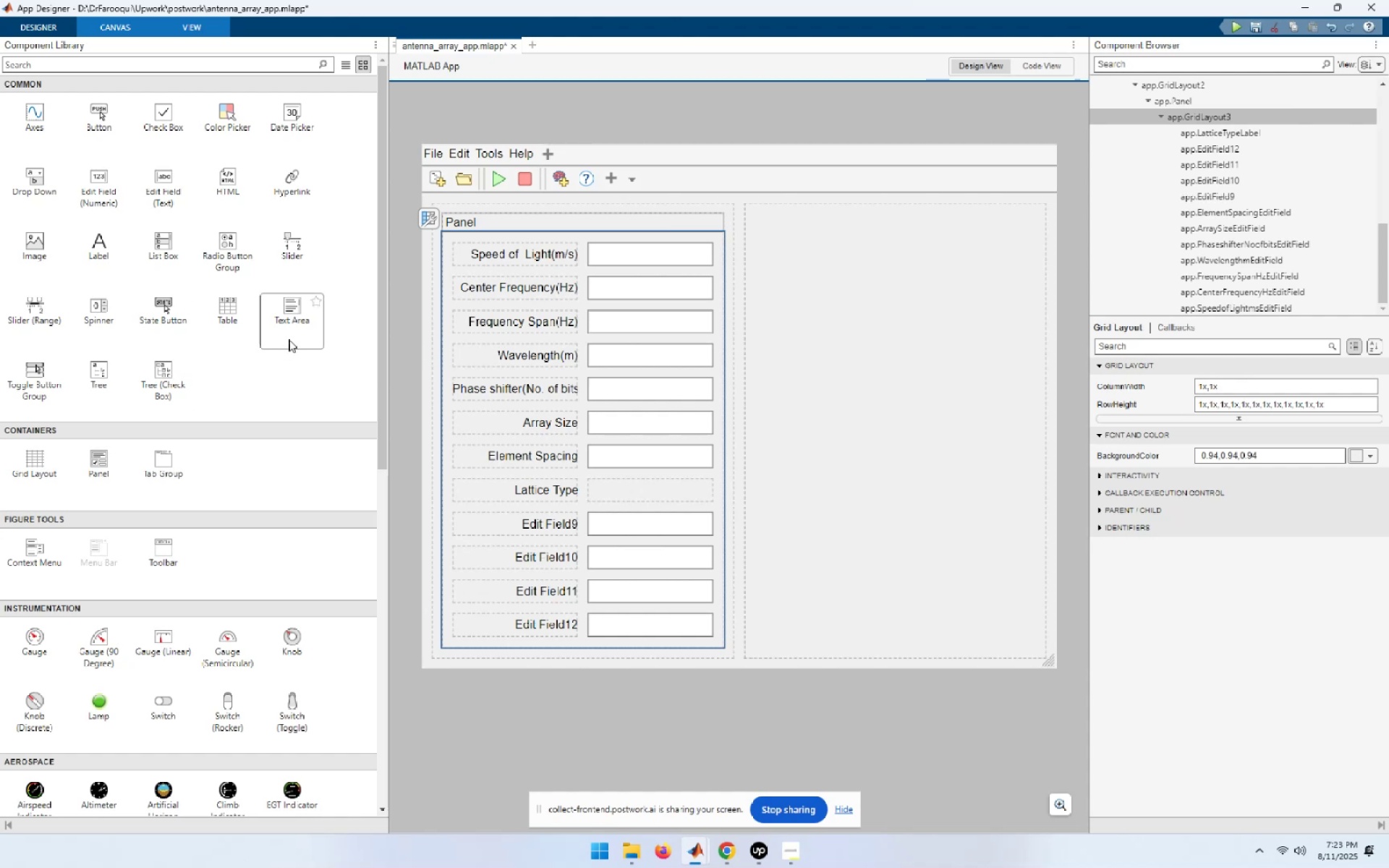 
wait(14.62)
 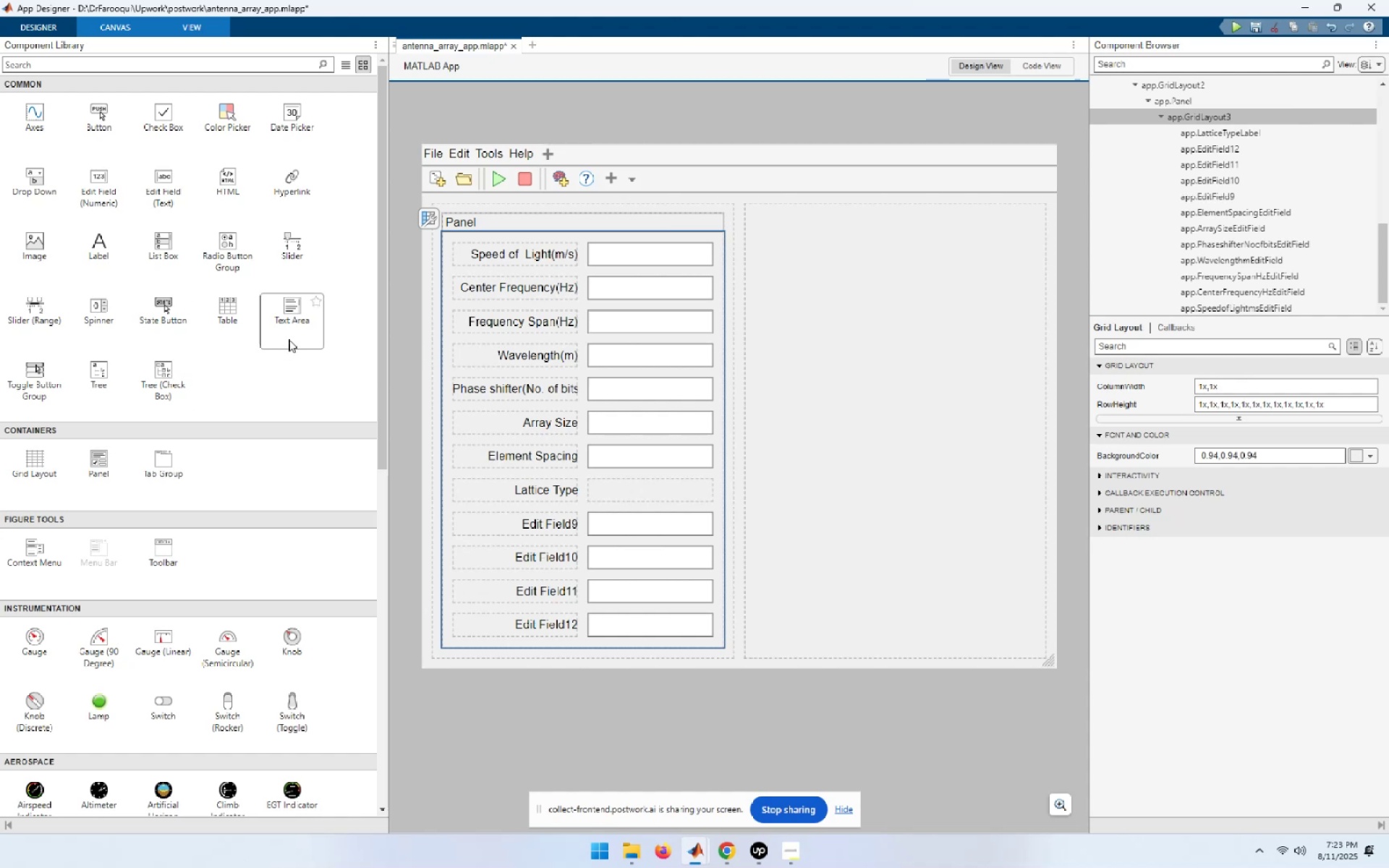 
mouse_move([43, 352])
 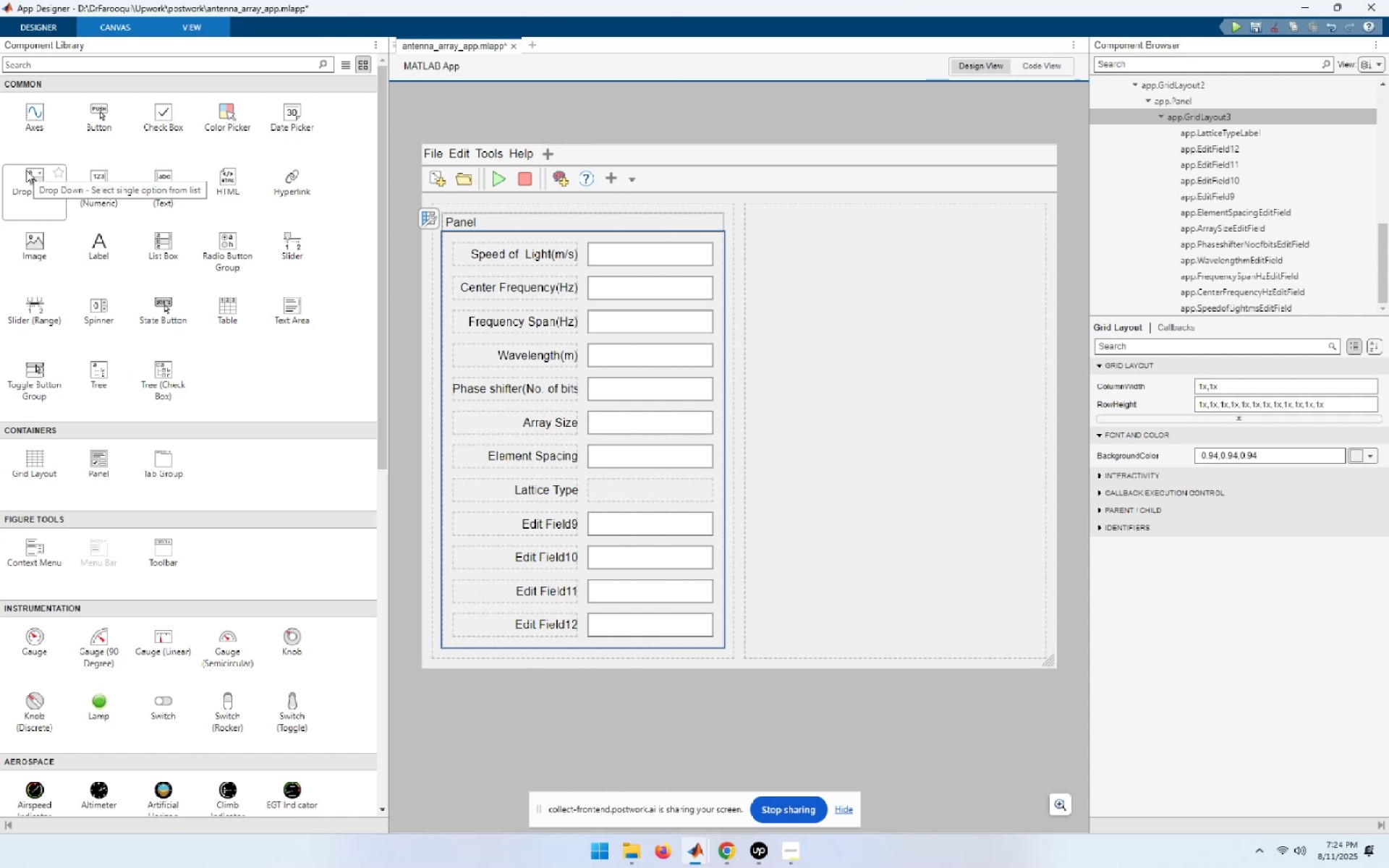 
left_click_drag(start_coordinate=[26, 170], to_coordinate=[16, 166])
 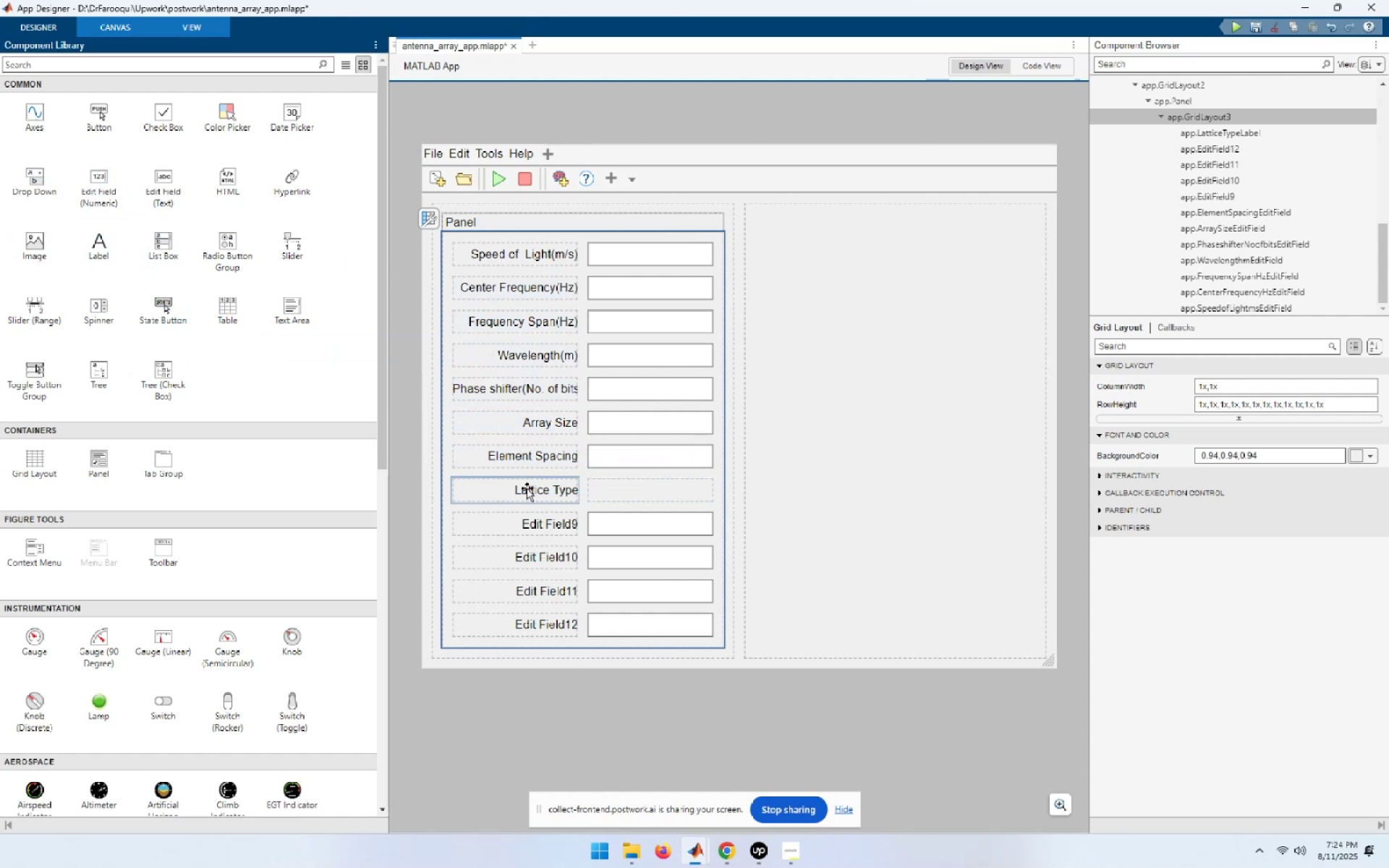 
left_click([527, 488])
 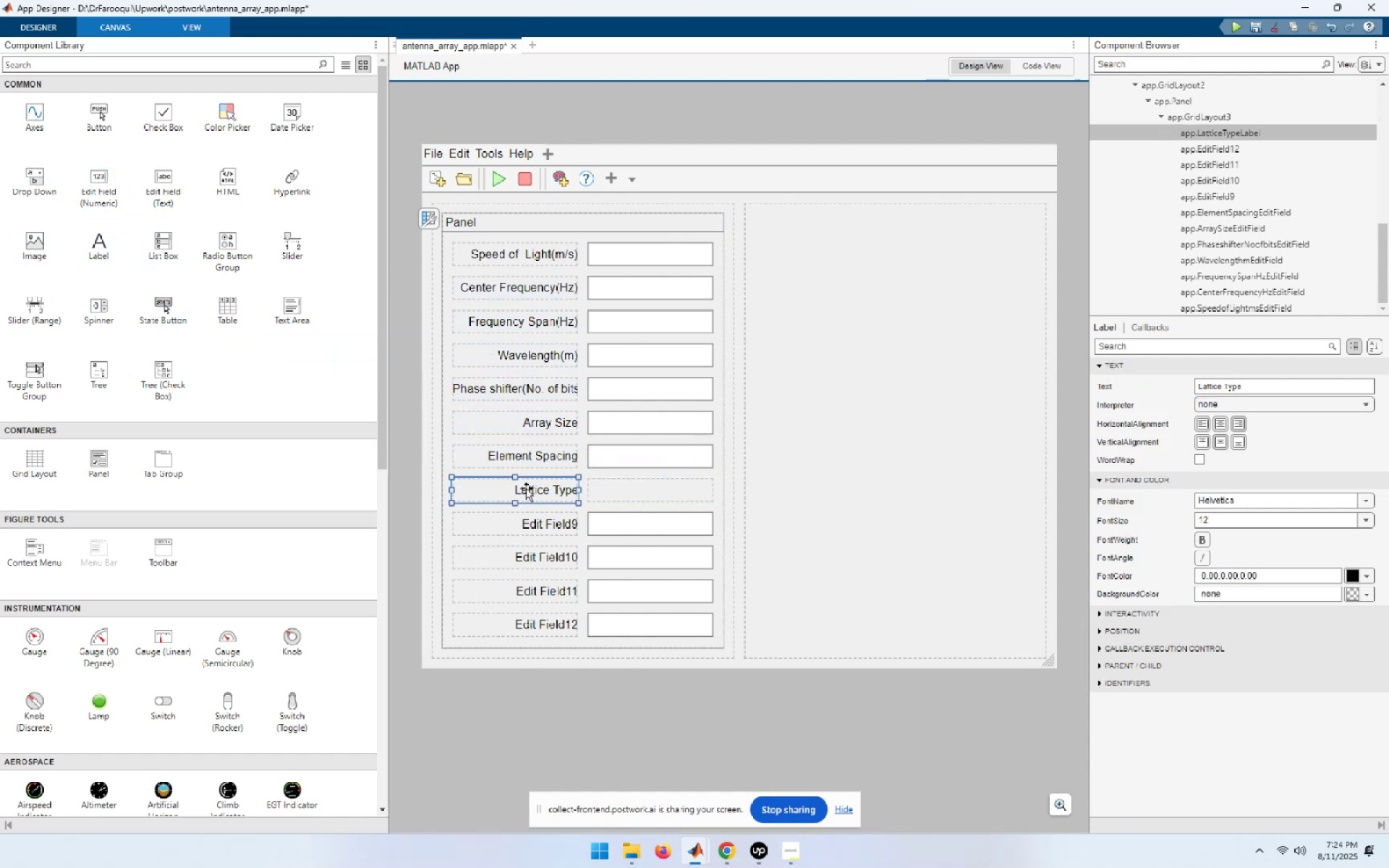 
key(Delete)
 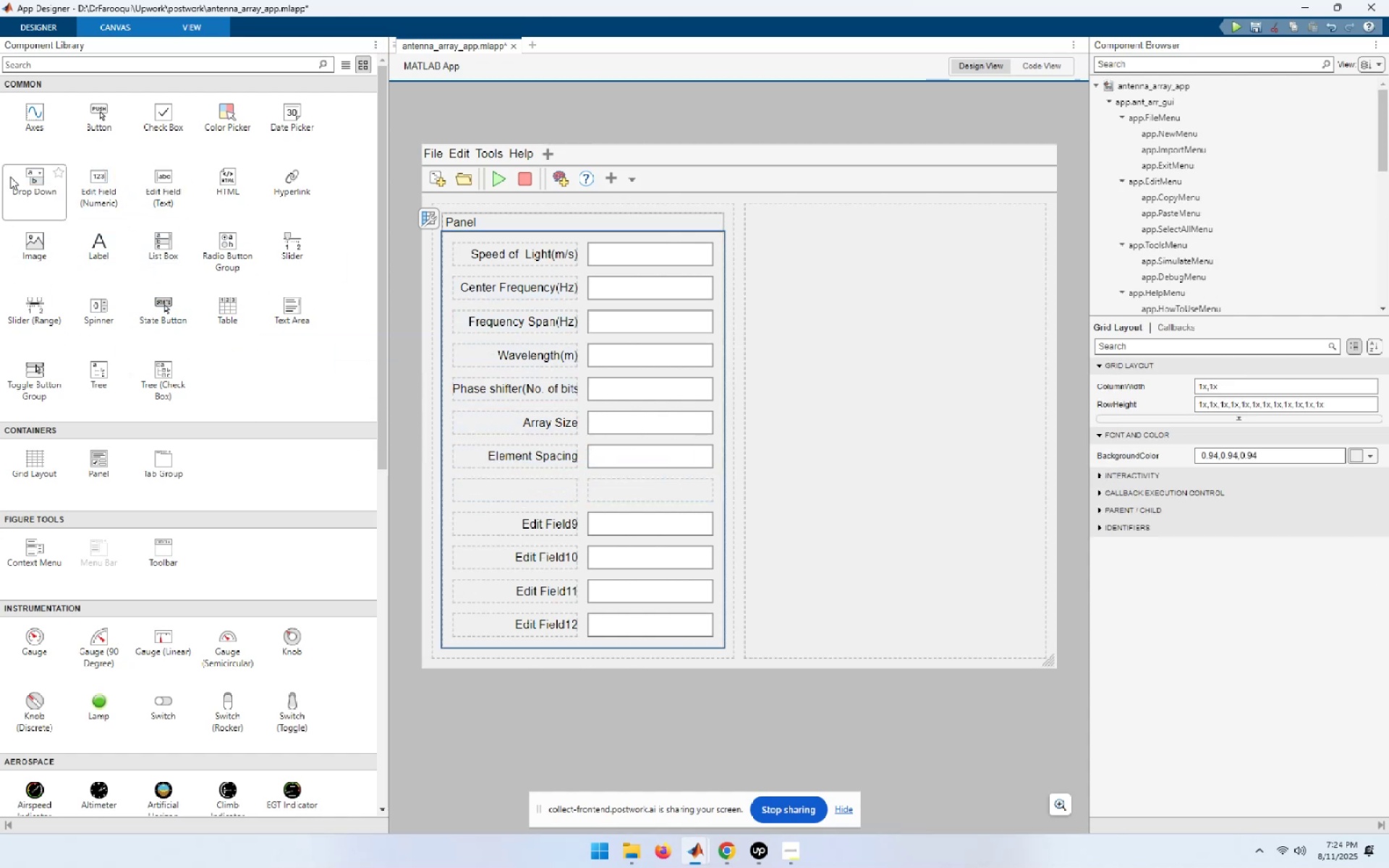 
left_click_drag(start_coordinate=[33, 179], to_coordinate=[560, 493])
 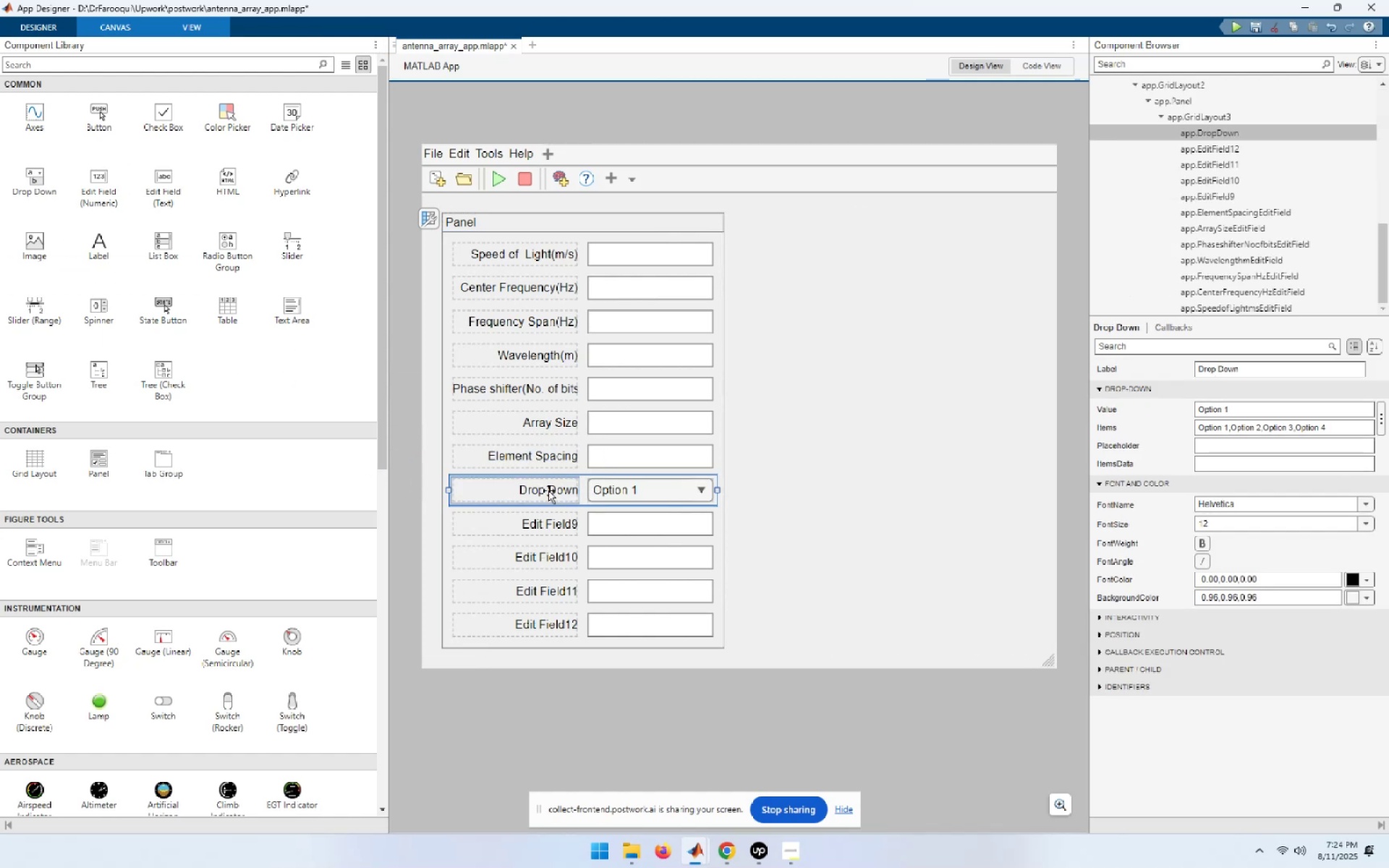 
double_click([548, 490])
 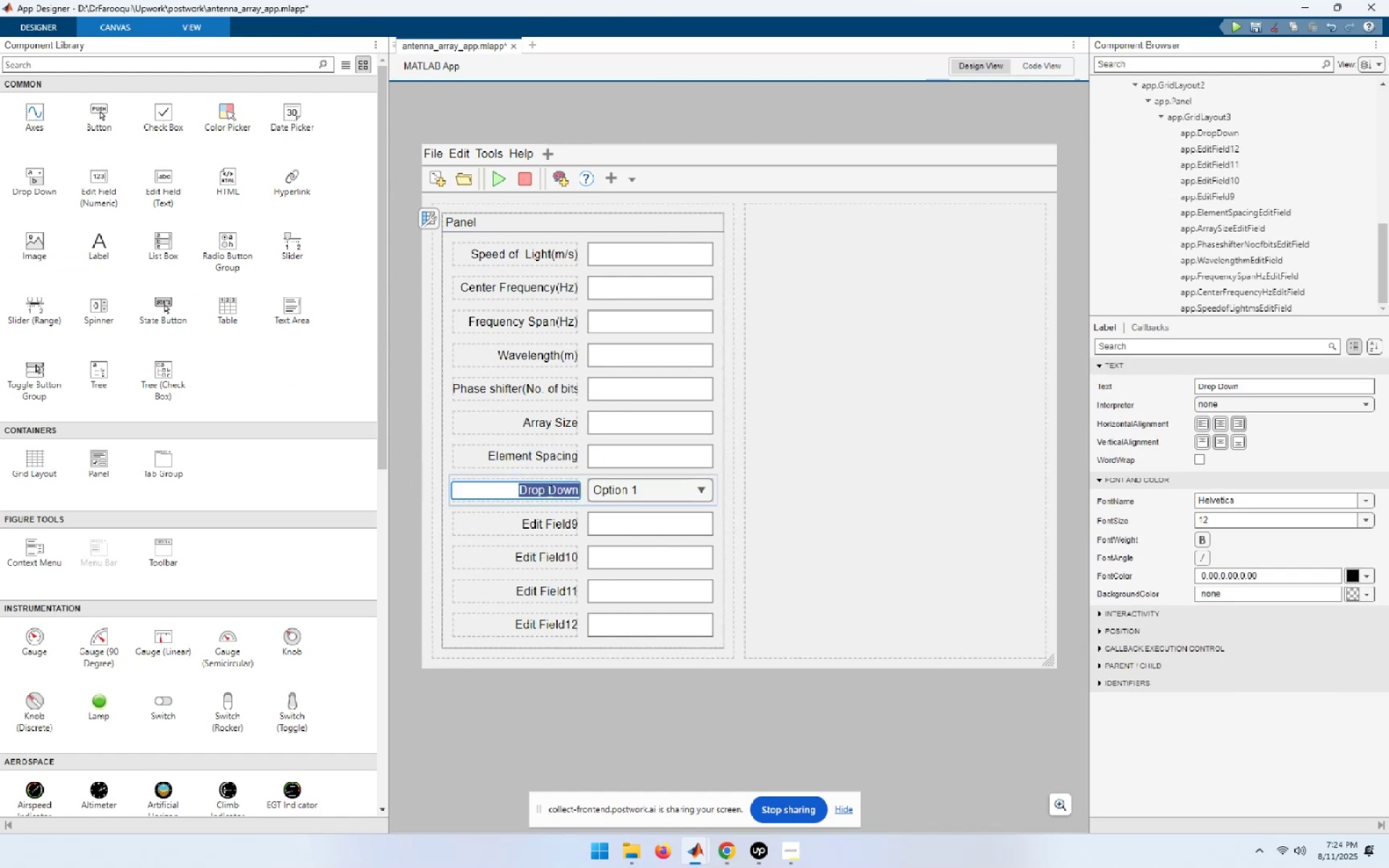 
type(Lattice Type)
 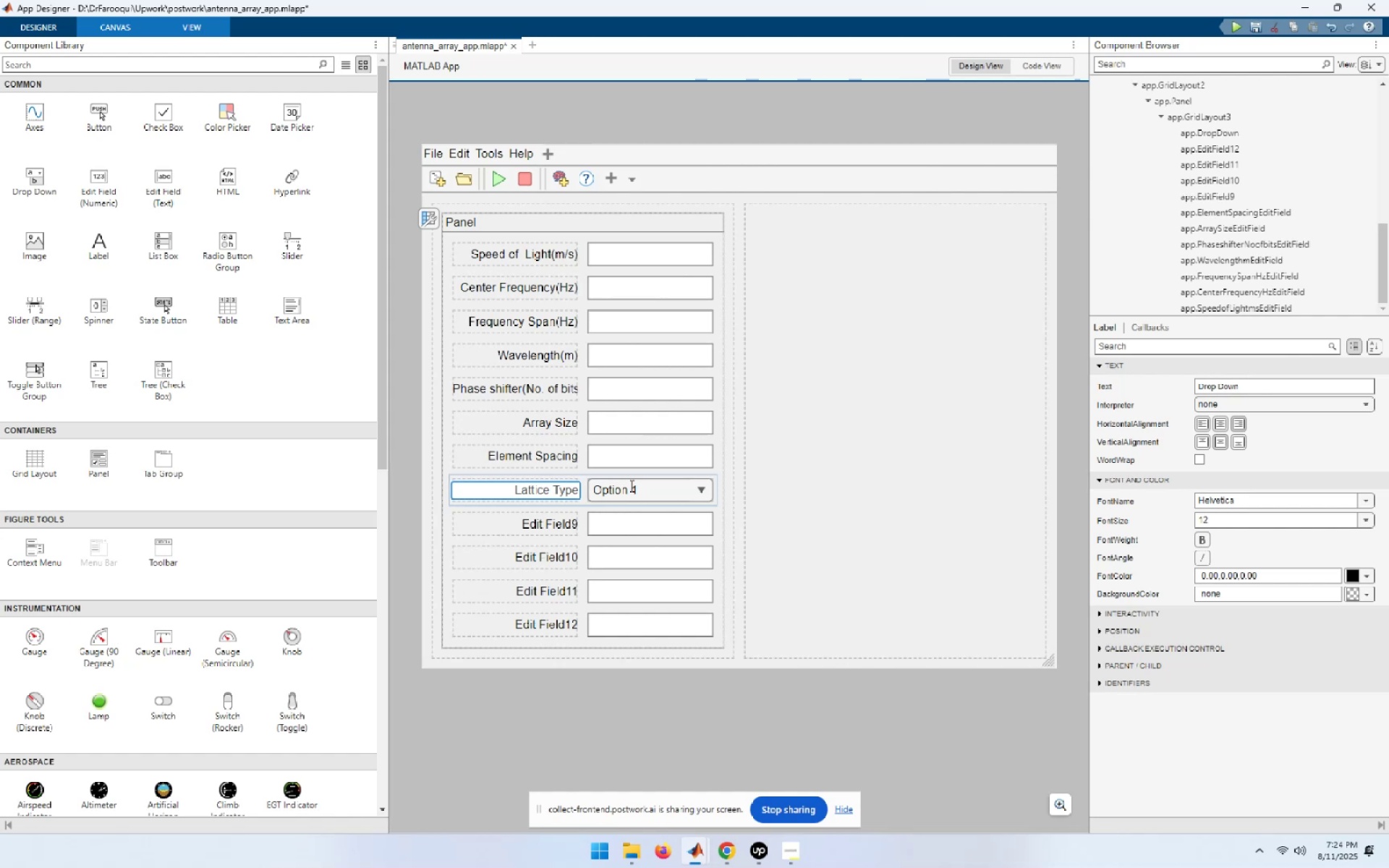 
left_click([998, 528])
 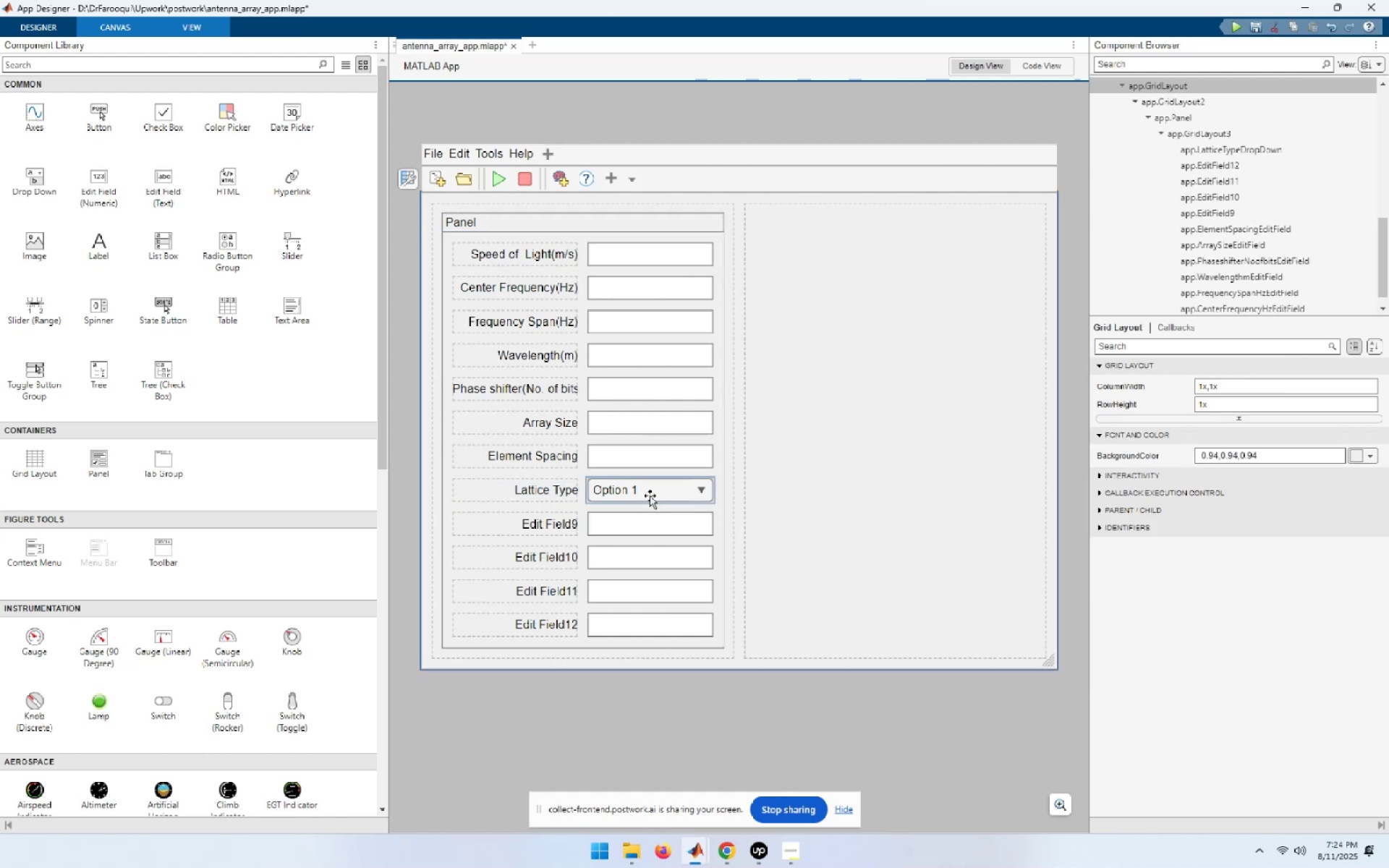 
left_click([651, 494])
 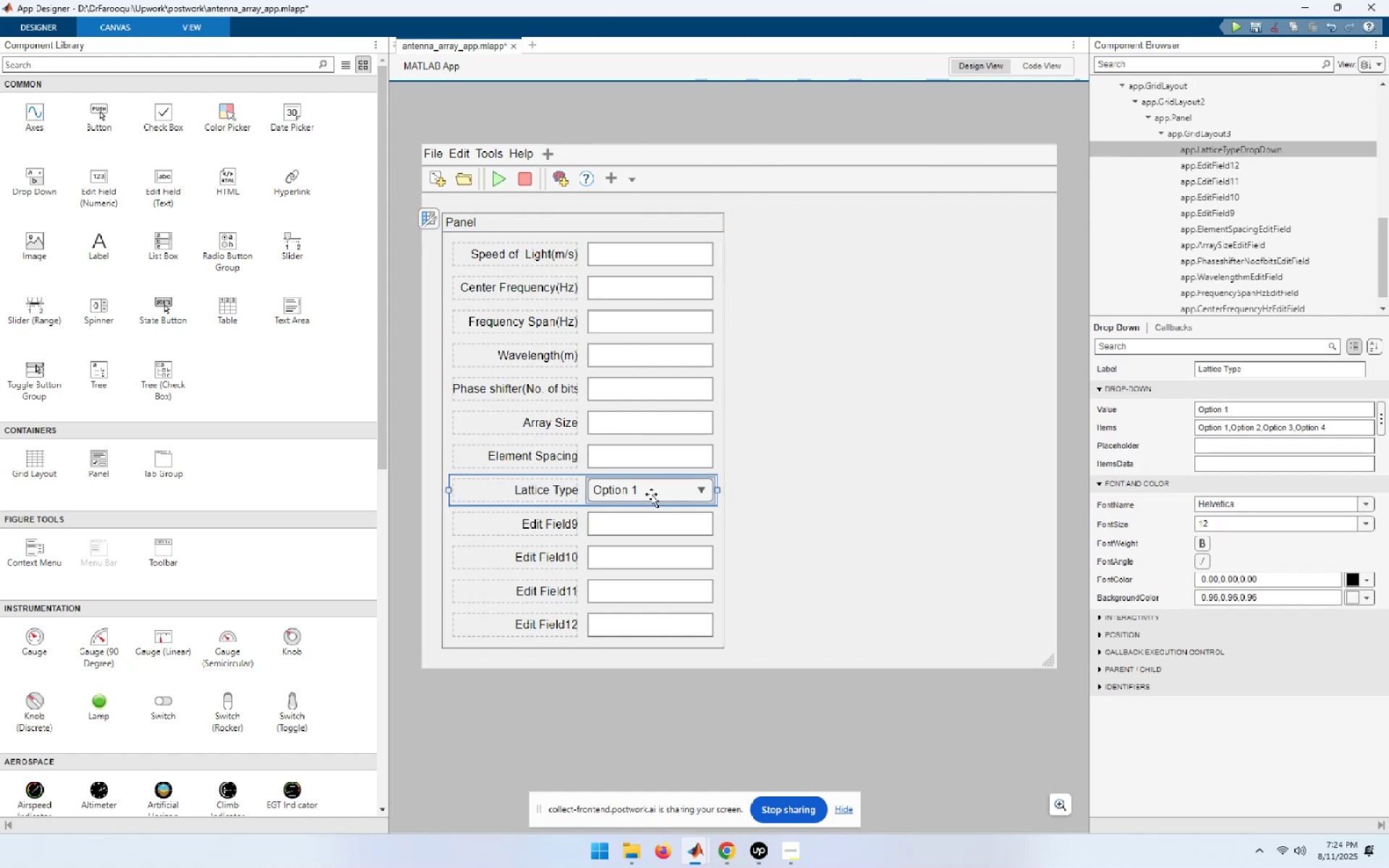 
left_click([651, 494])
 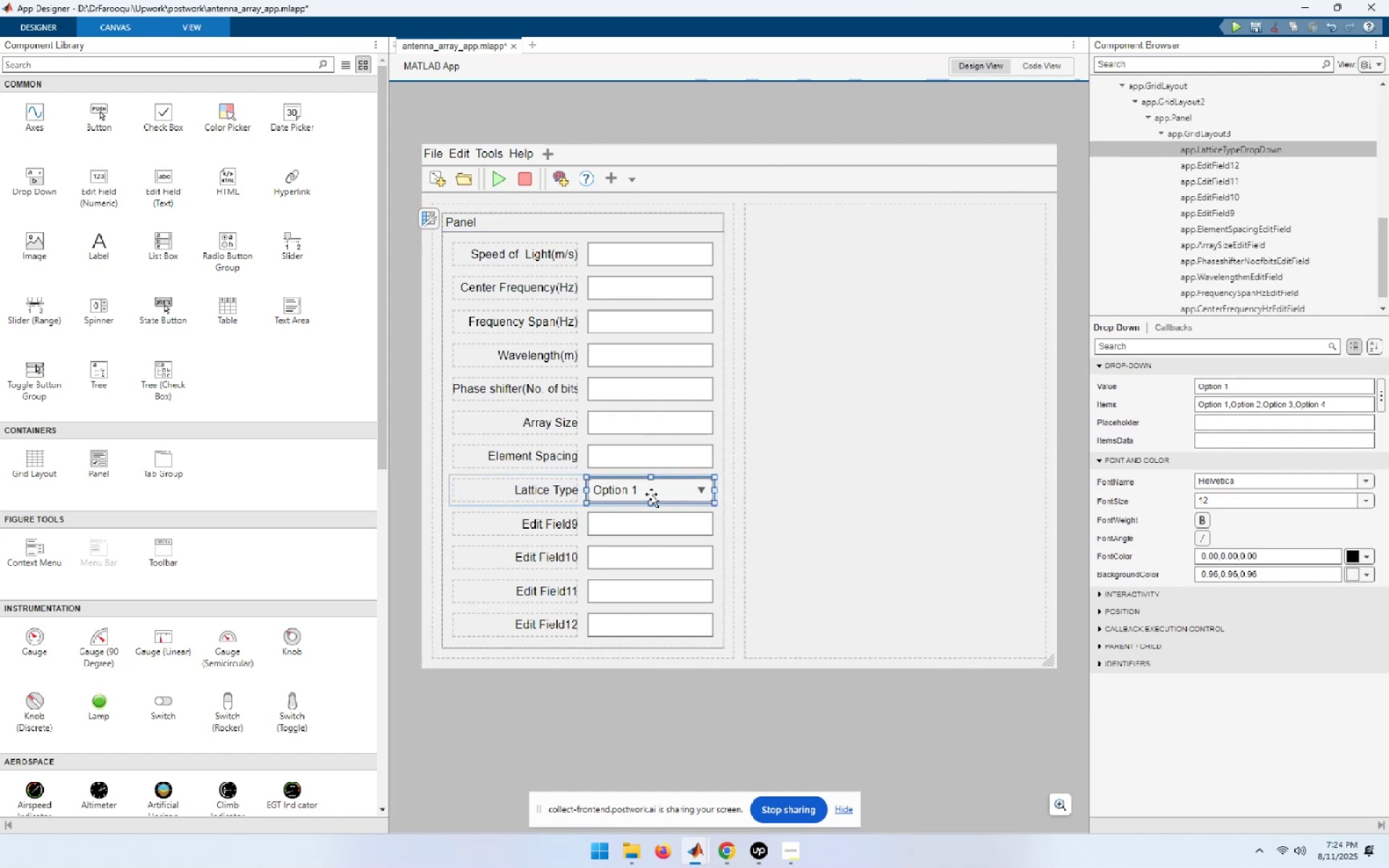 
key(F2)
 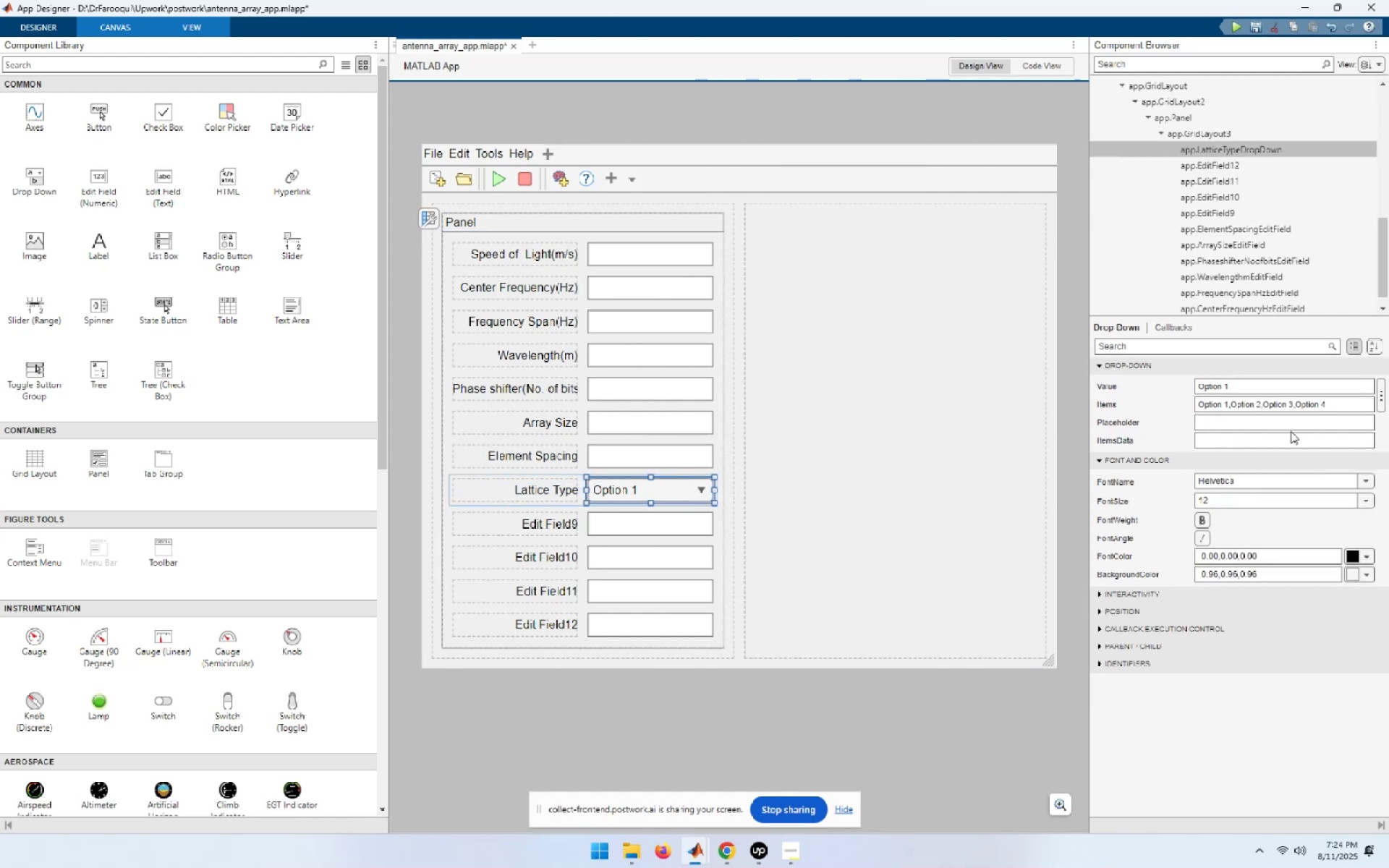 
left_click([1343, 402])
 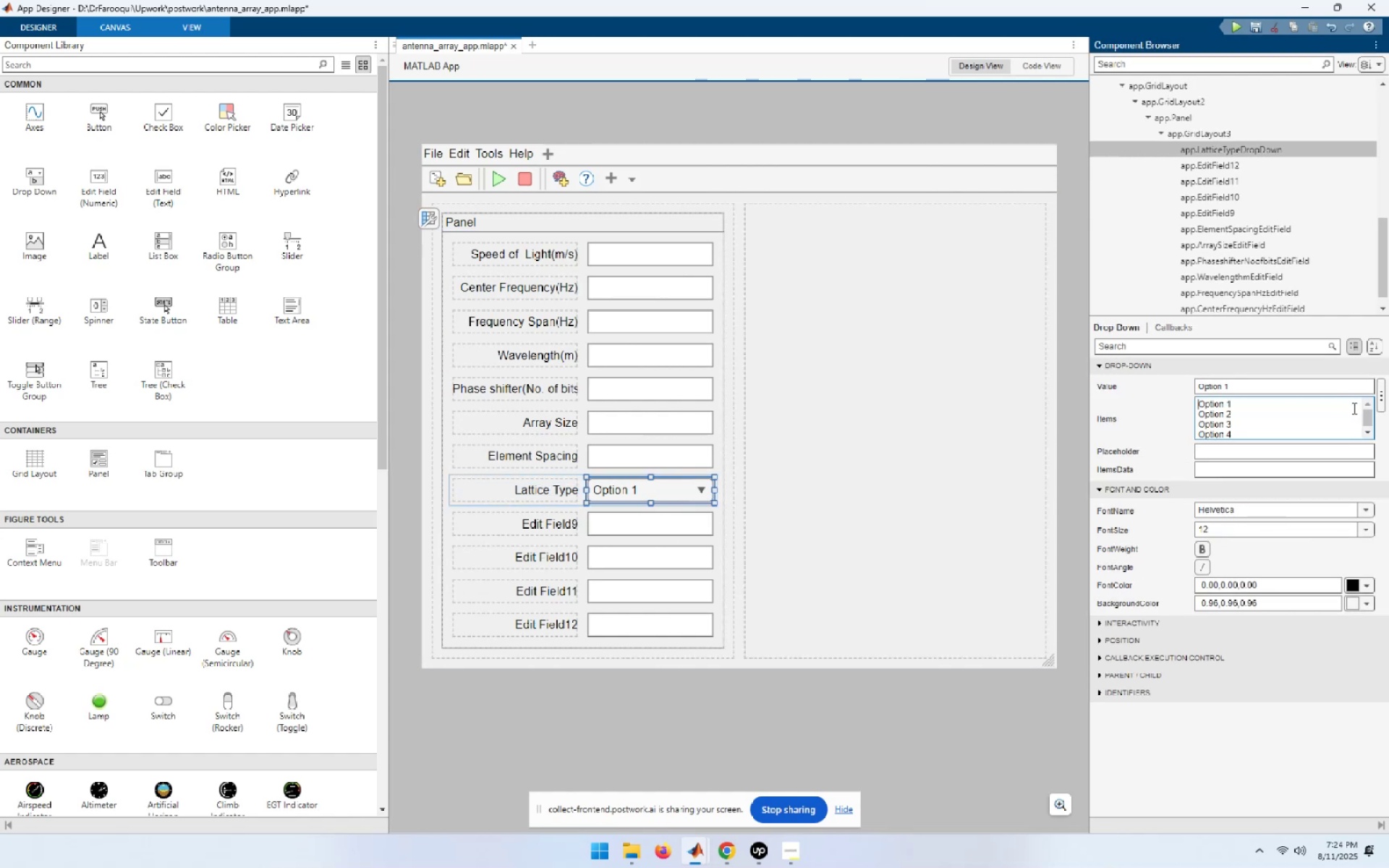 
key(Shift+End)
 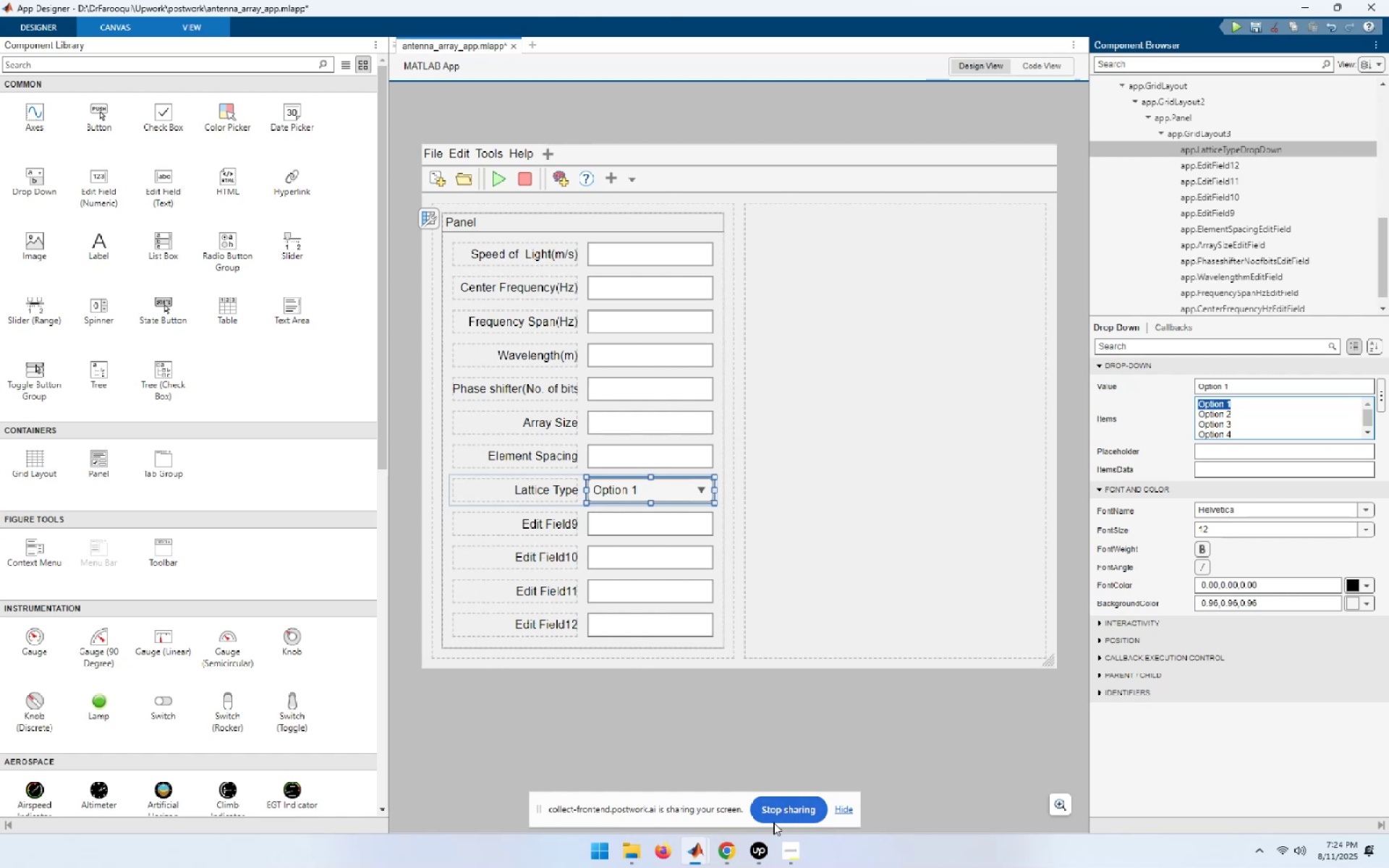 
left_click([694, 842])
 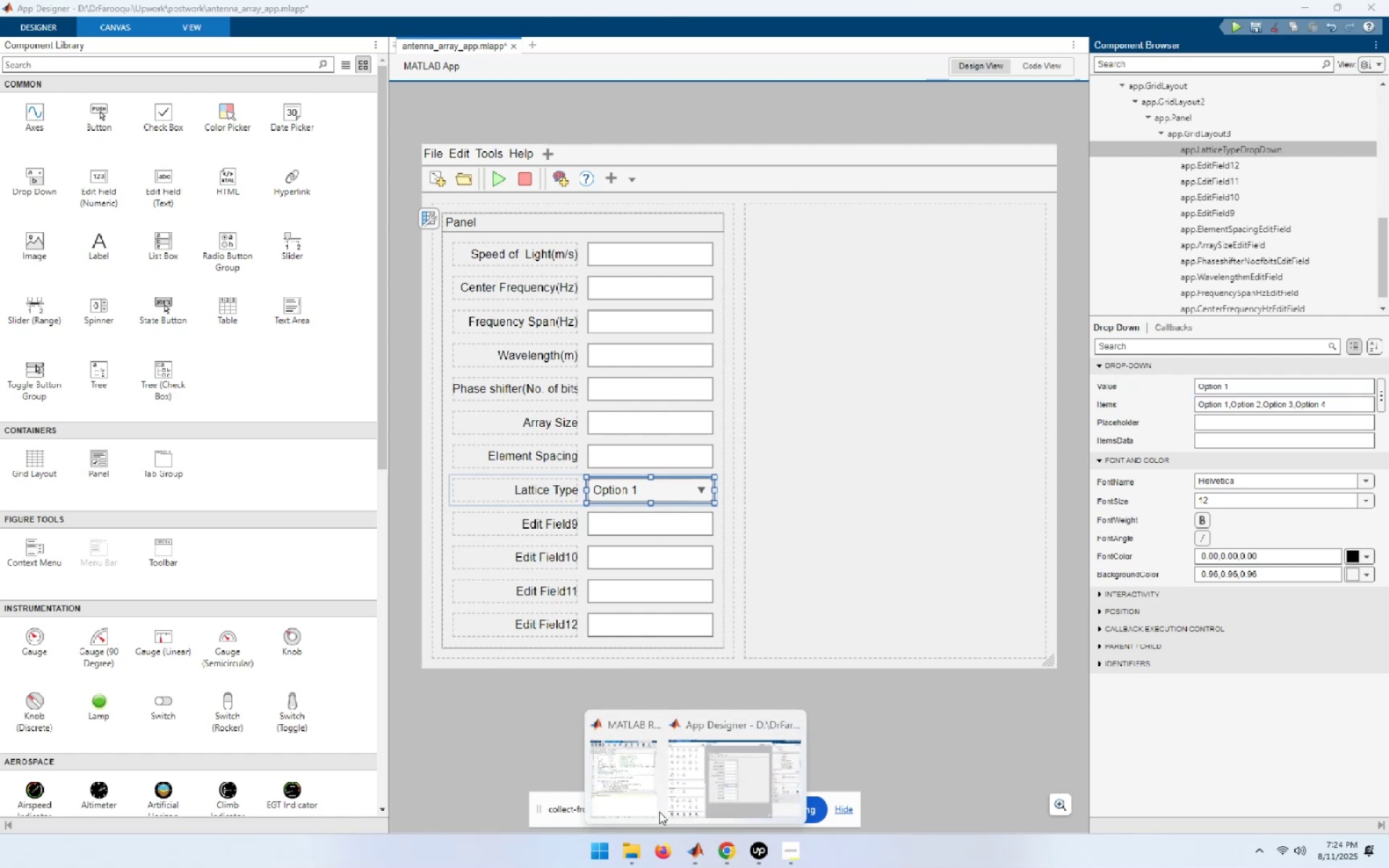 
left_click([635, 793])
 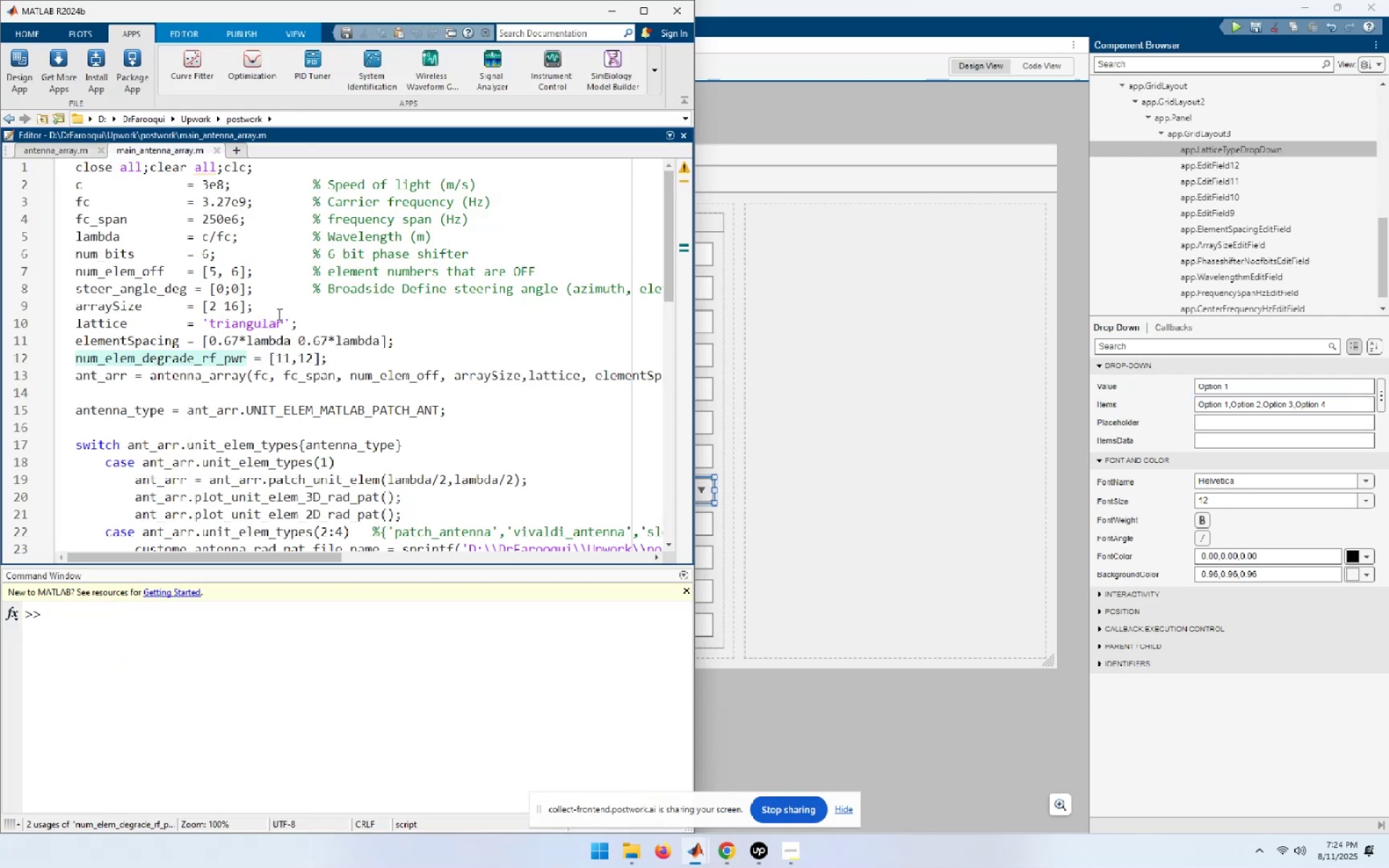 
double_click([245, 322])
 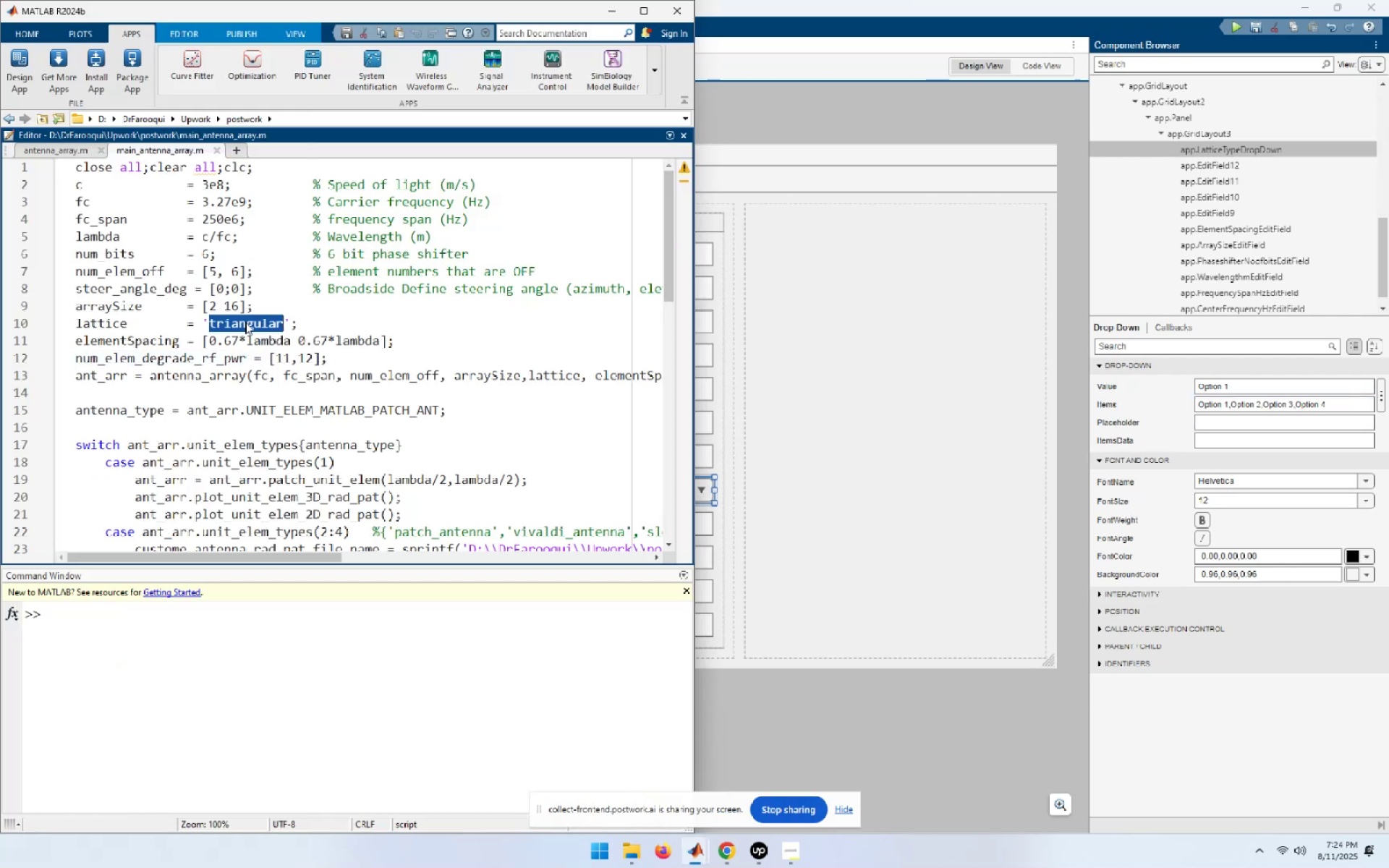 
key(Control+C)
 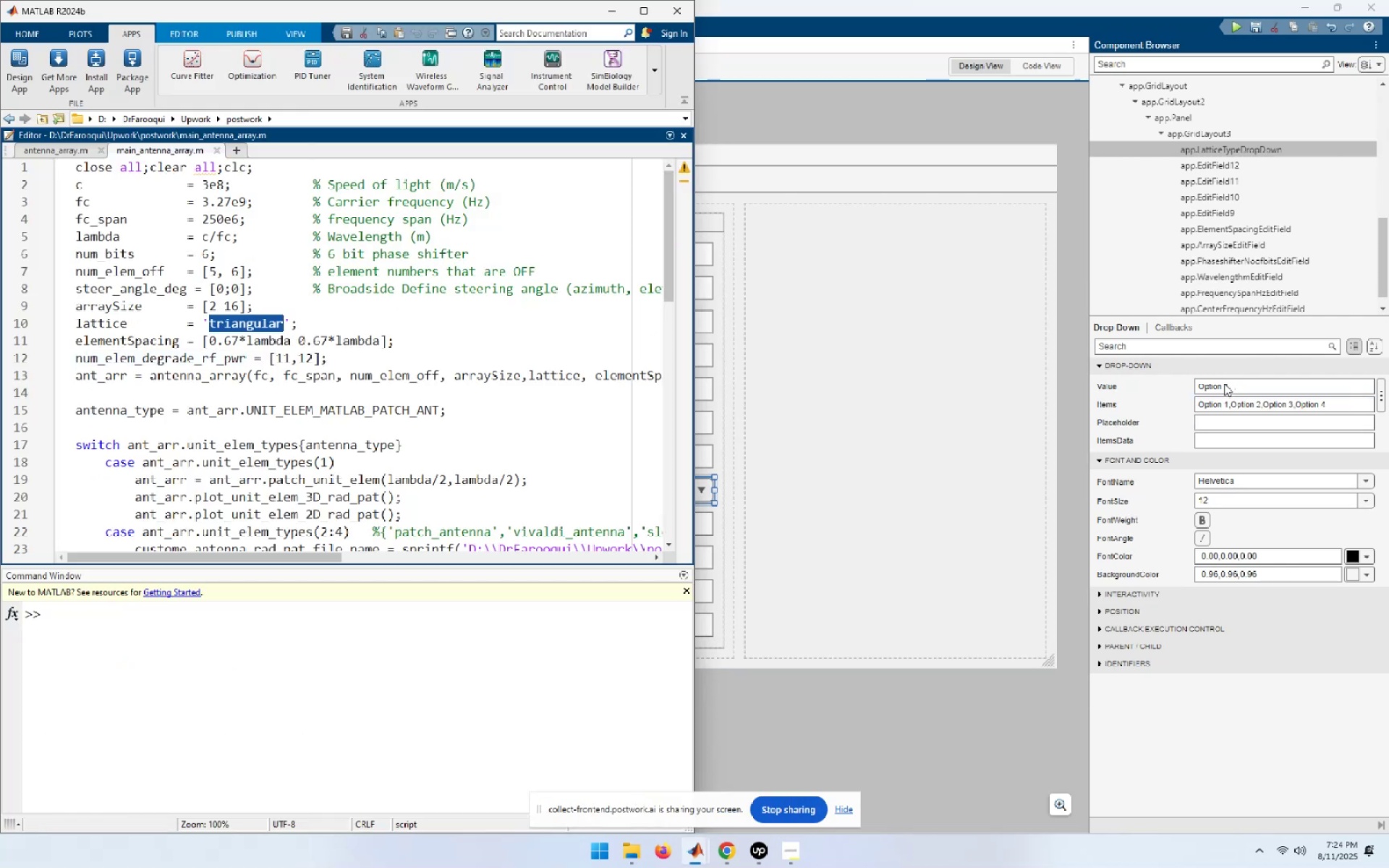 
left_click([1226, 410])
 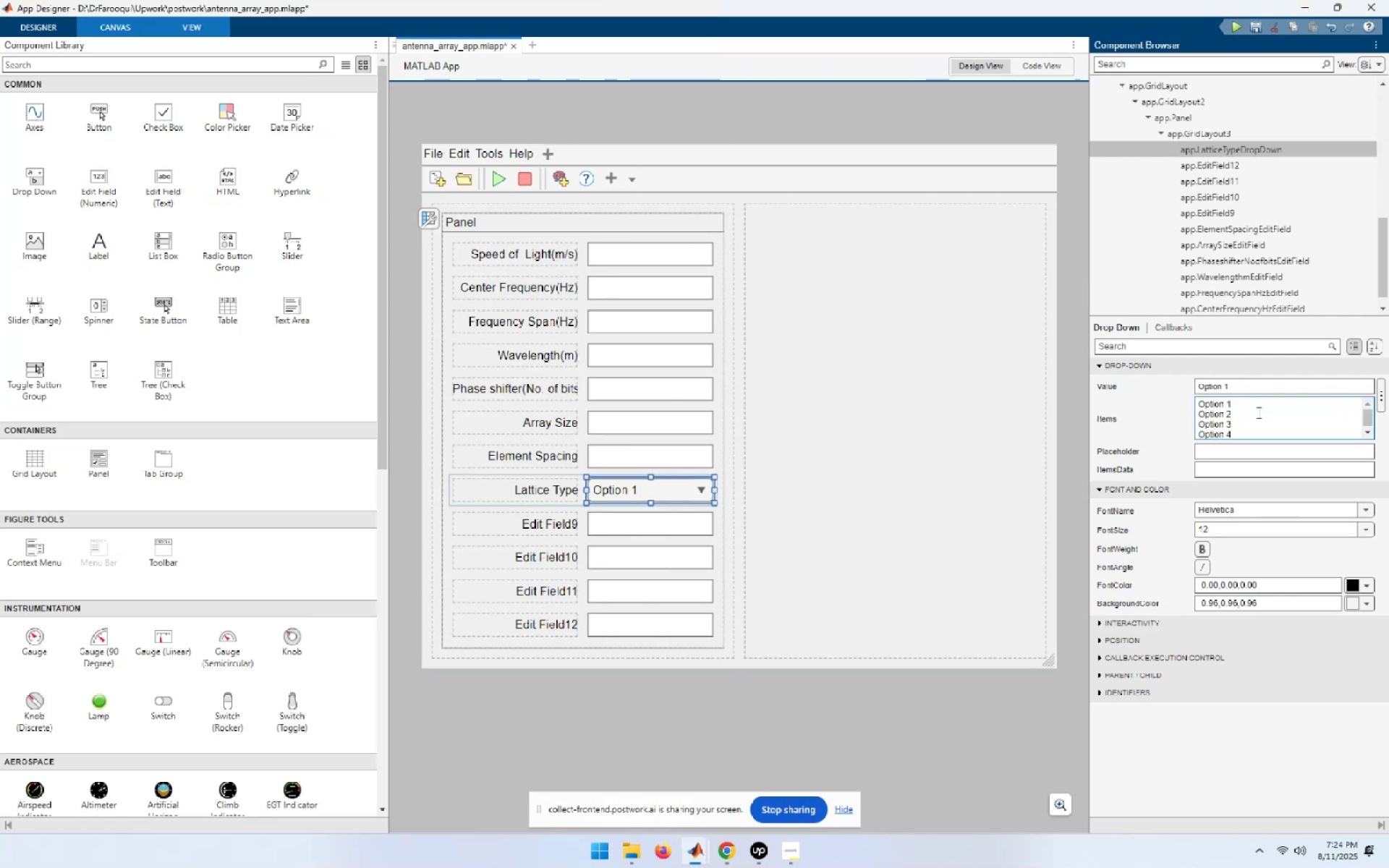 
left_click_drag(start_coordinate=[1254, 407], to_coordinate=[1172, 393])
 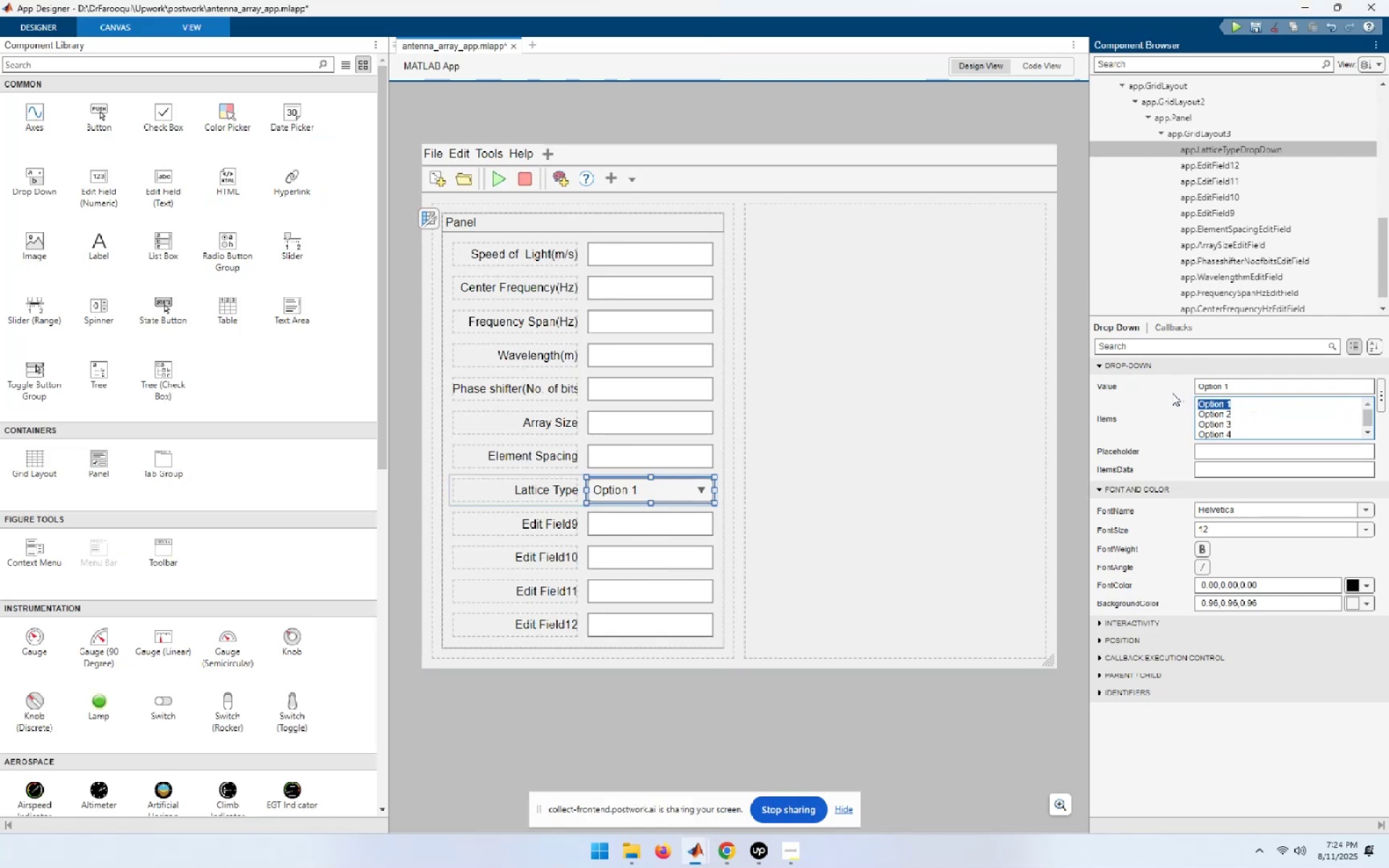 
key(Control+V)
 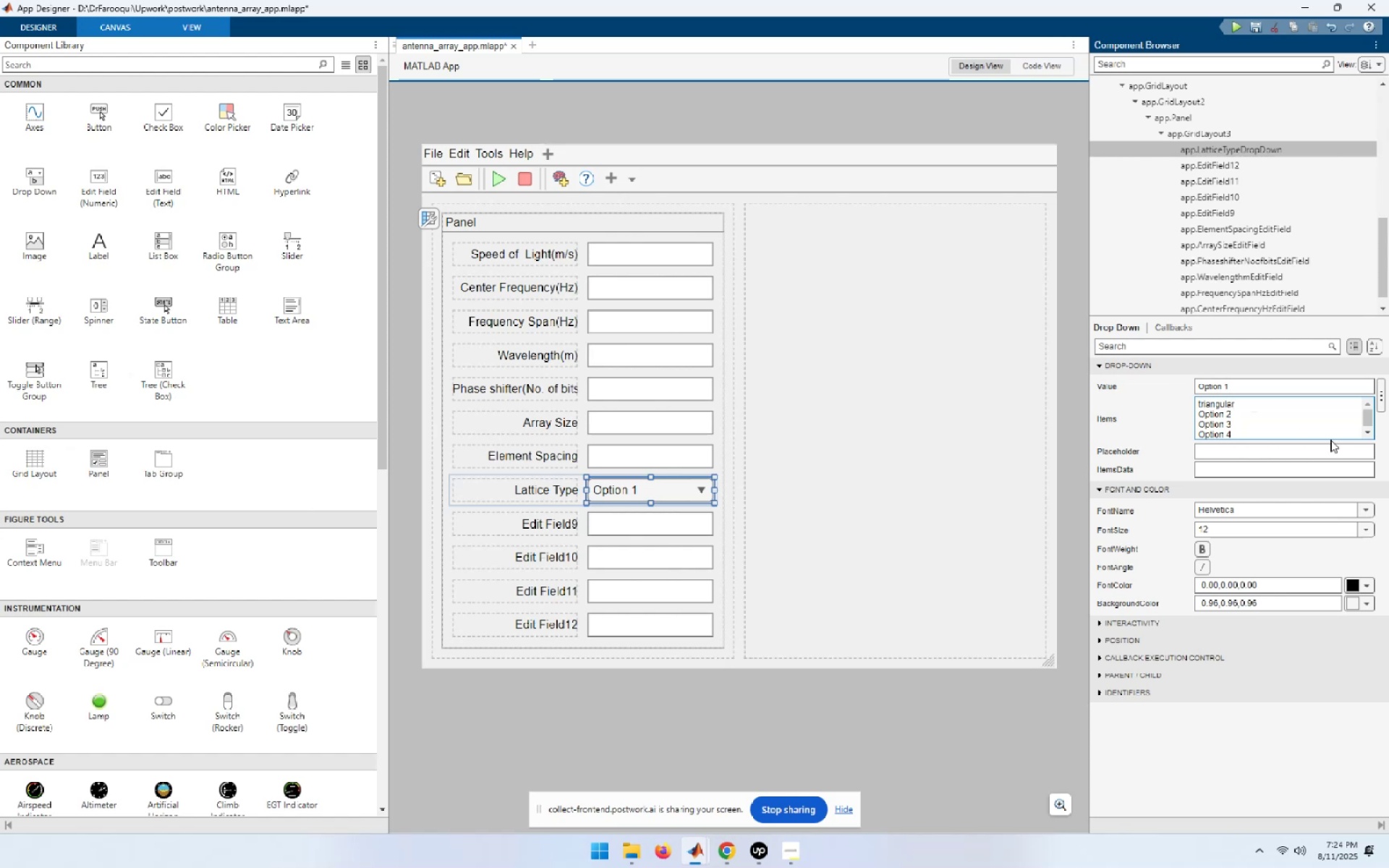 
key(Alt+Tab)
 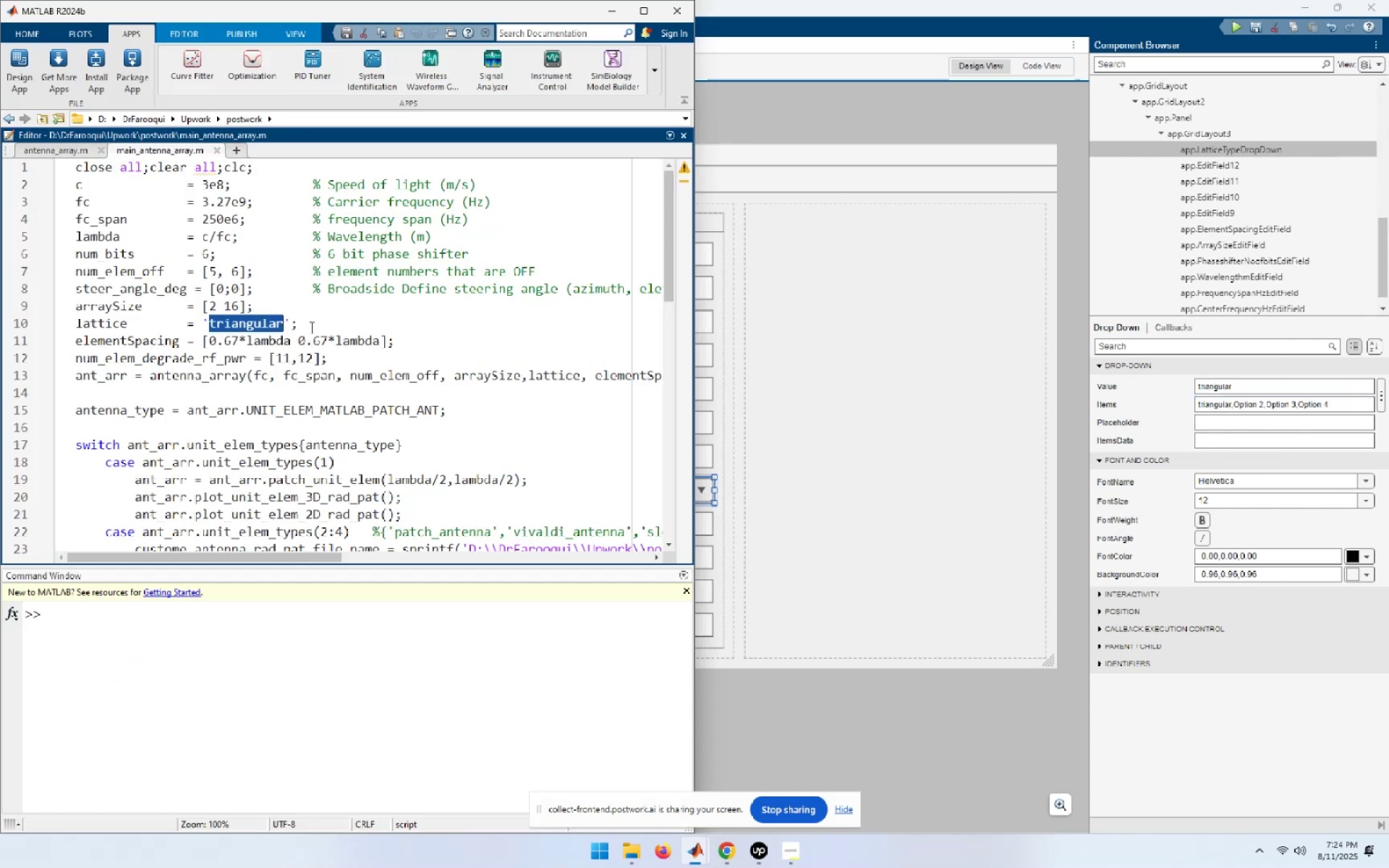 
left_click([365, 699])
 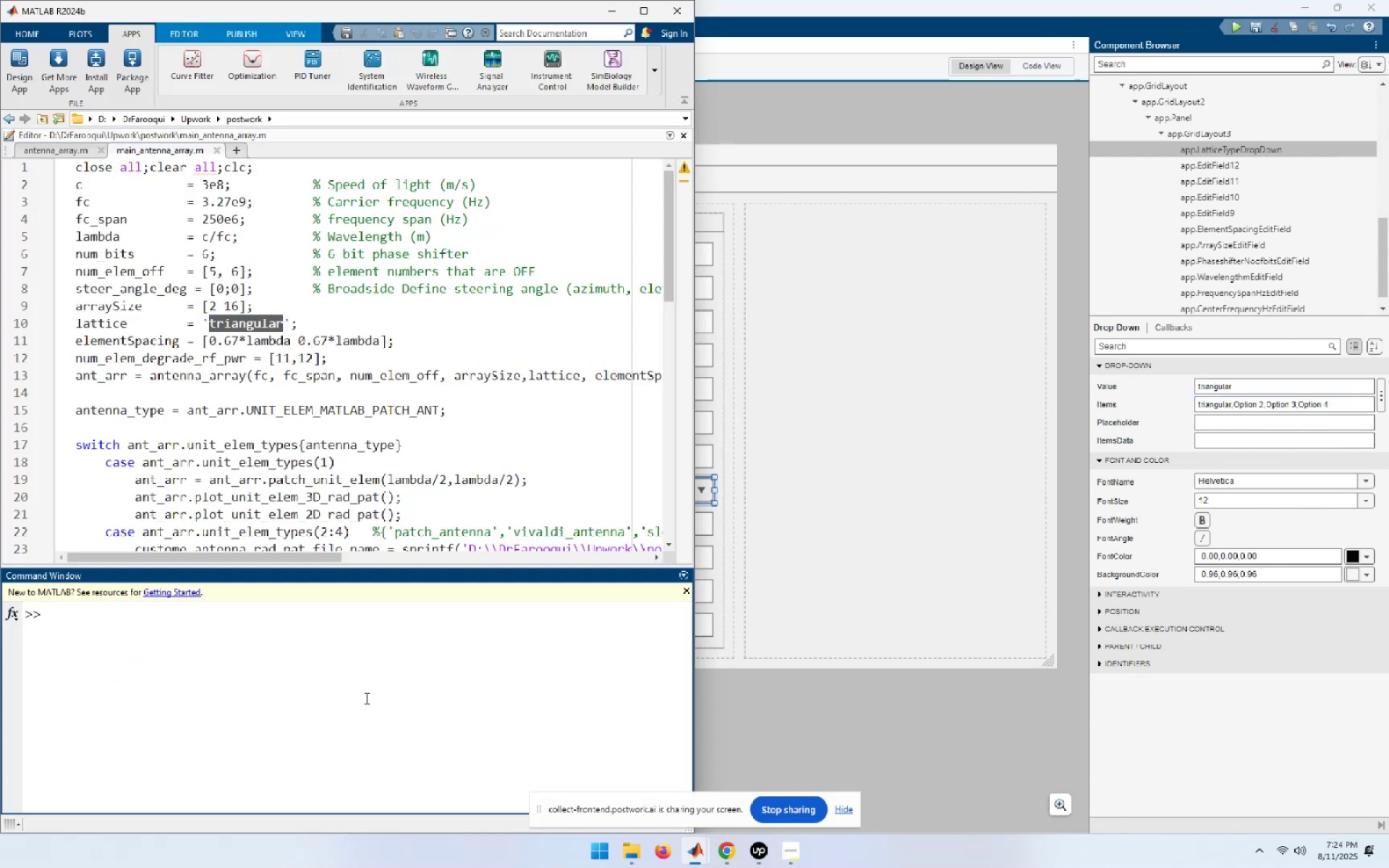 
type(doc ura)
 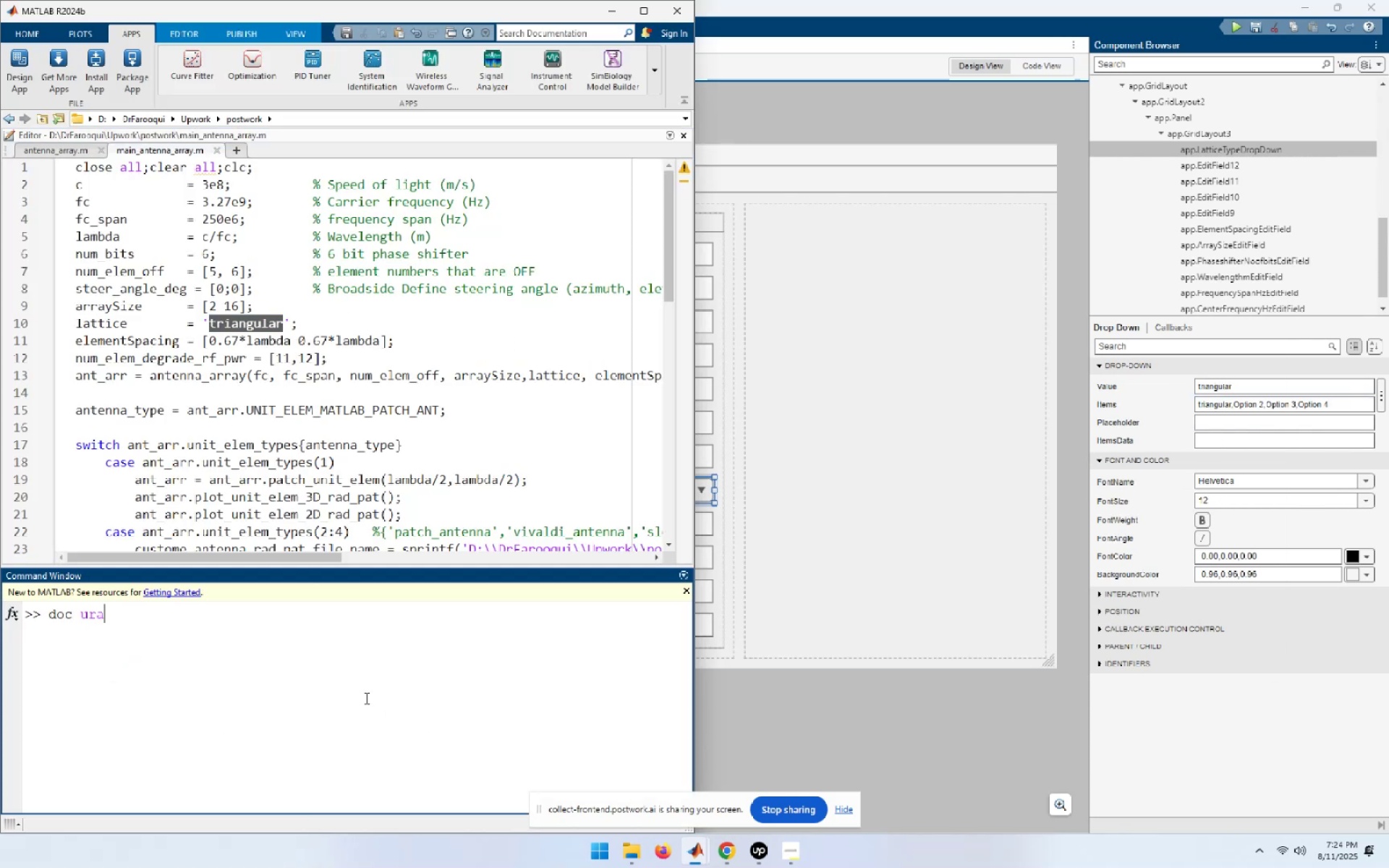 
key(Enter)
 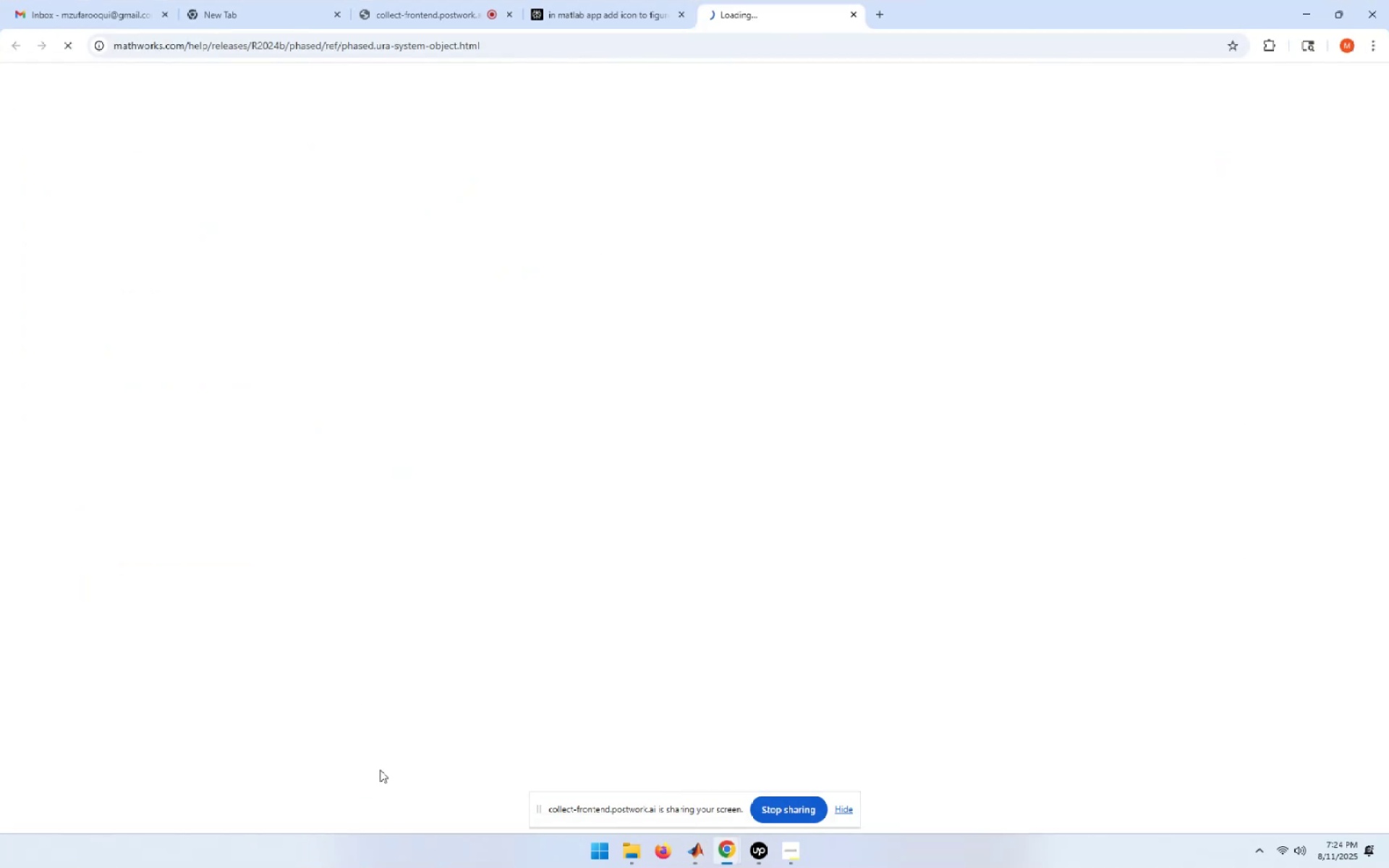 
mouse_move([276, 830])
 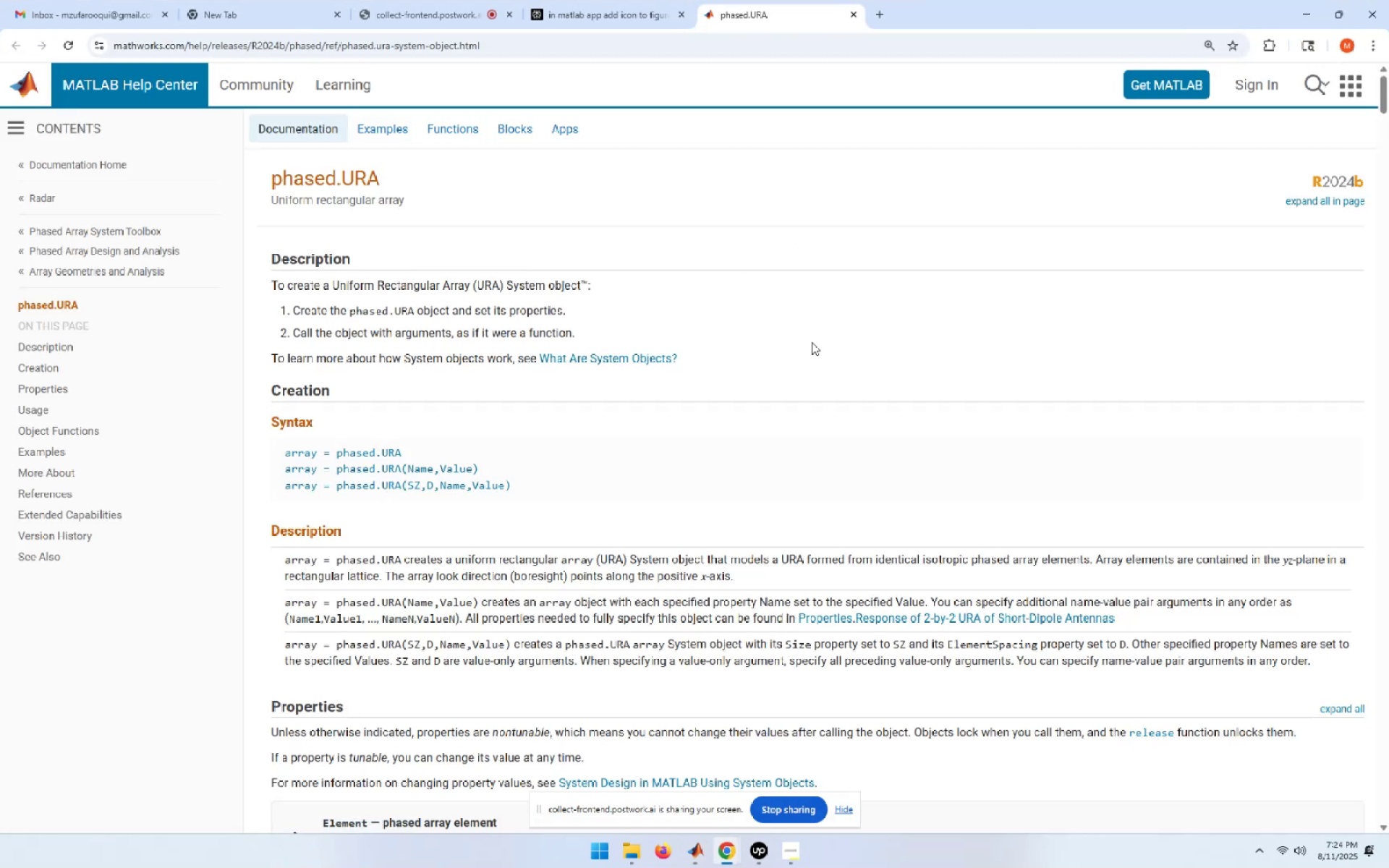 
key(Control+F)
 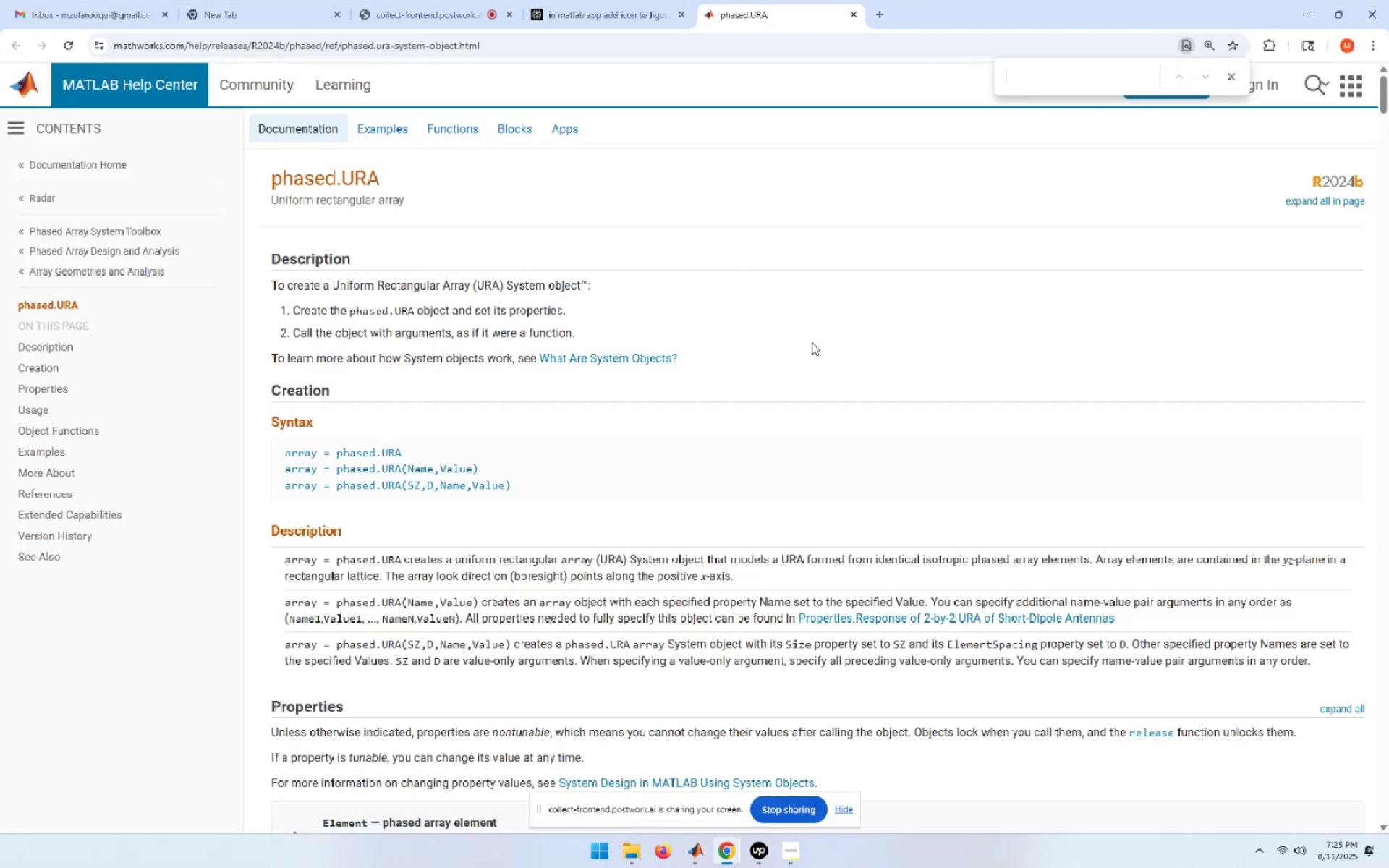 
type(ura)
key(Backspace)
key(Backspace)
key(Backspace)
 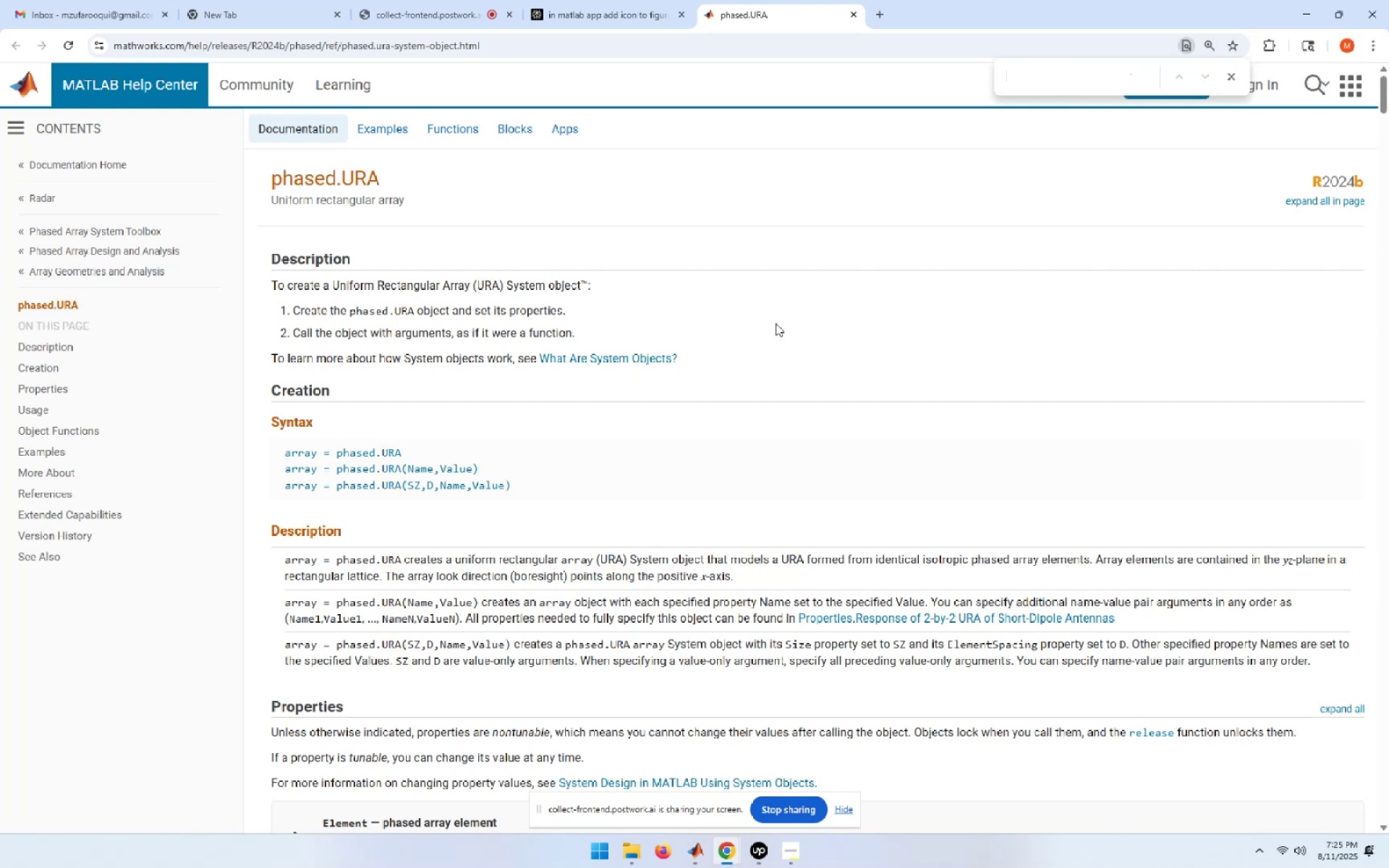 
key(Control+ControlLeft)
 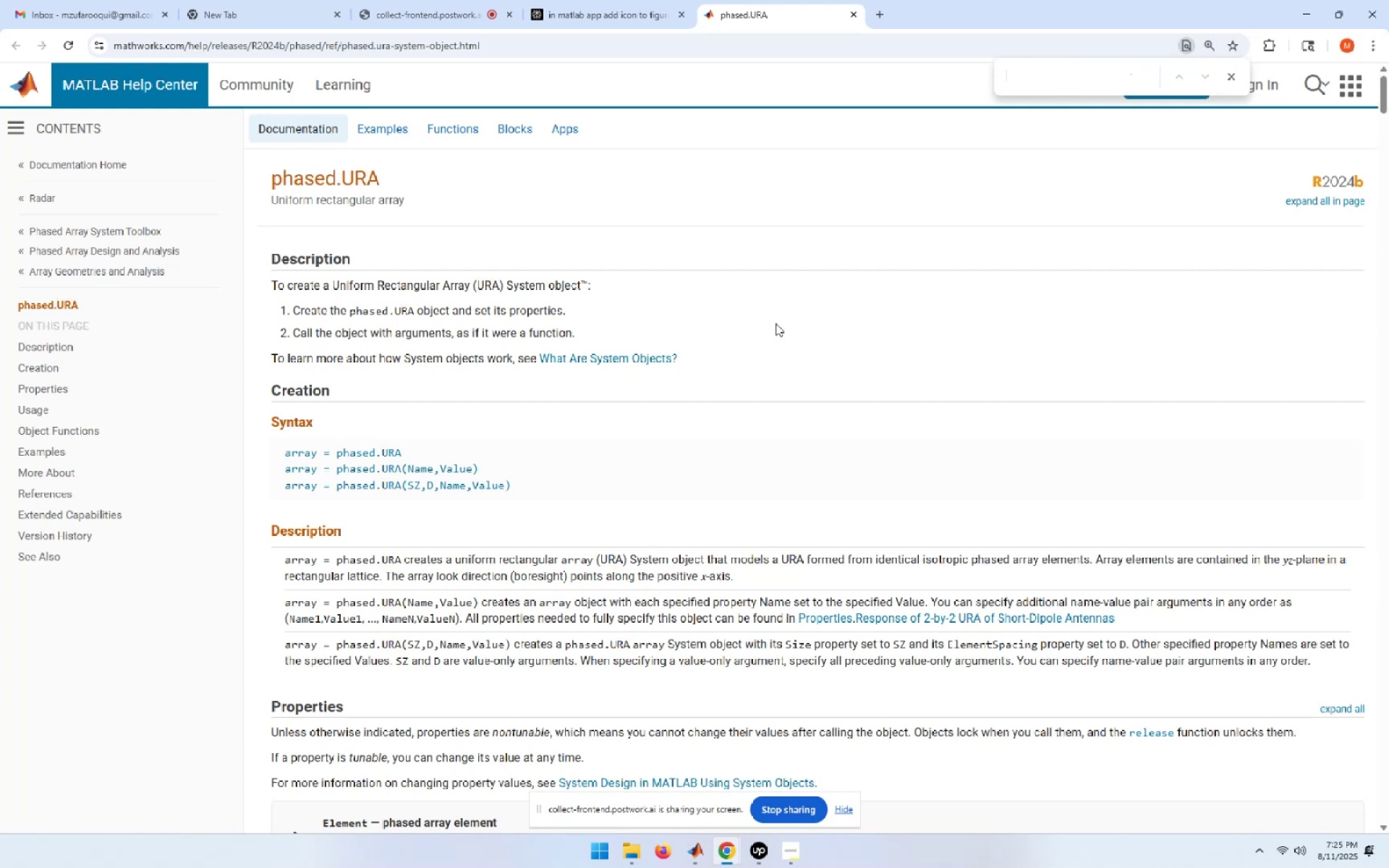 
key(Control+V)
 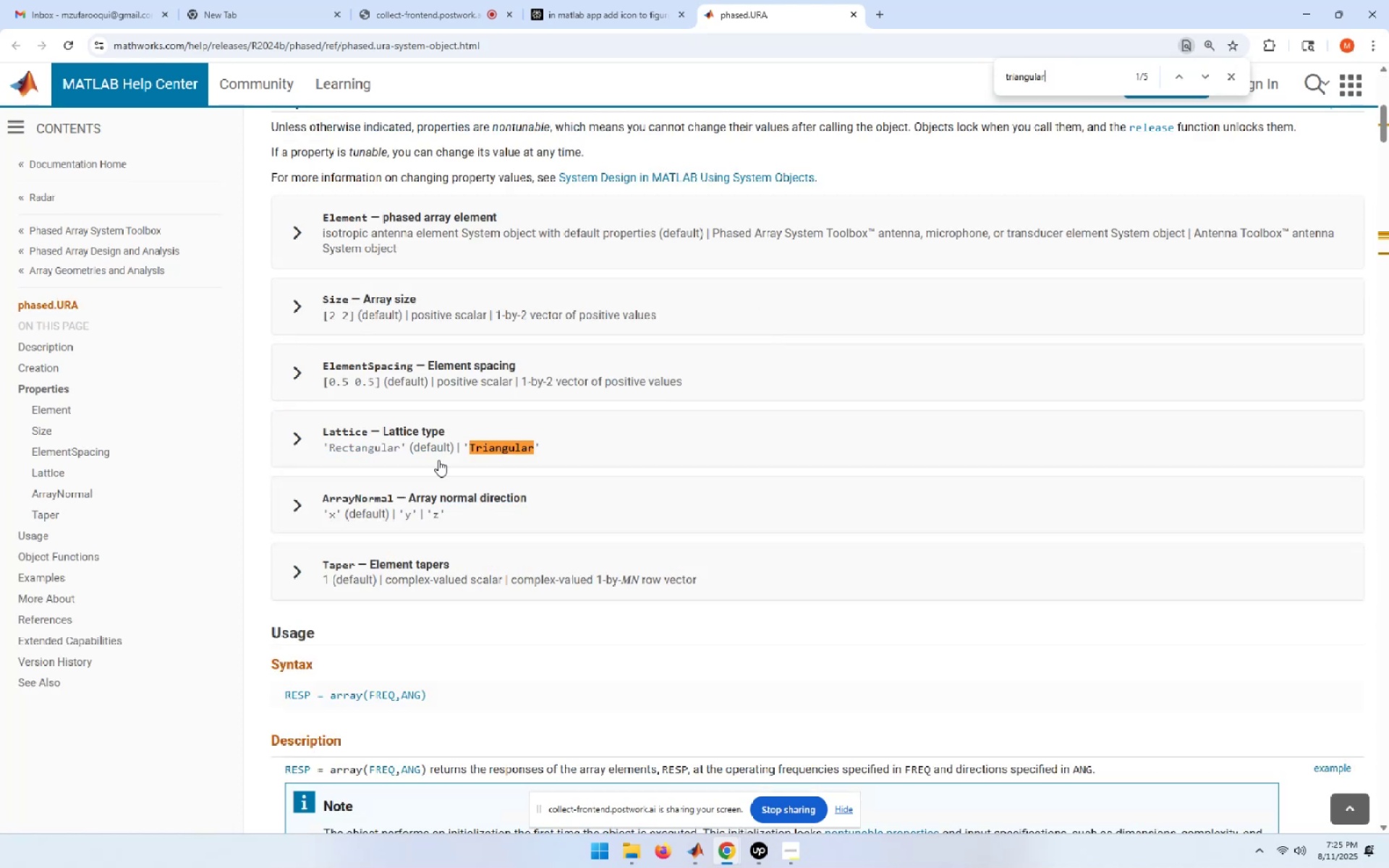 
left_click_drag(start_coordinate=[401, 450], to_coordinate=[331, 451])
 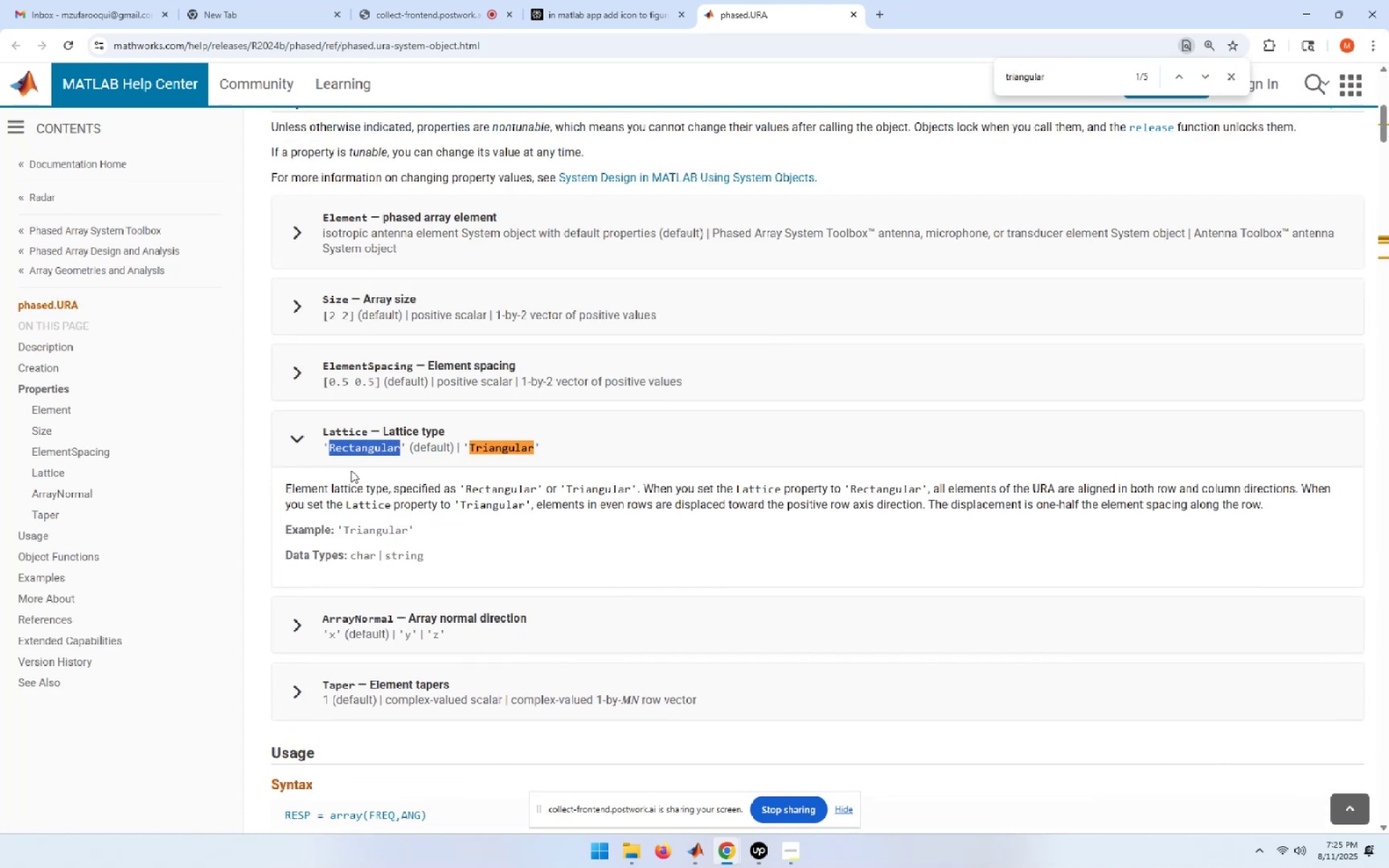 
key(Control+C)
 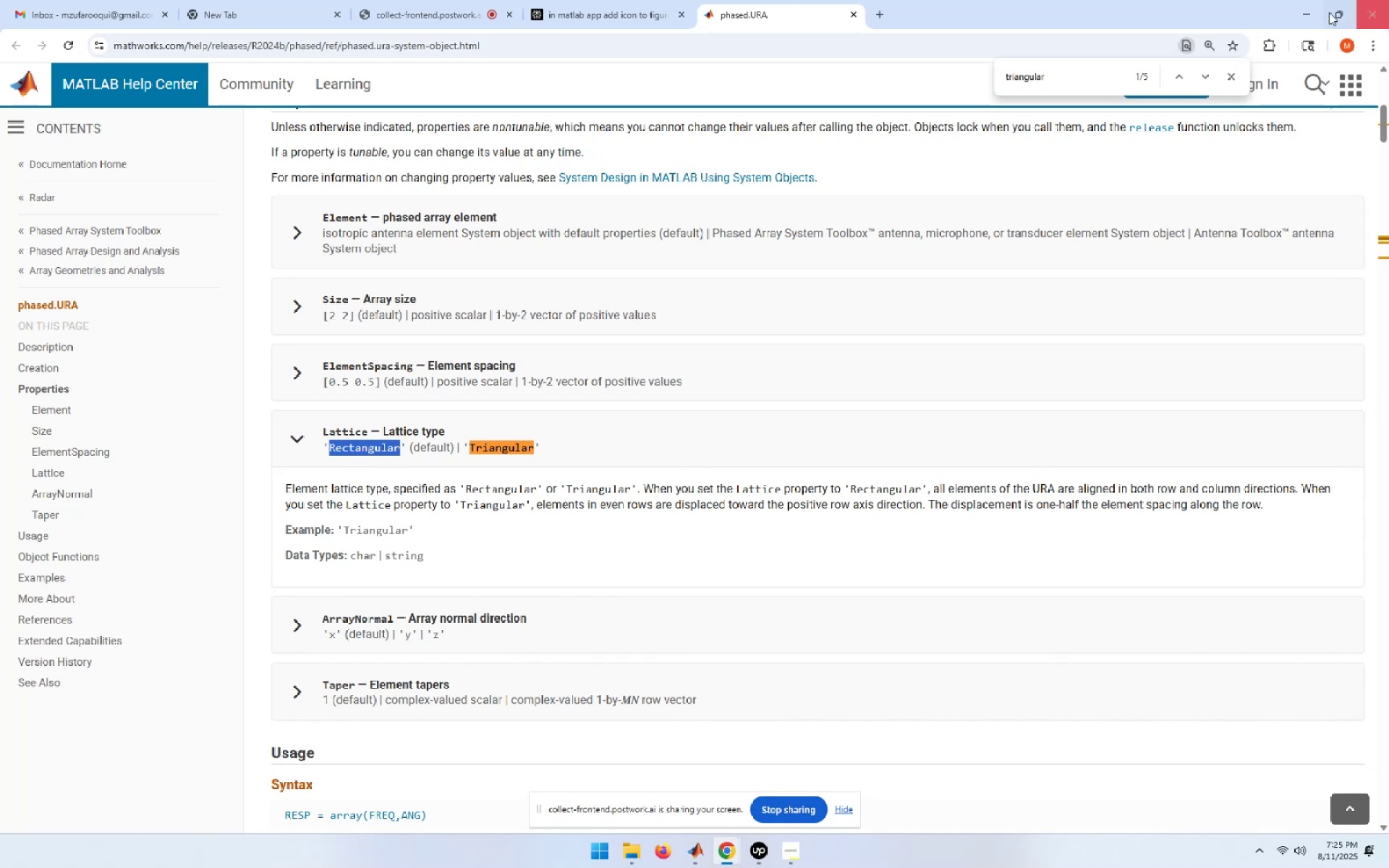 
left_click([1308, 14])
 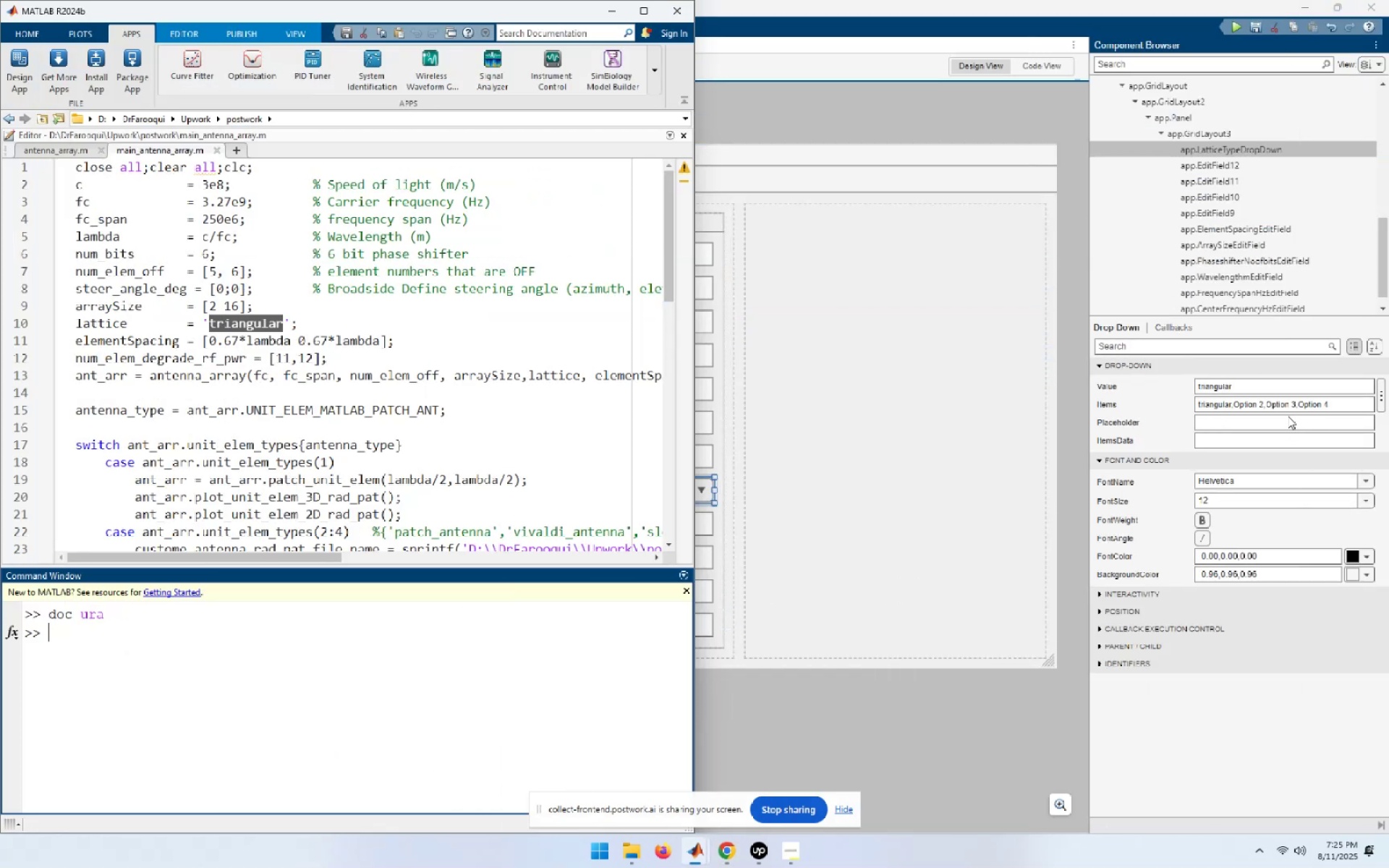 
left_click([1331, 401])
 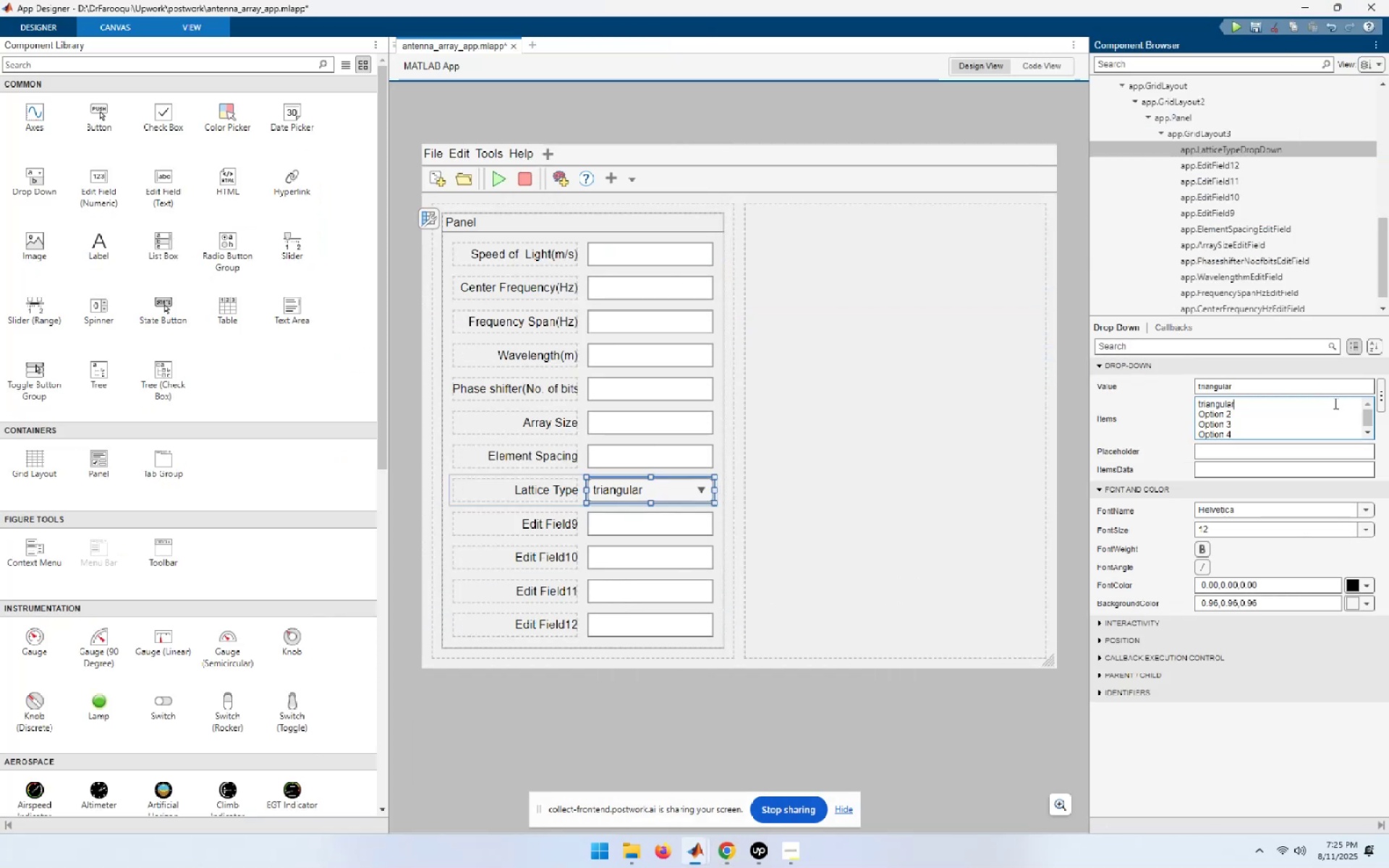 
key(ArrowDown)
 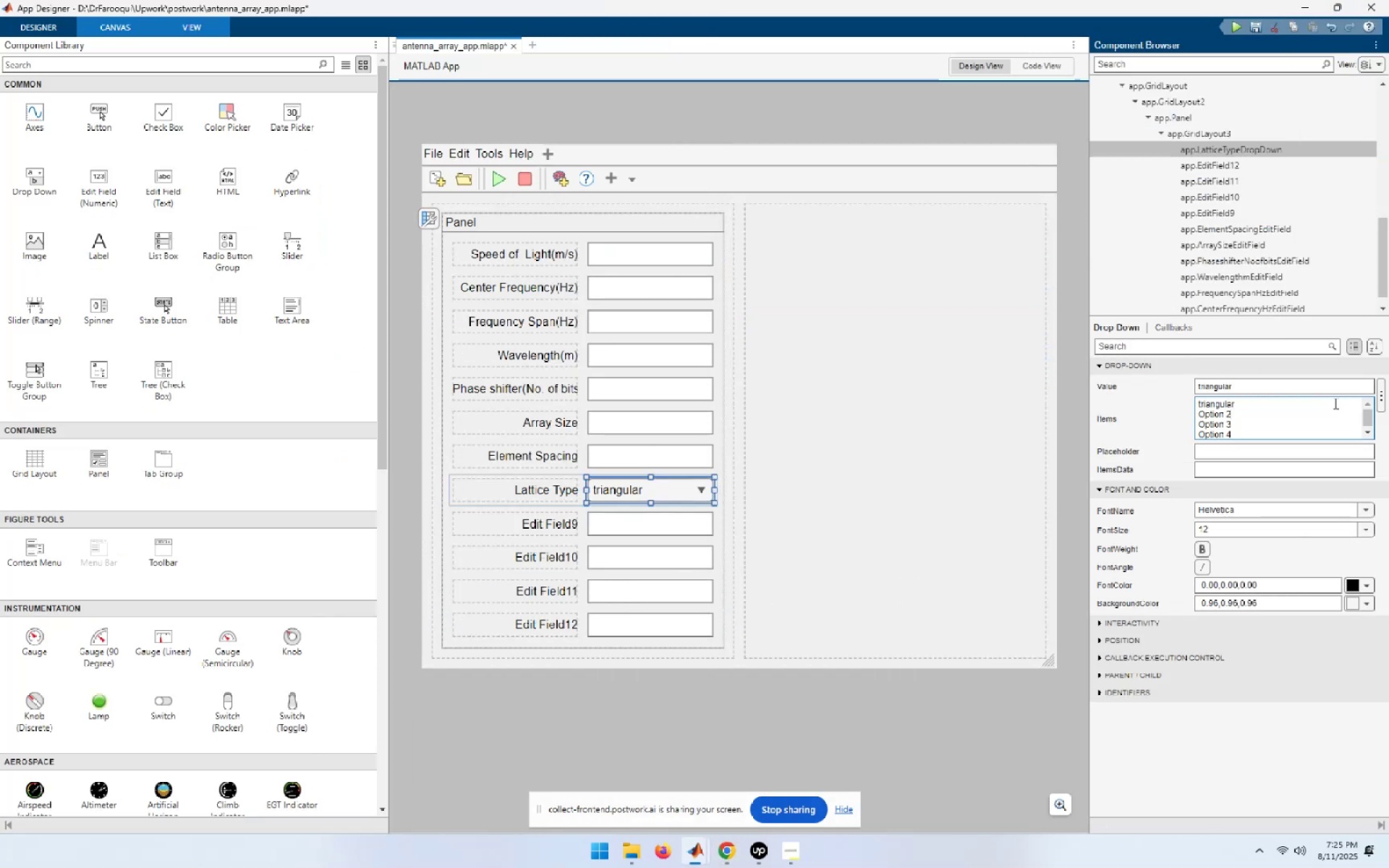 
key(Home)
 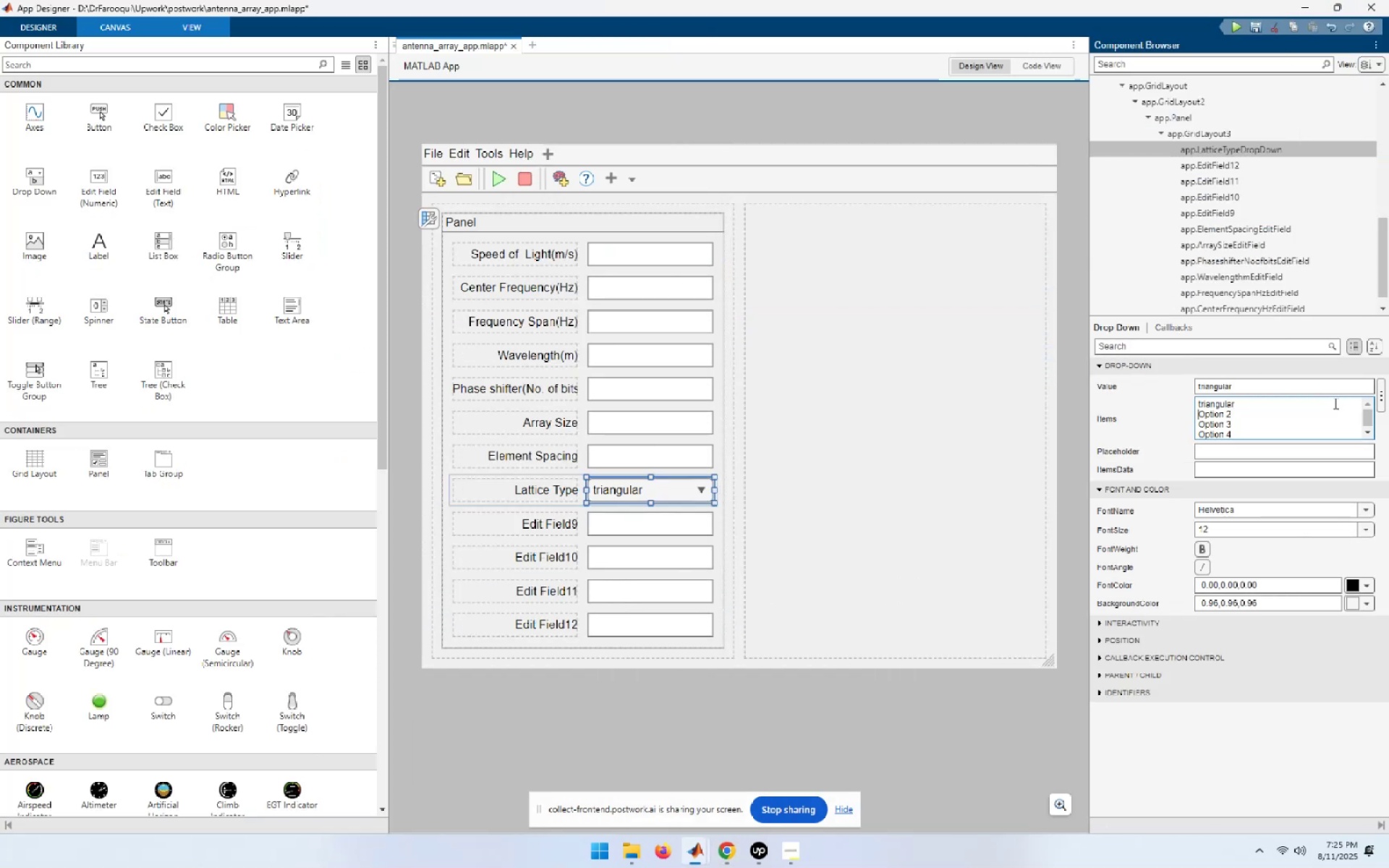 
key(Shift+End)
 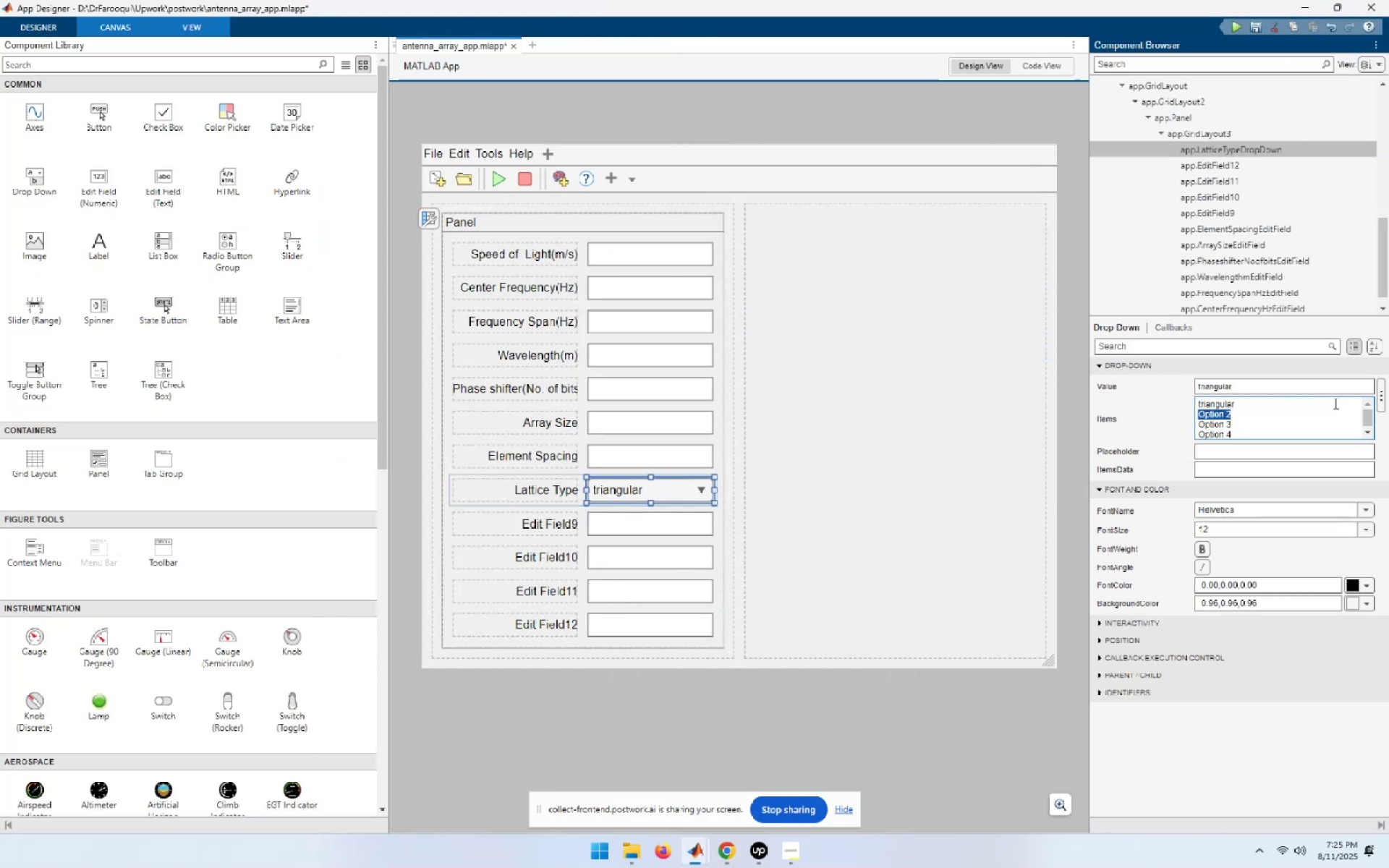 
key(Control+ControlLeft)
 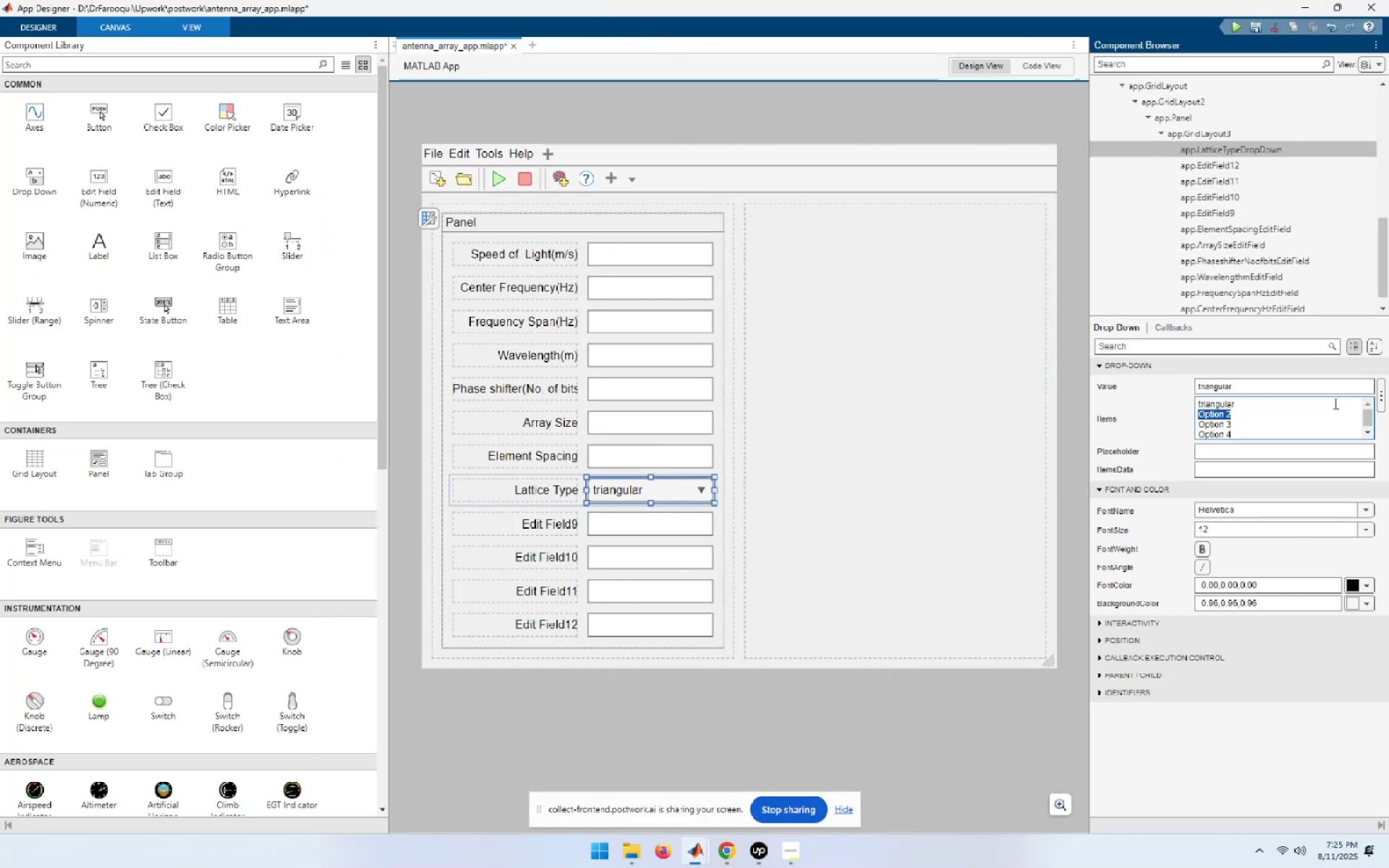 
key(Control+V)
 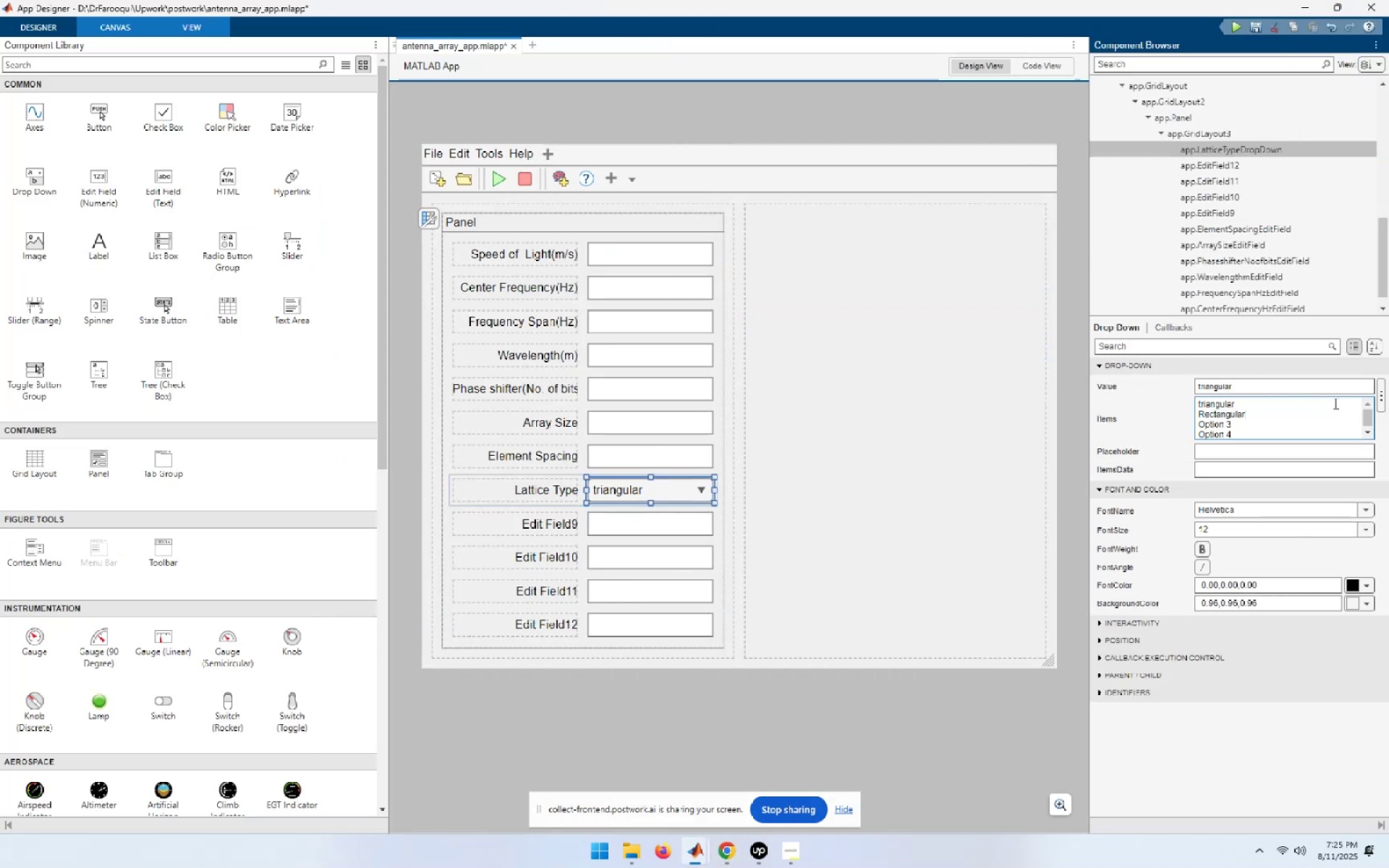 
key(Quote)
 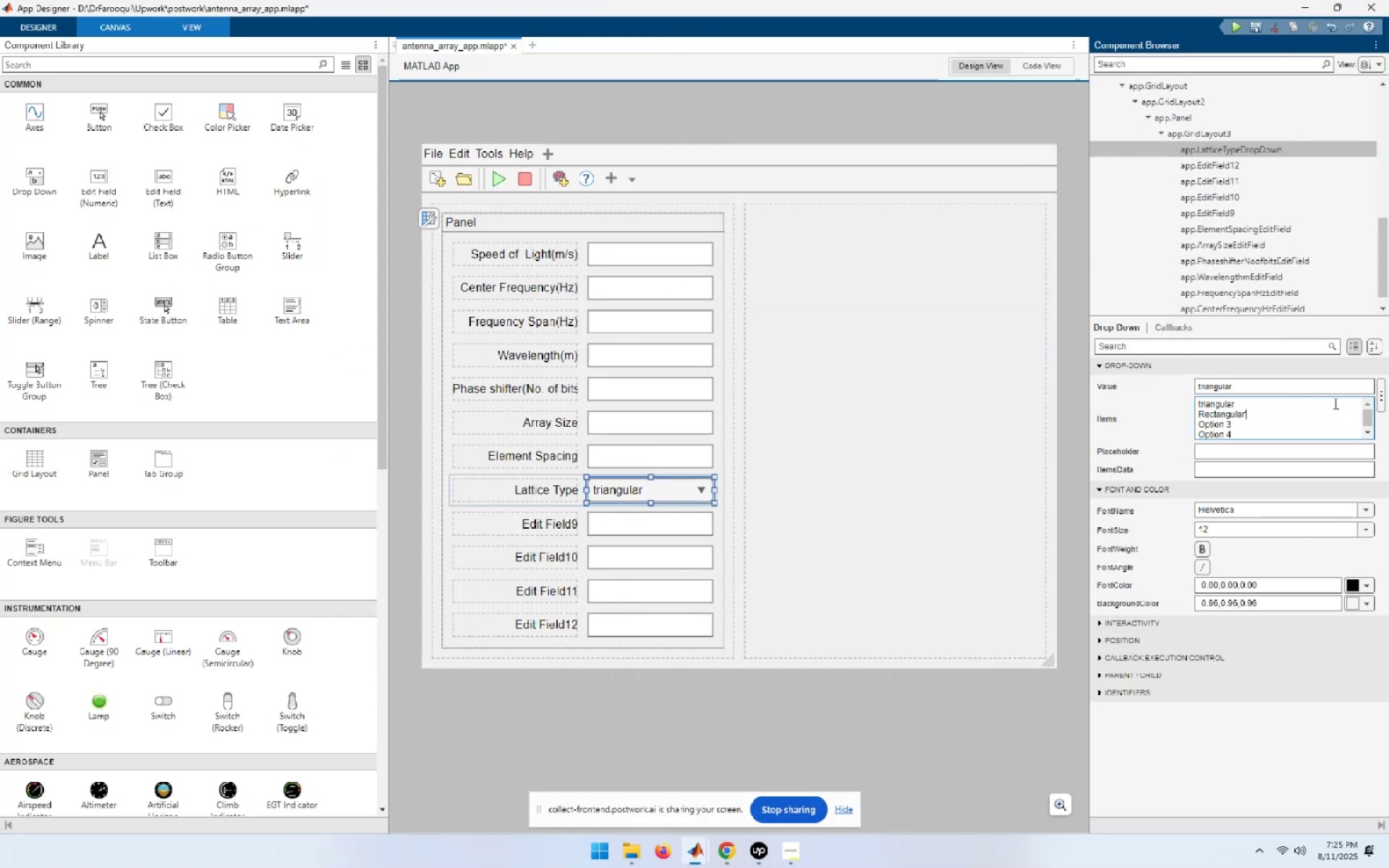 
key(ArrowUp)
 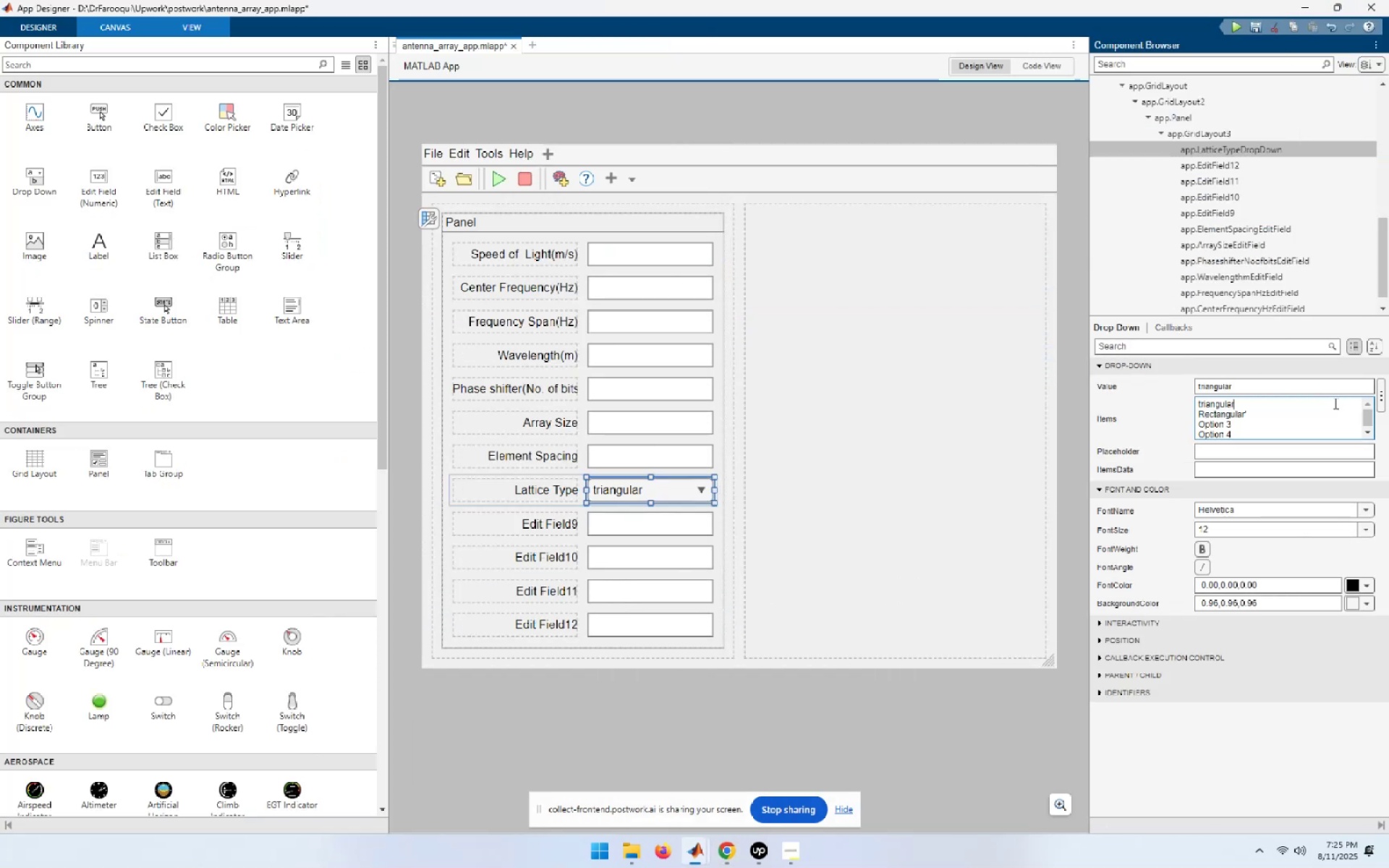 
key(Quote)
 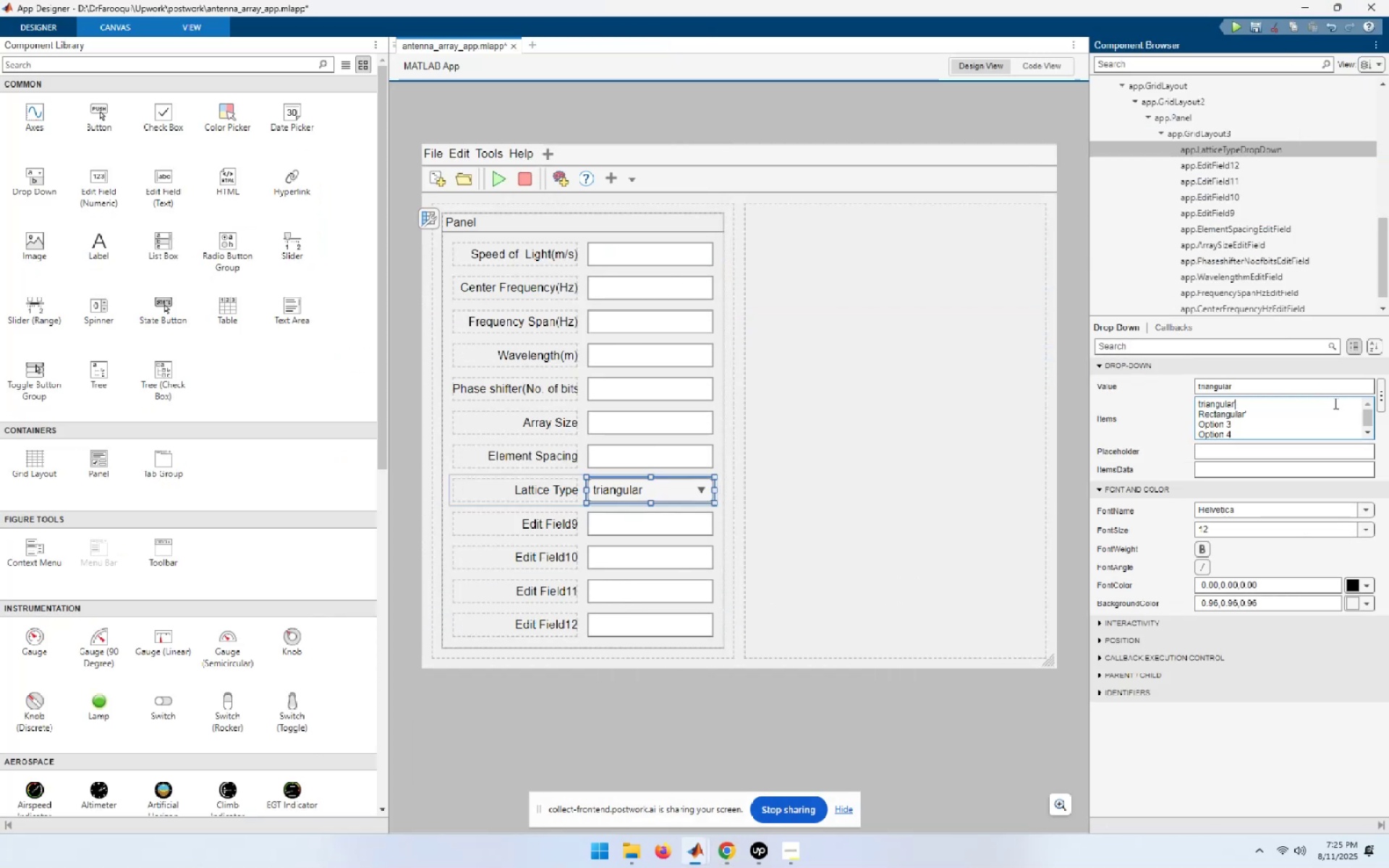 
key(Home)
 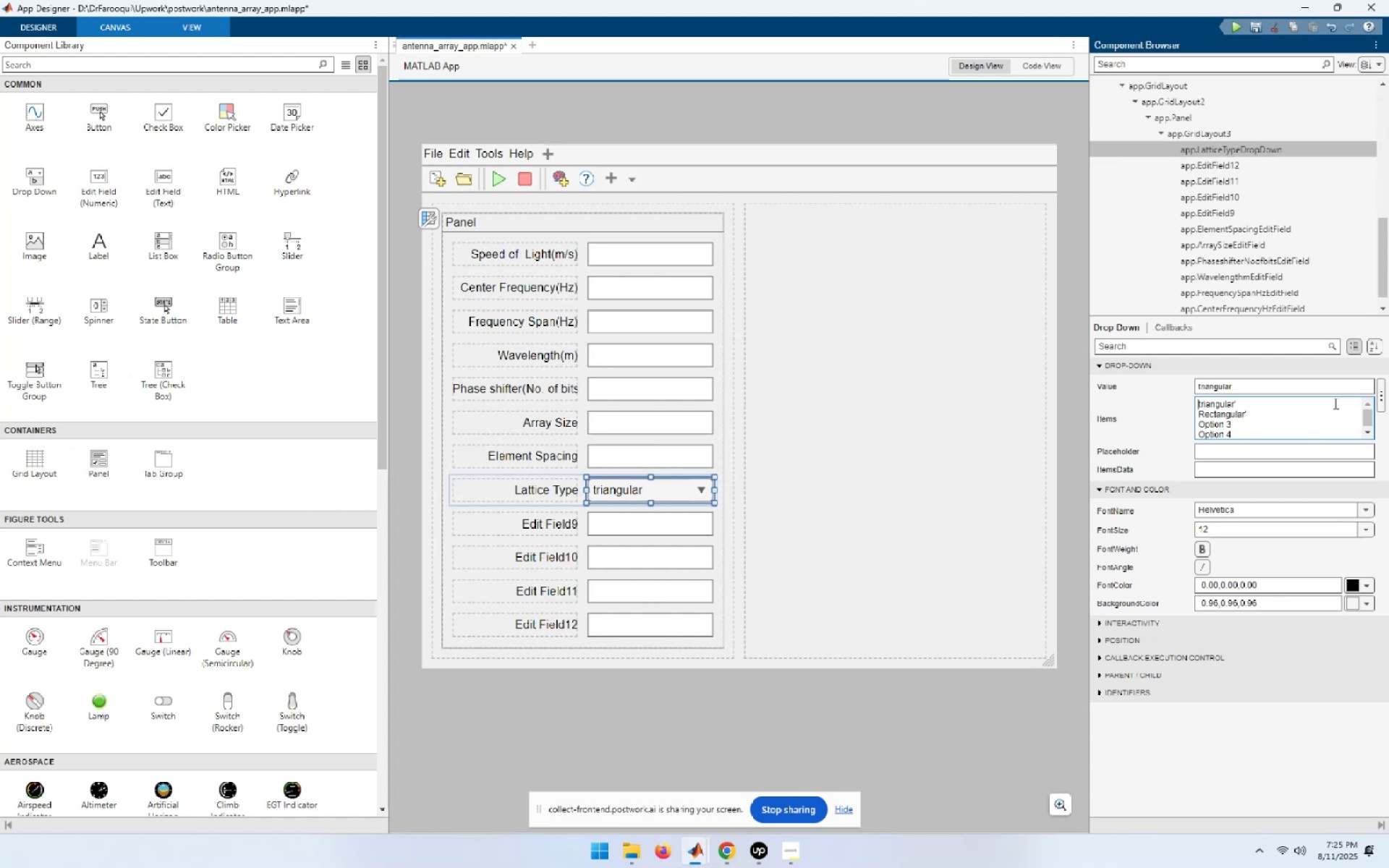 
key(Quote)
 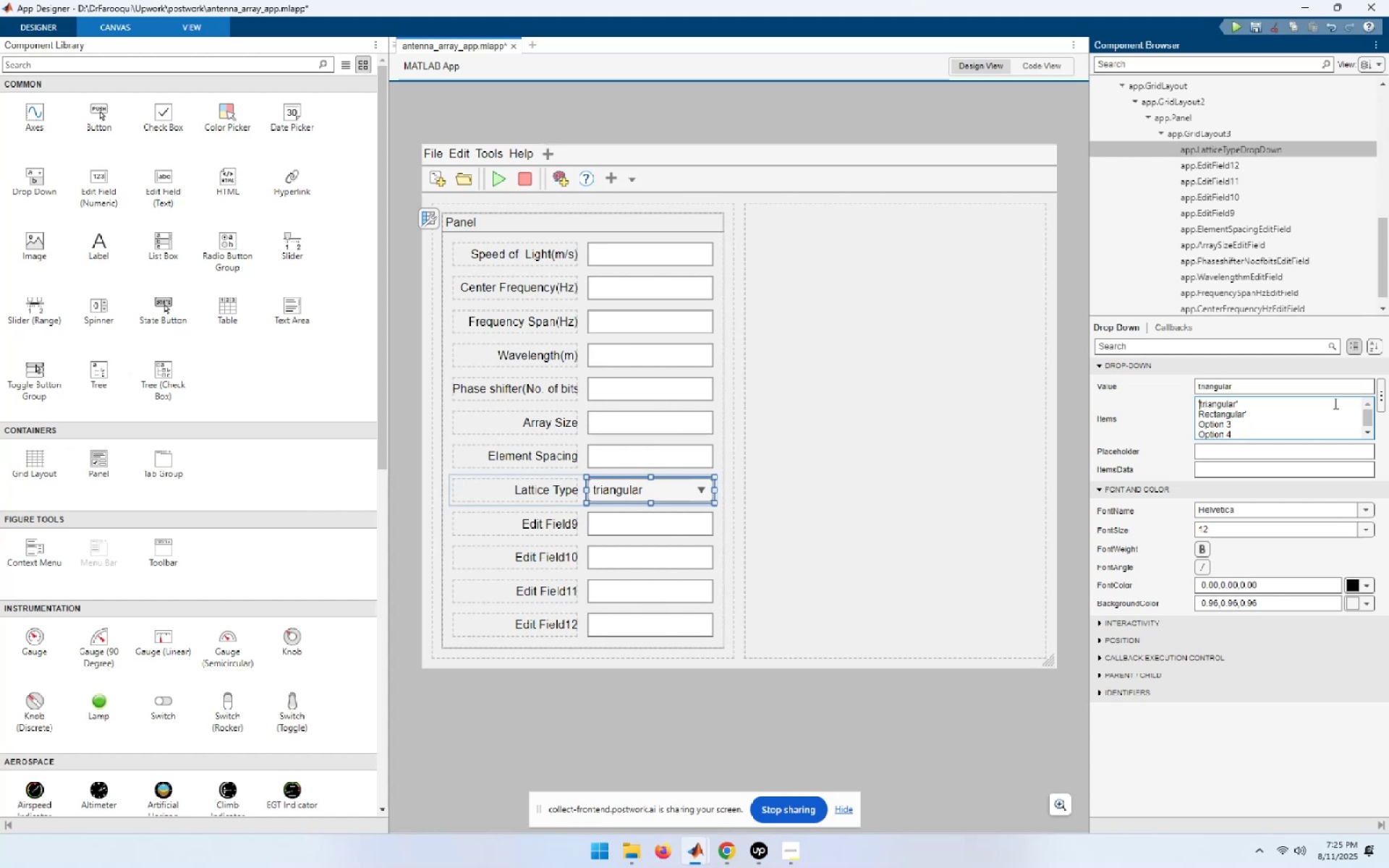 
key(ArrowDown)
 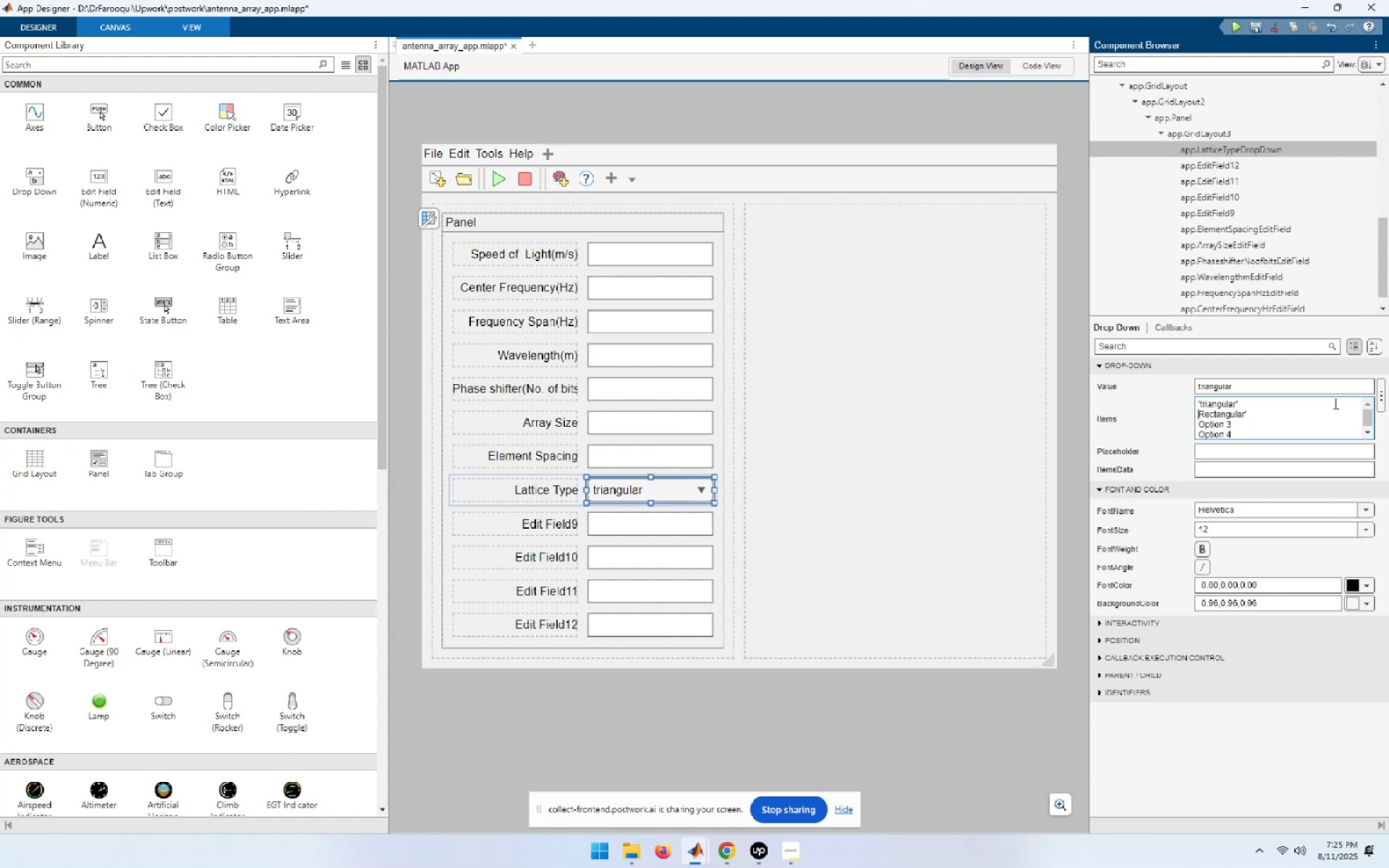 
key(Quote)
 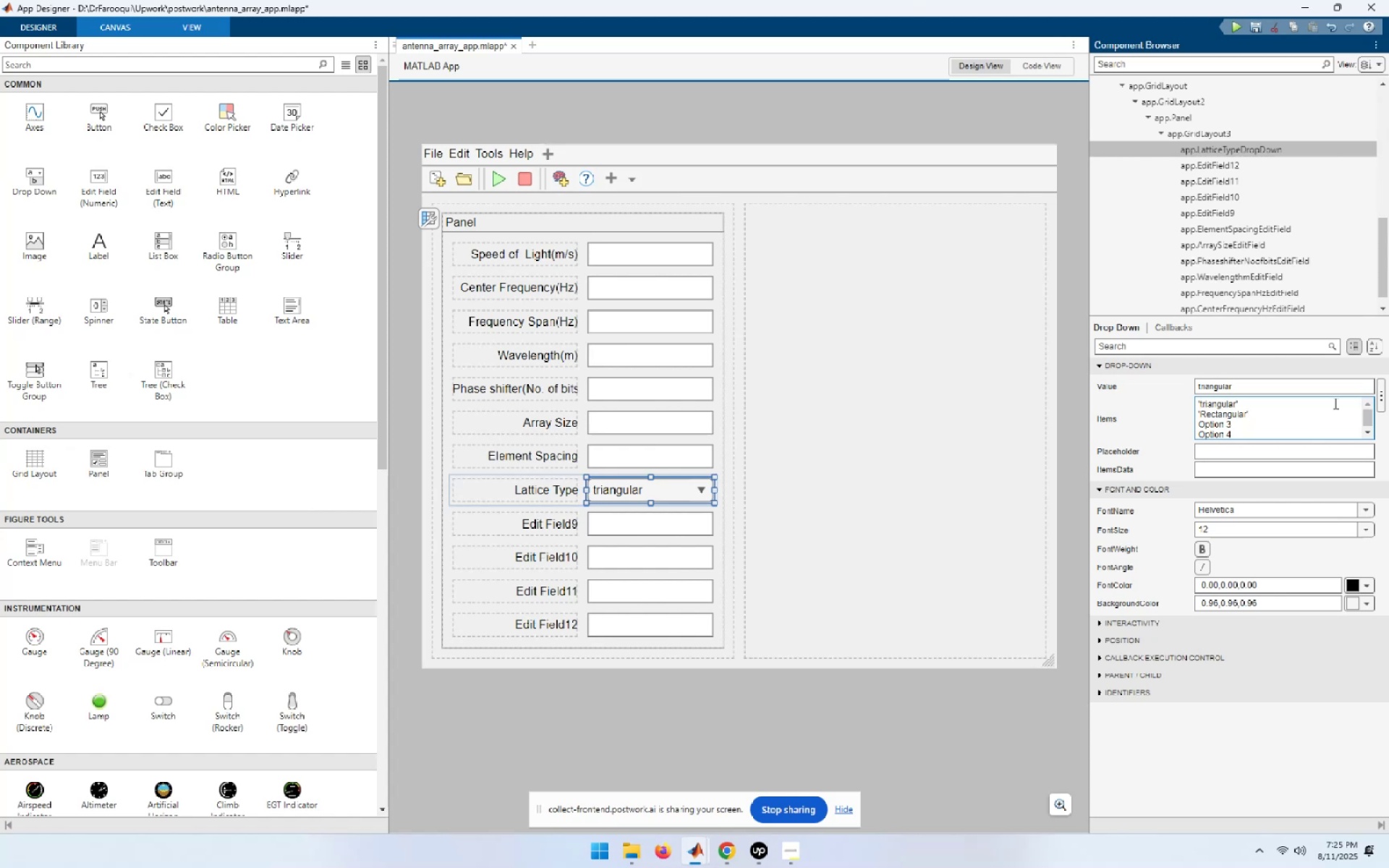 
key(ArrowDown)
 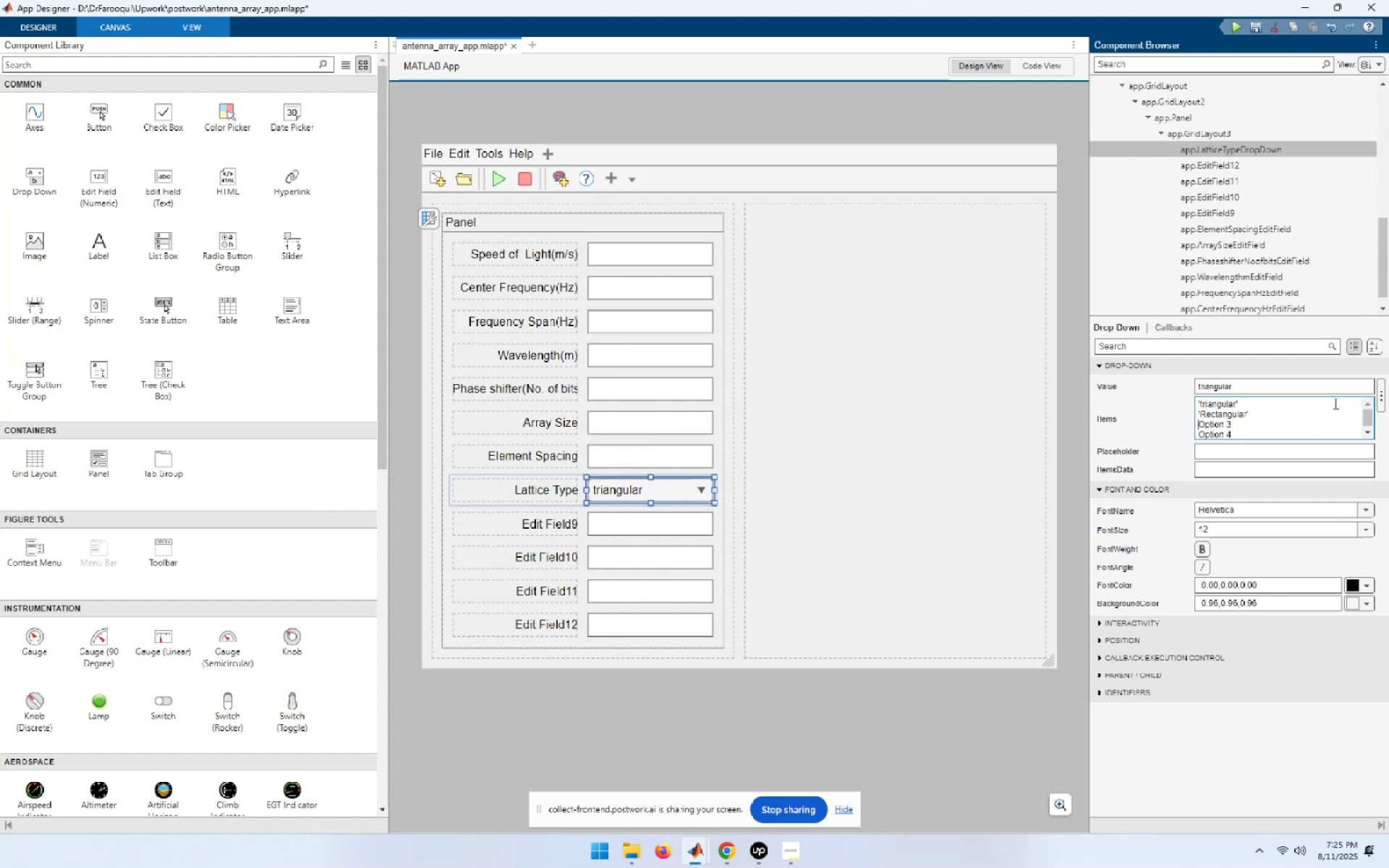 
key(Shift+End)
 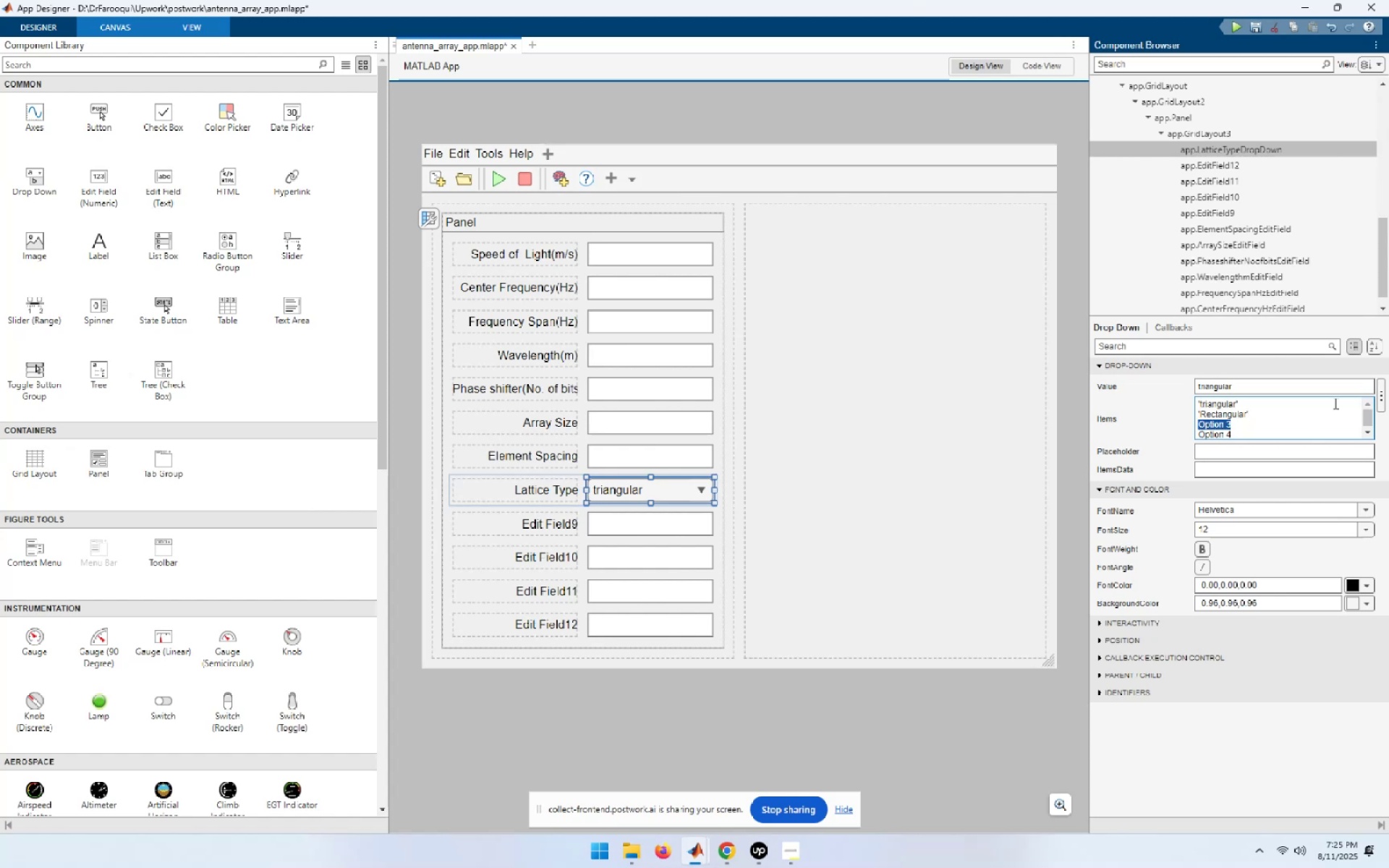 
key(Shift+ArrowDown)
 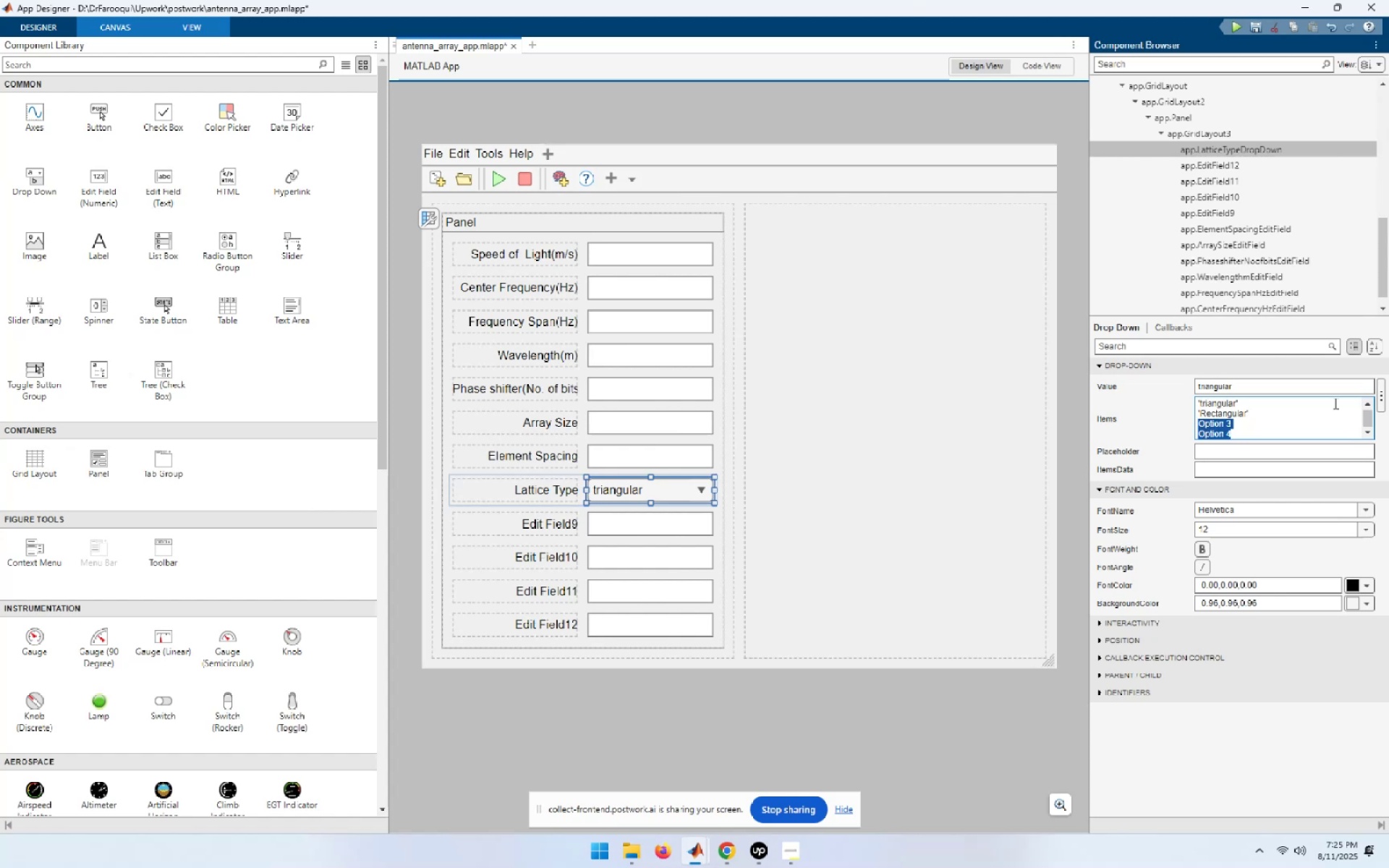 
key(Delete)
 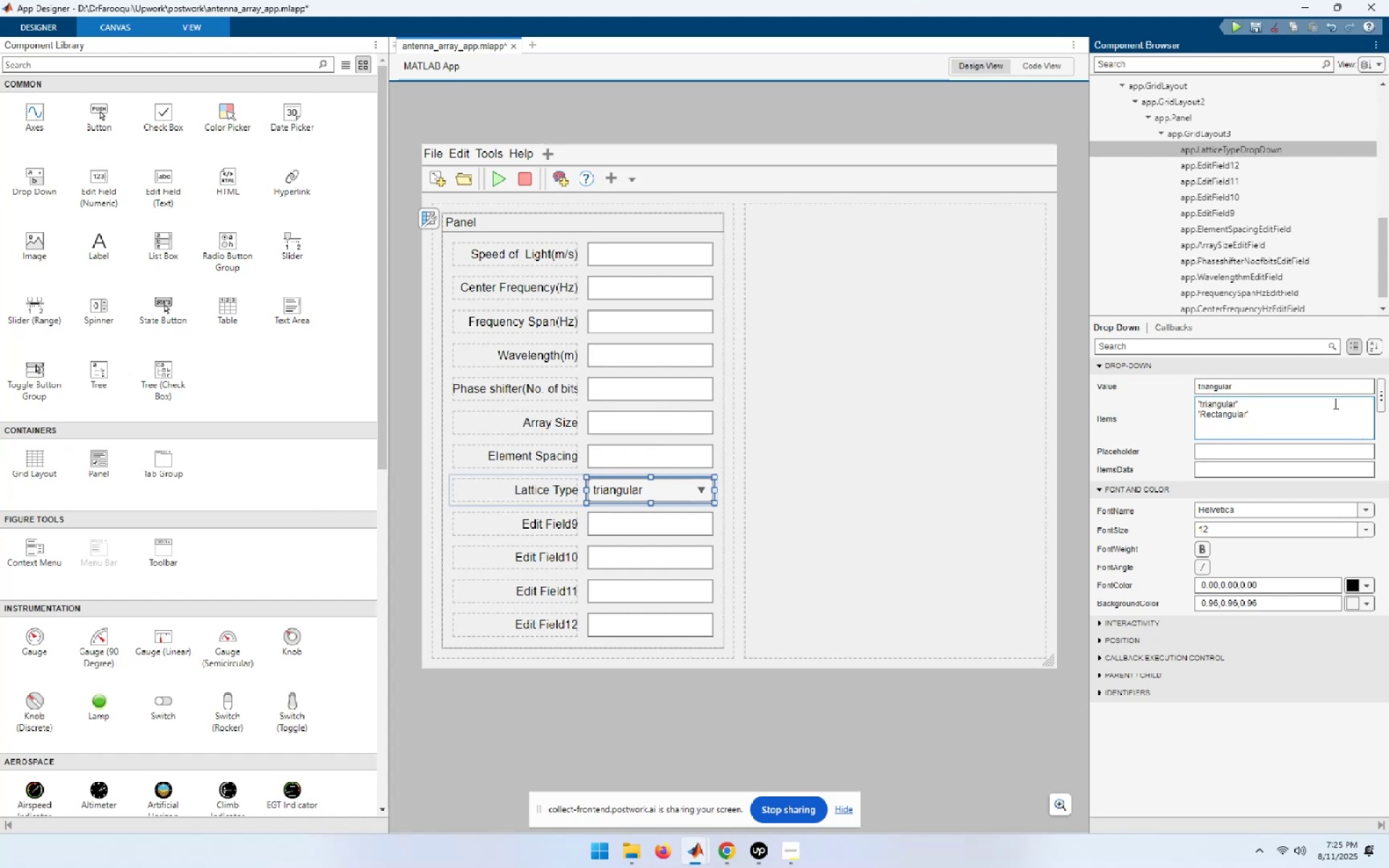 
key(Backspace)
 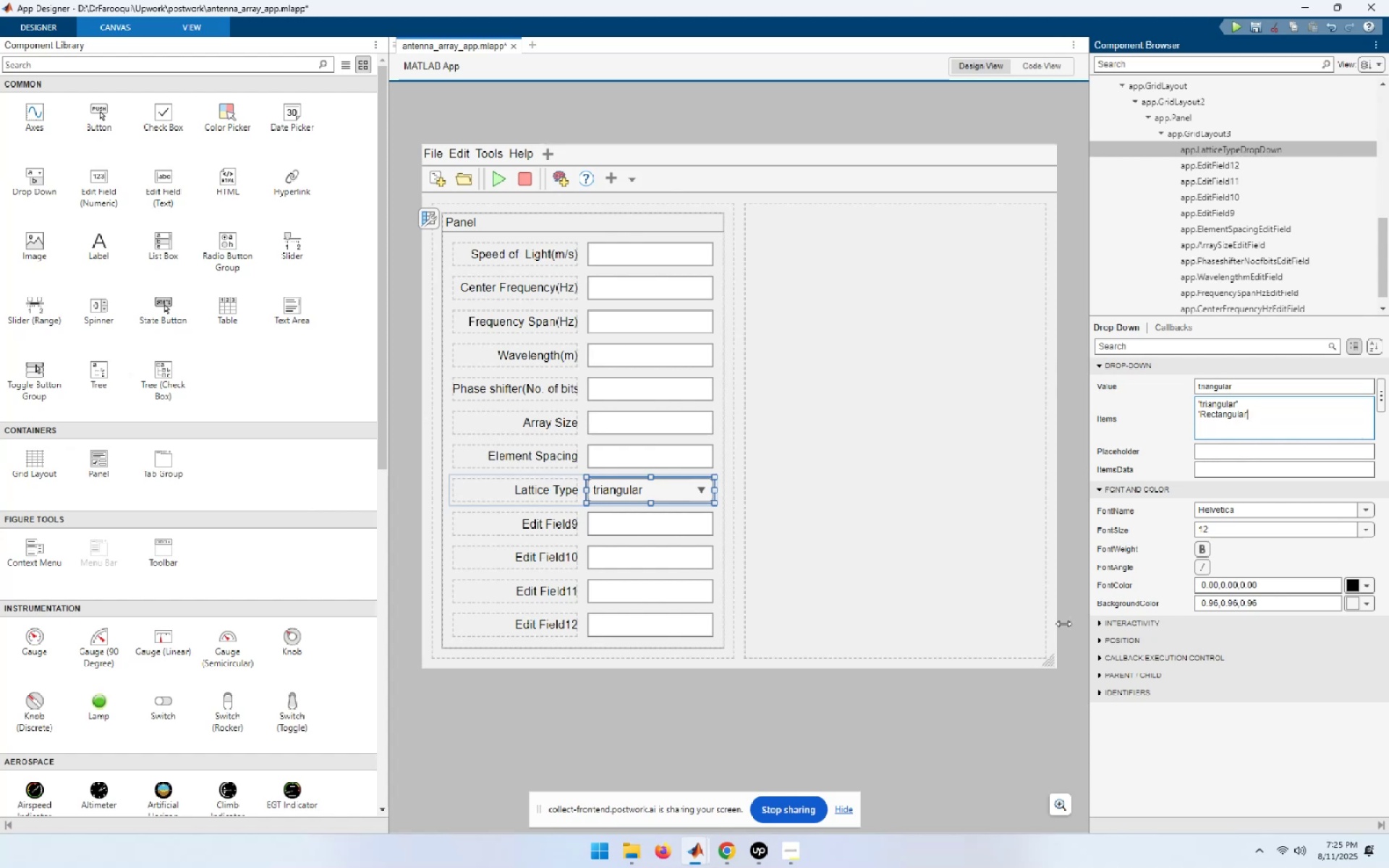 
wait(7.49)
 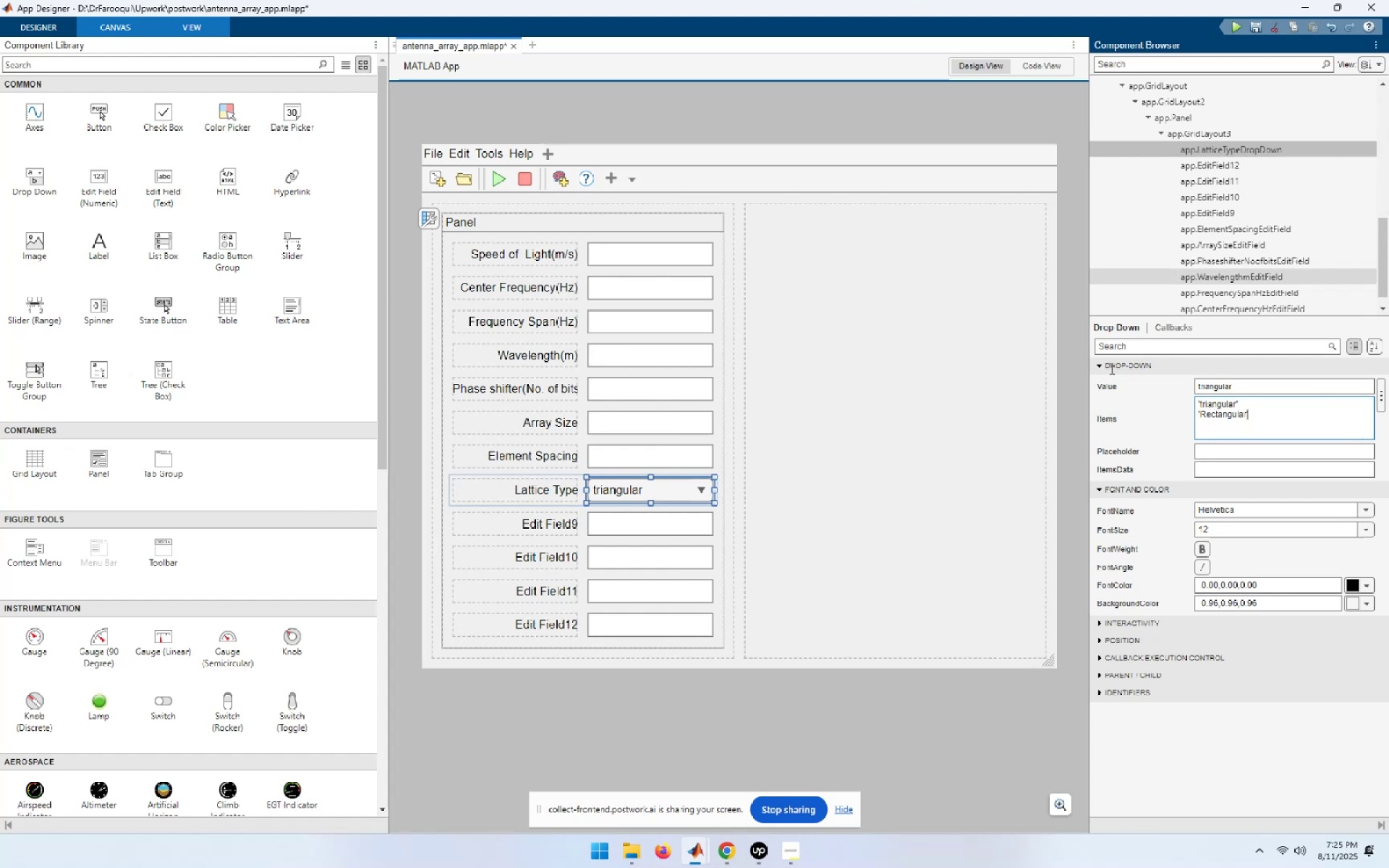 
key(Backspace)
 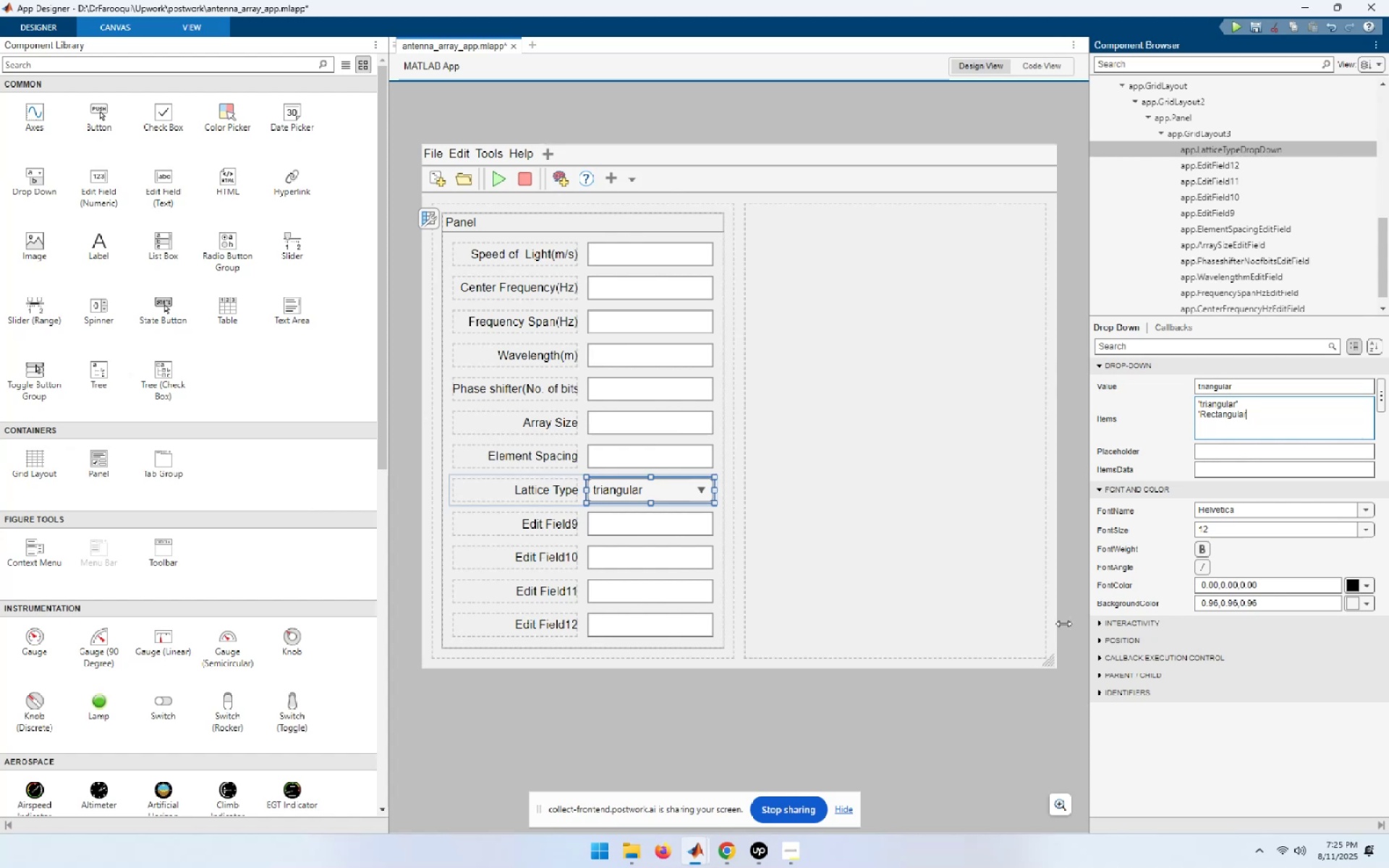 
key(ArrowUp)
 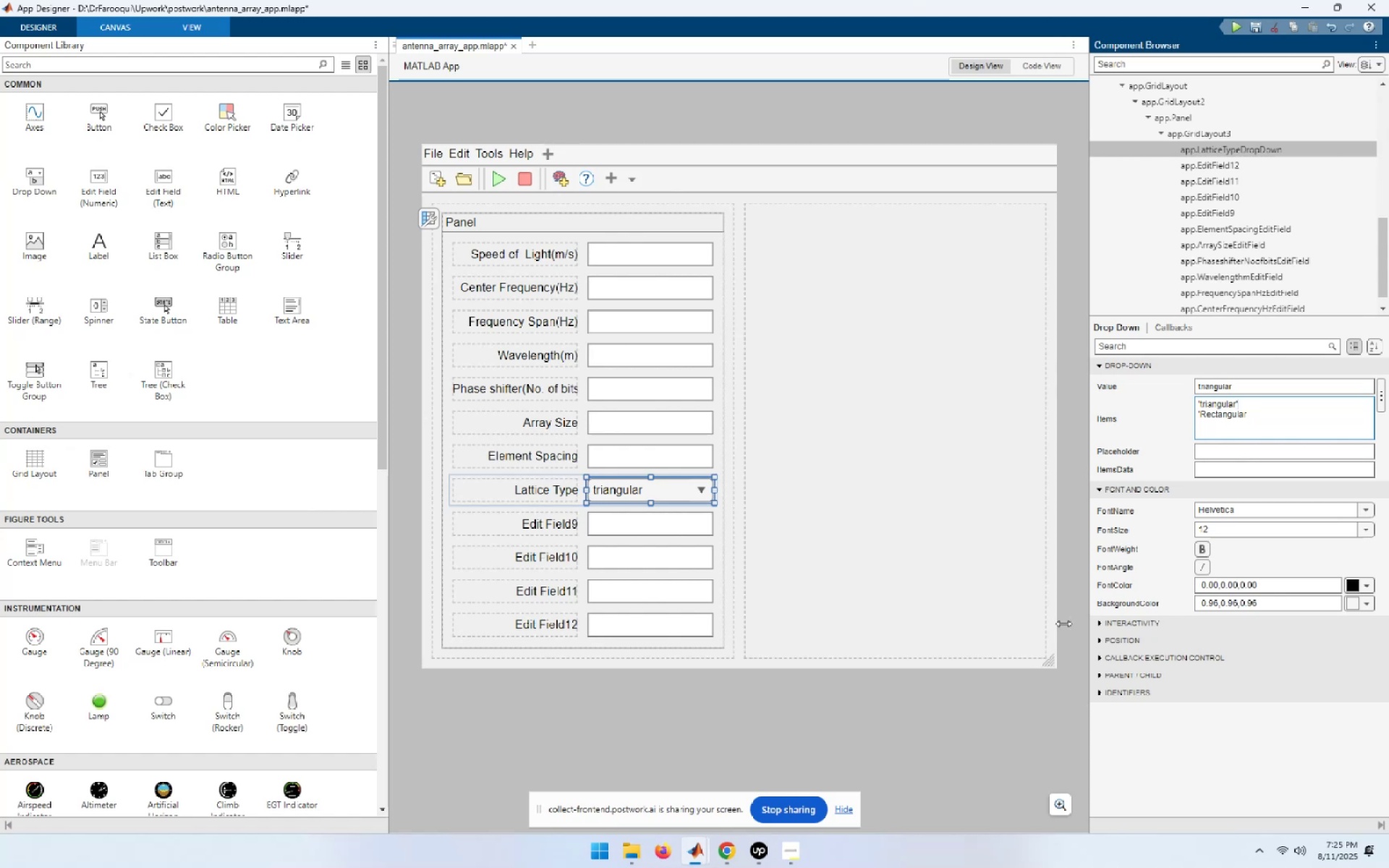 
key(Backspace)
 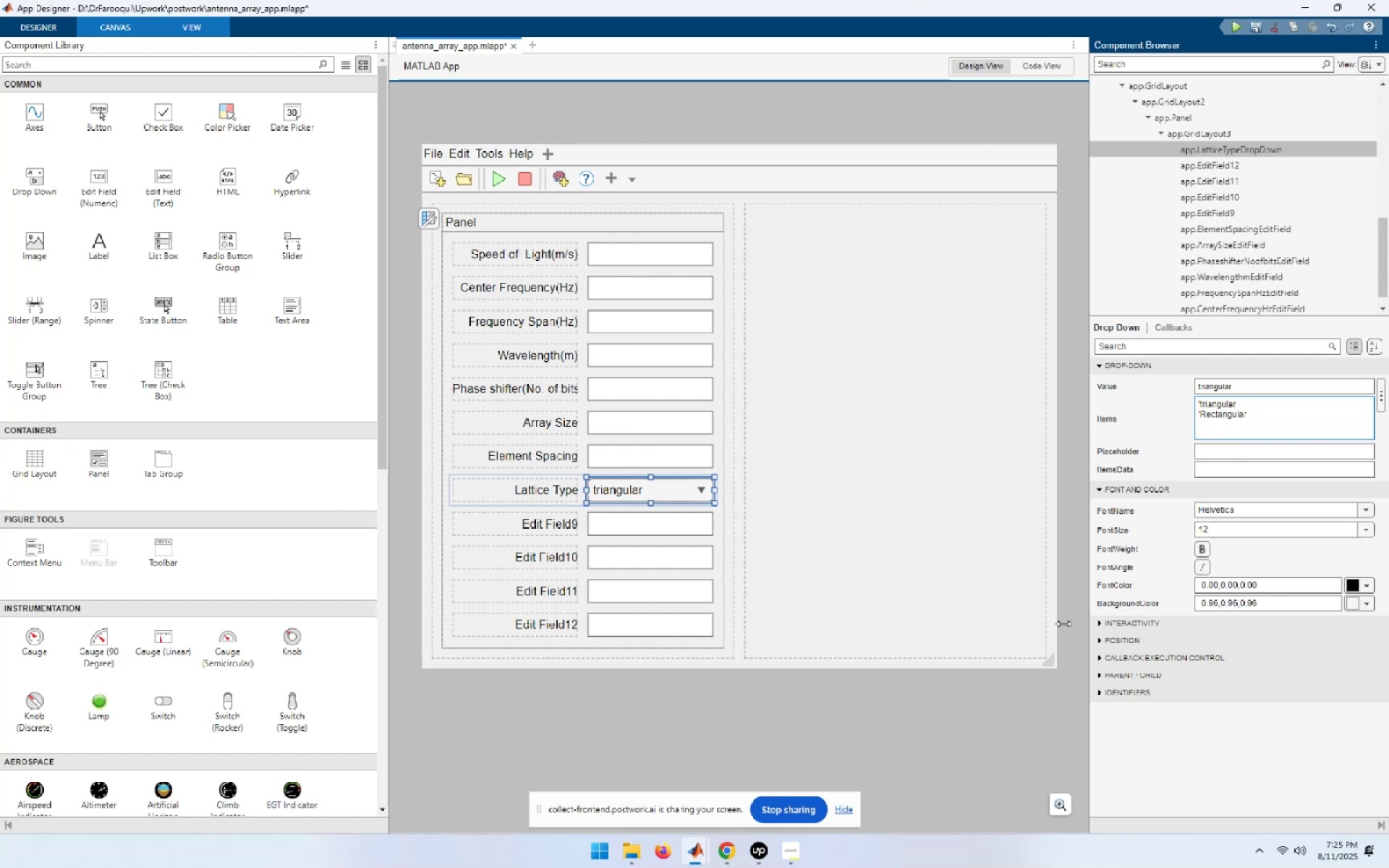 
key(Home)
 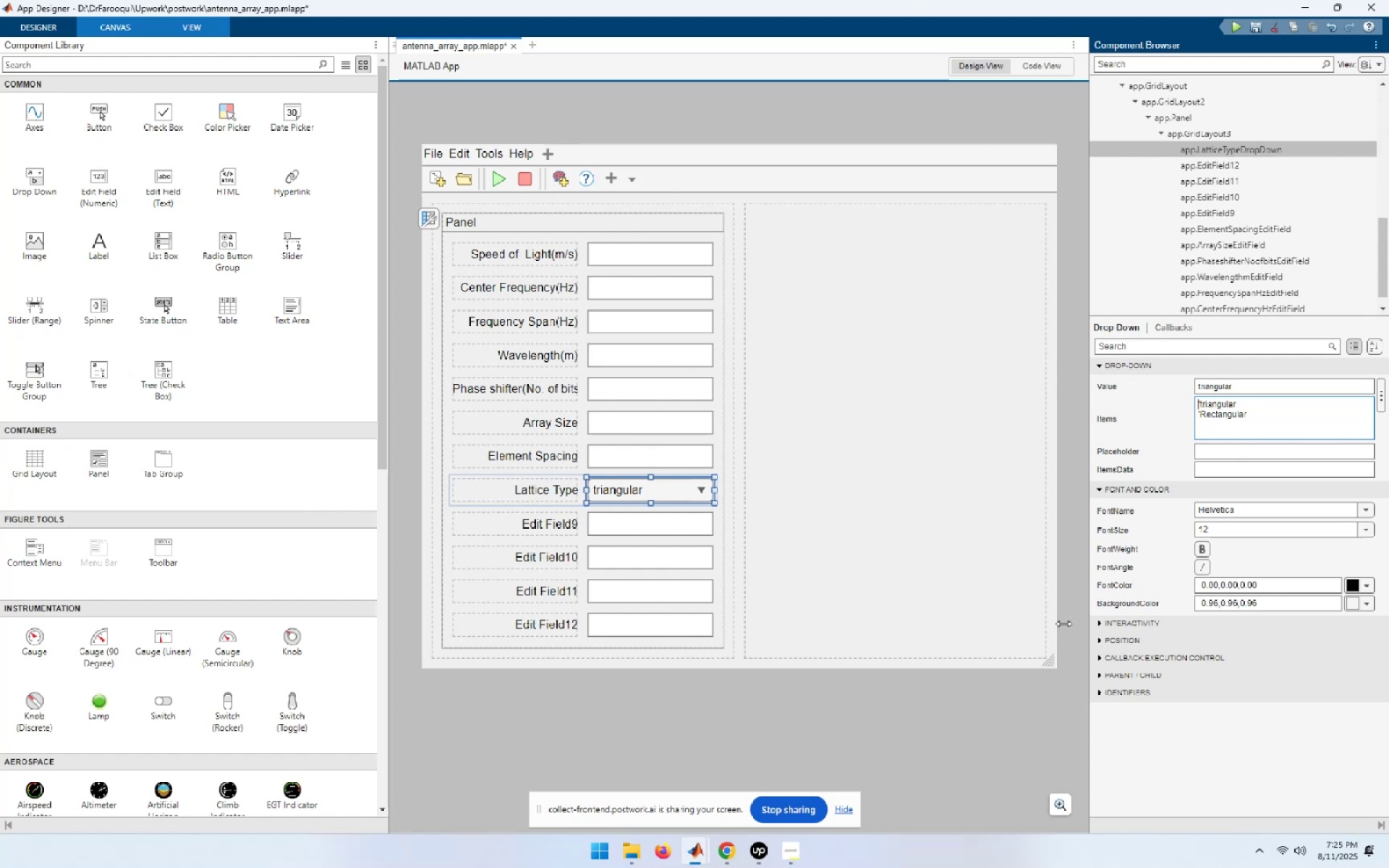 
key(Delete)
 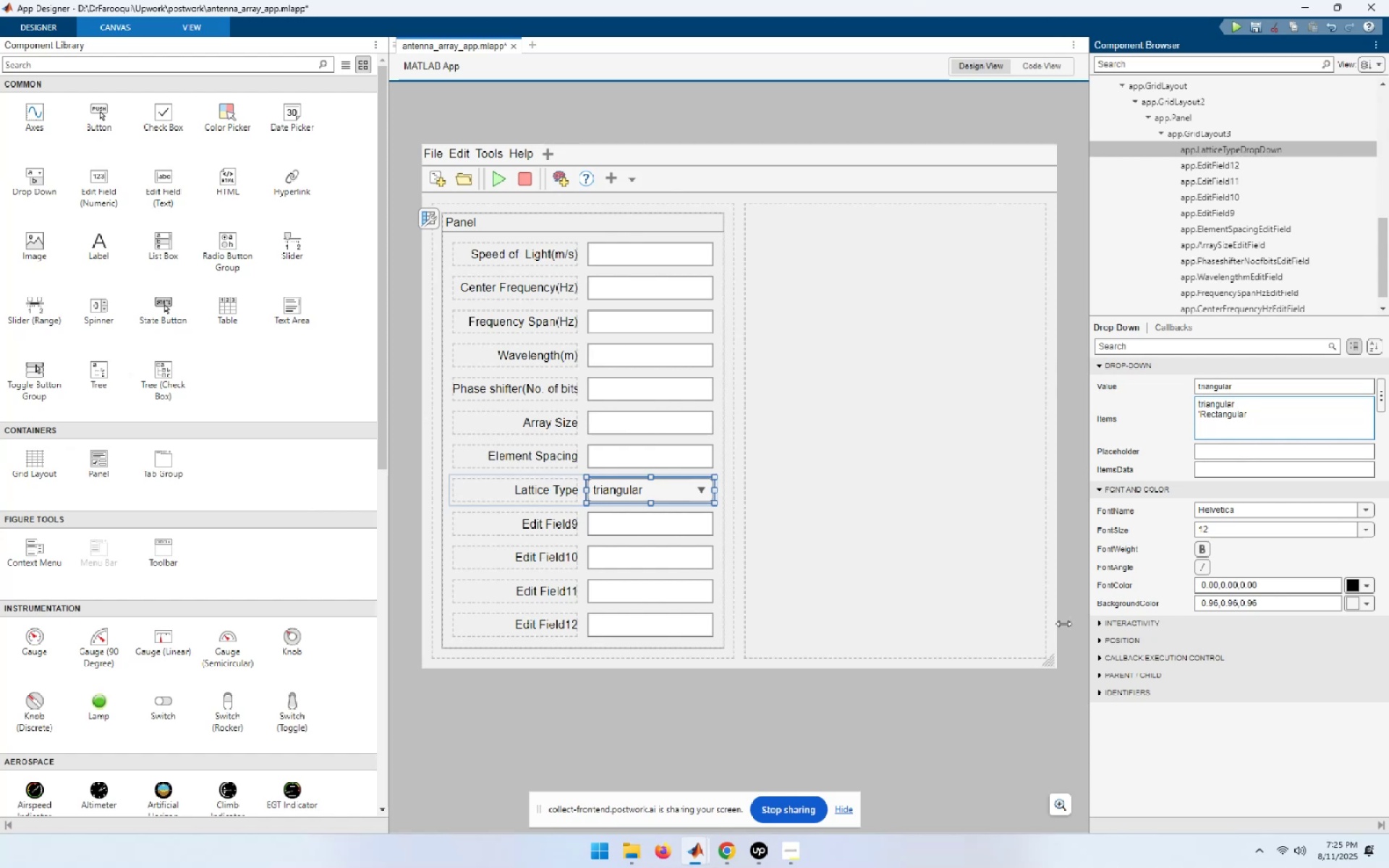 
key(ArrowDown)
 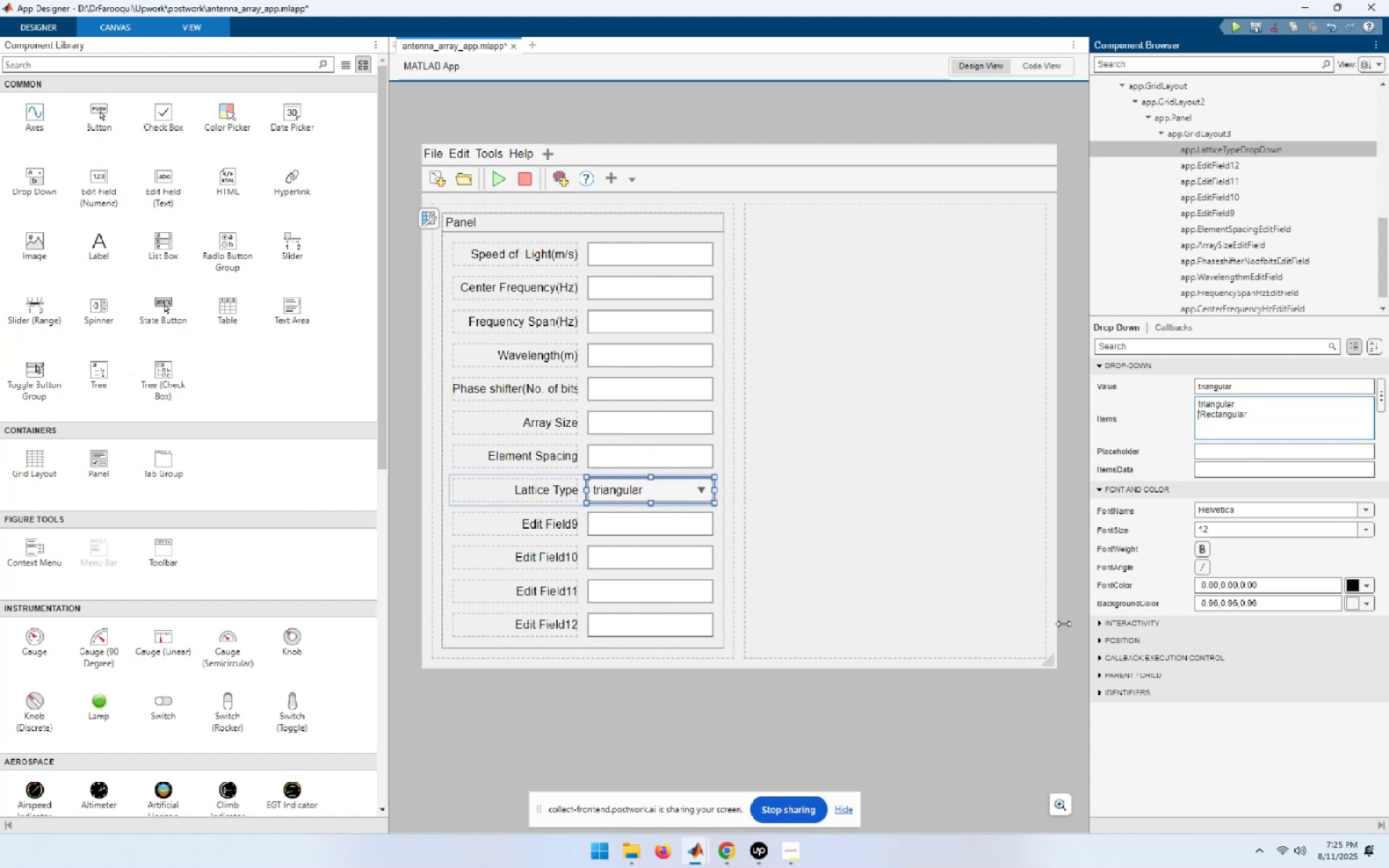 
key(Delete)
 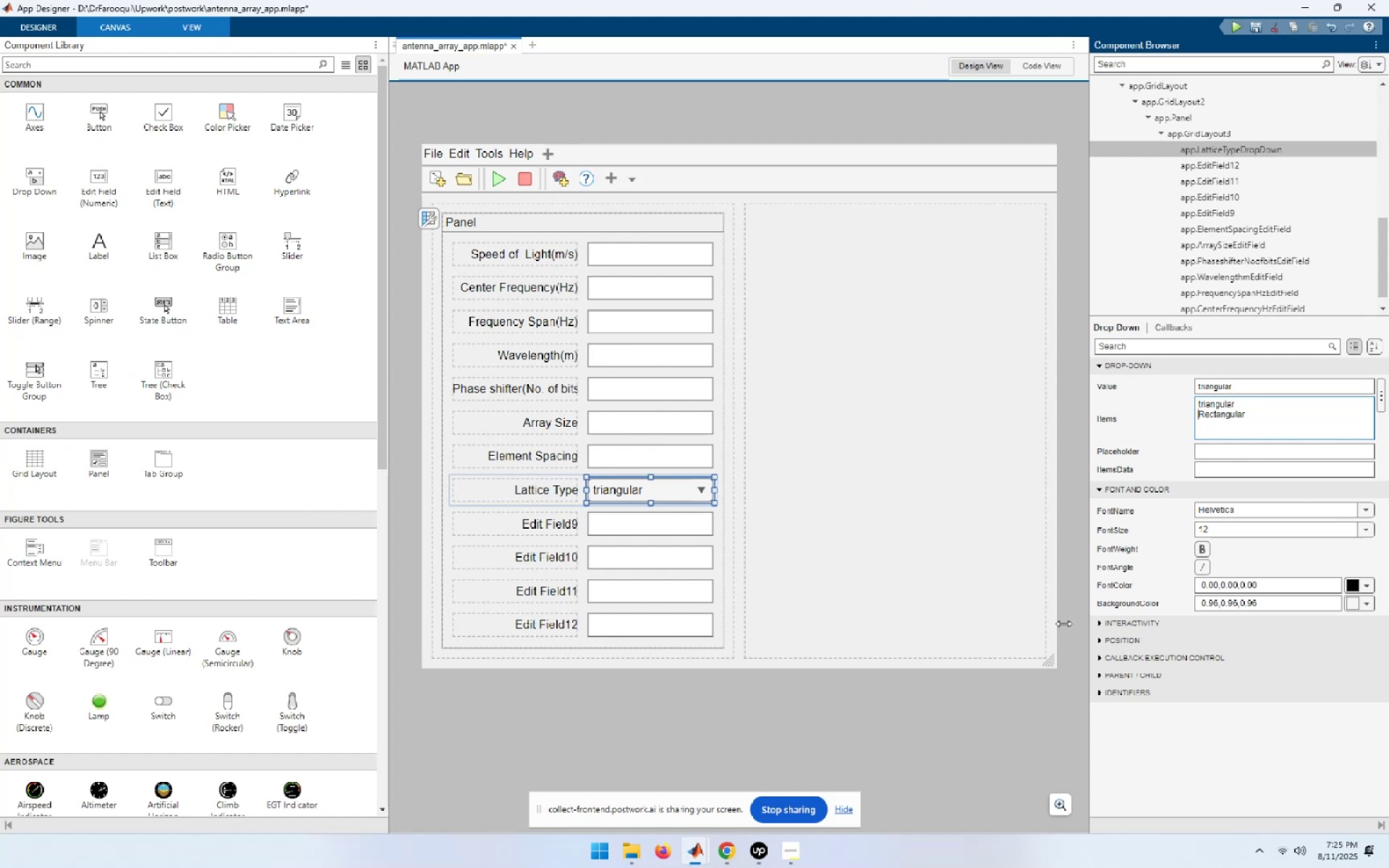 
key(Alt+AltLeft)
 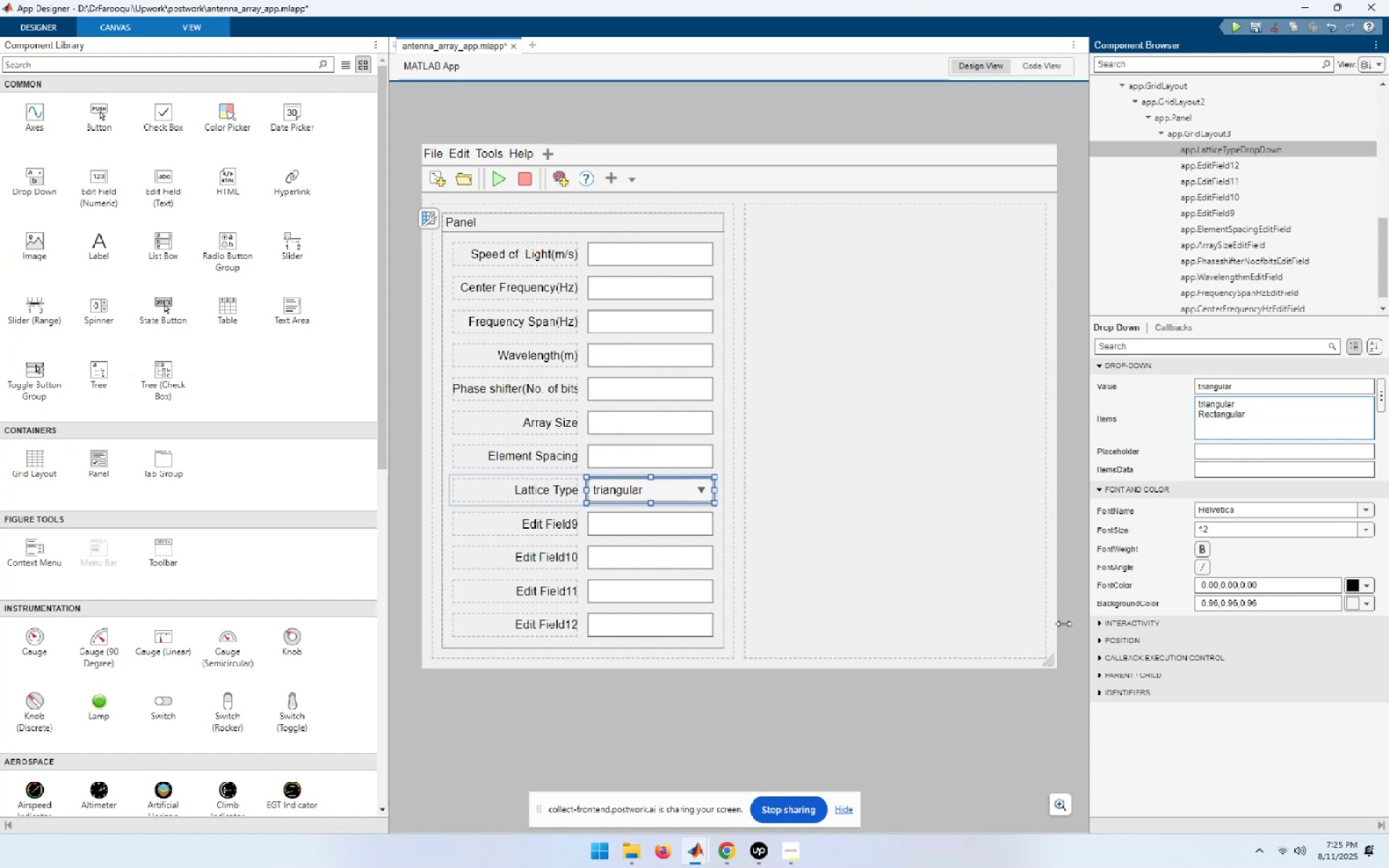 
key(Alt+Tab)
 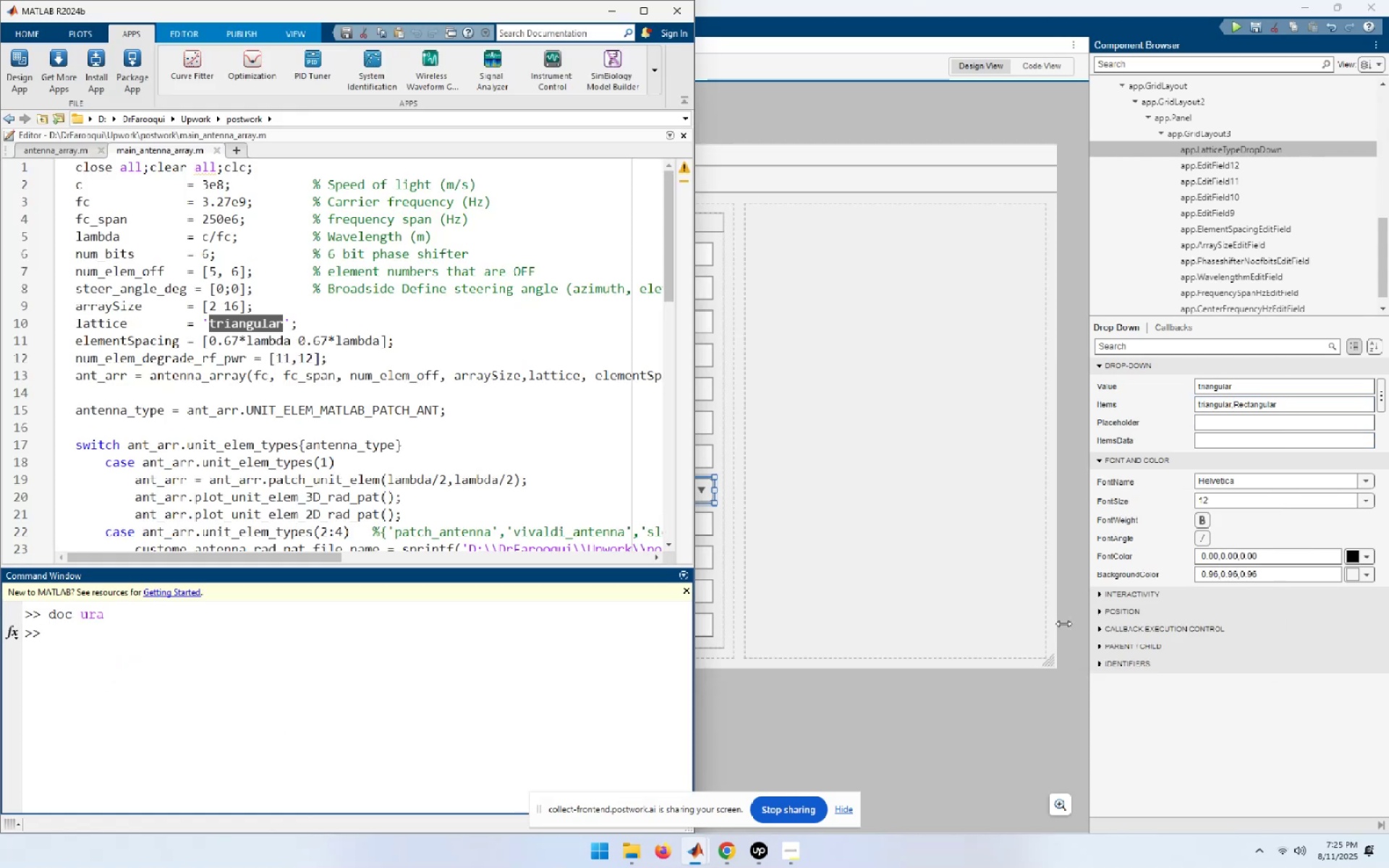 
key(Alt+AltLeft)
 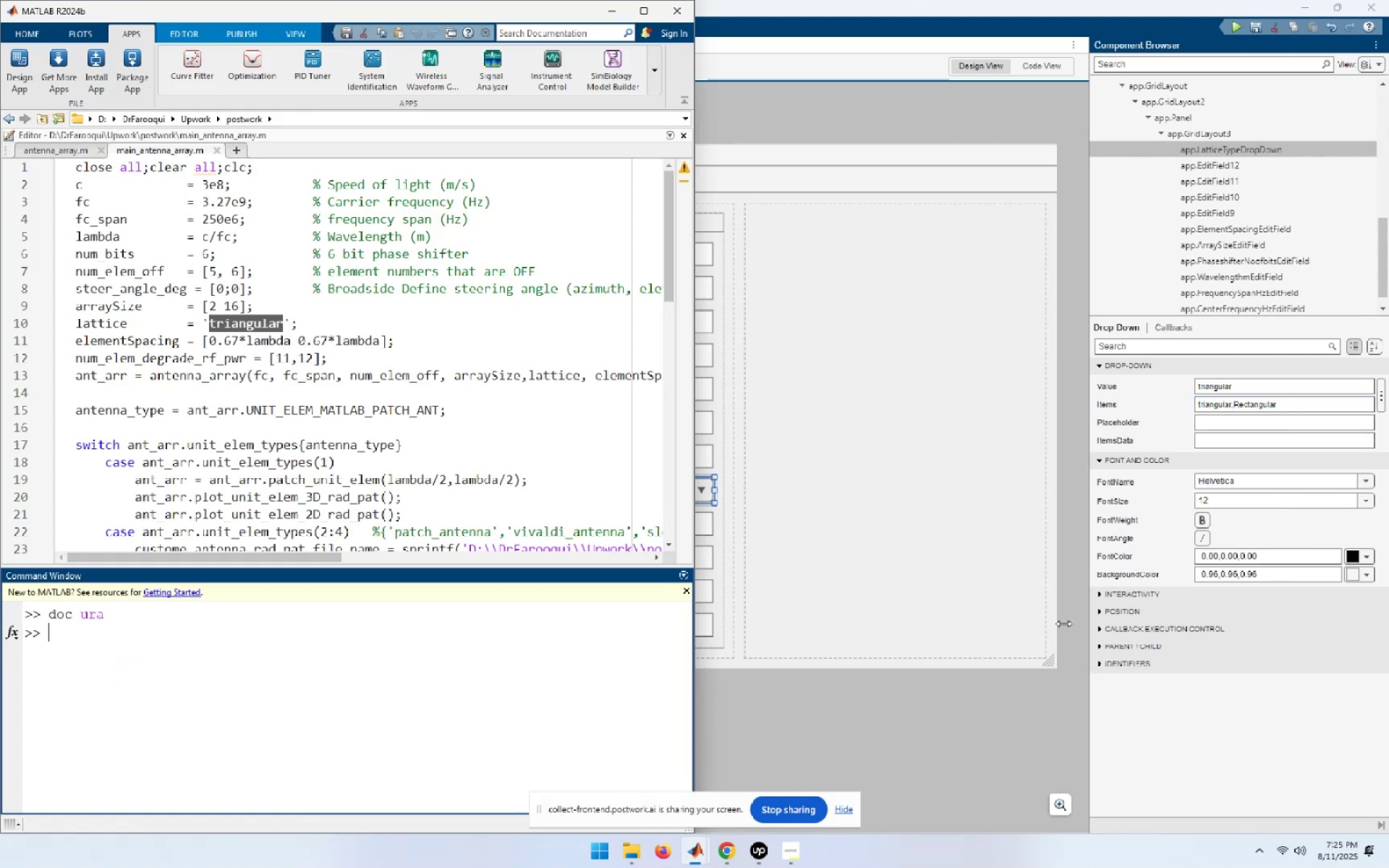 
key(Alt+Tab)
 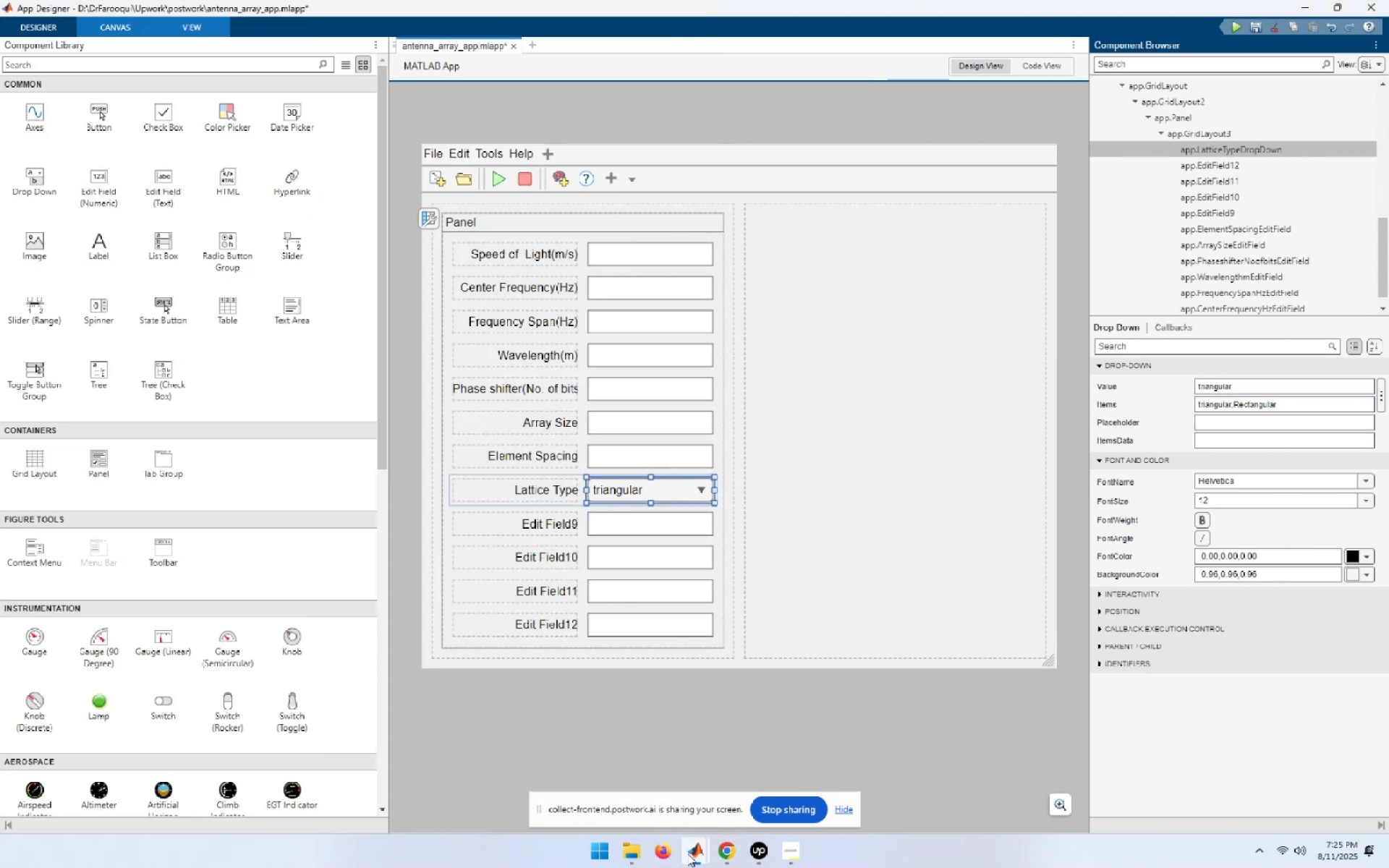 
left_click([739, 851])
 